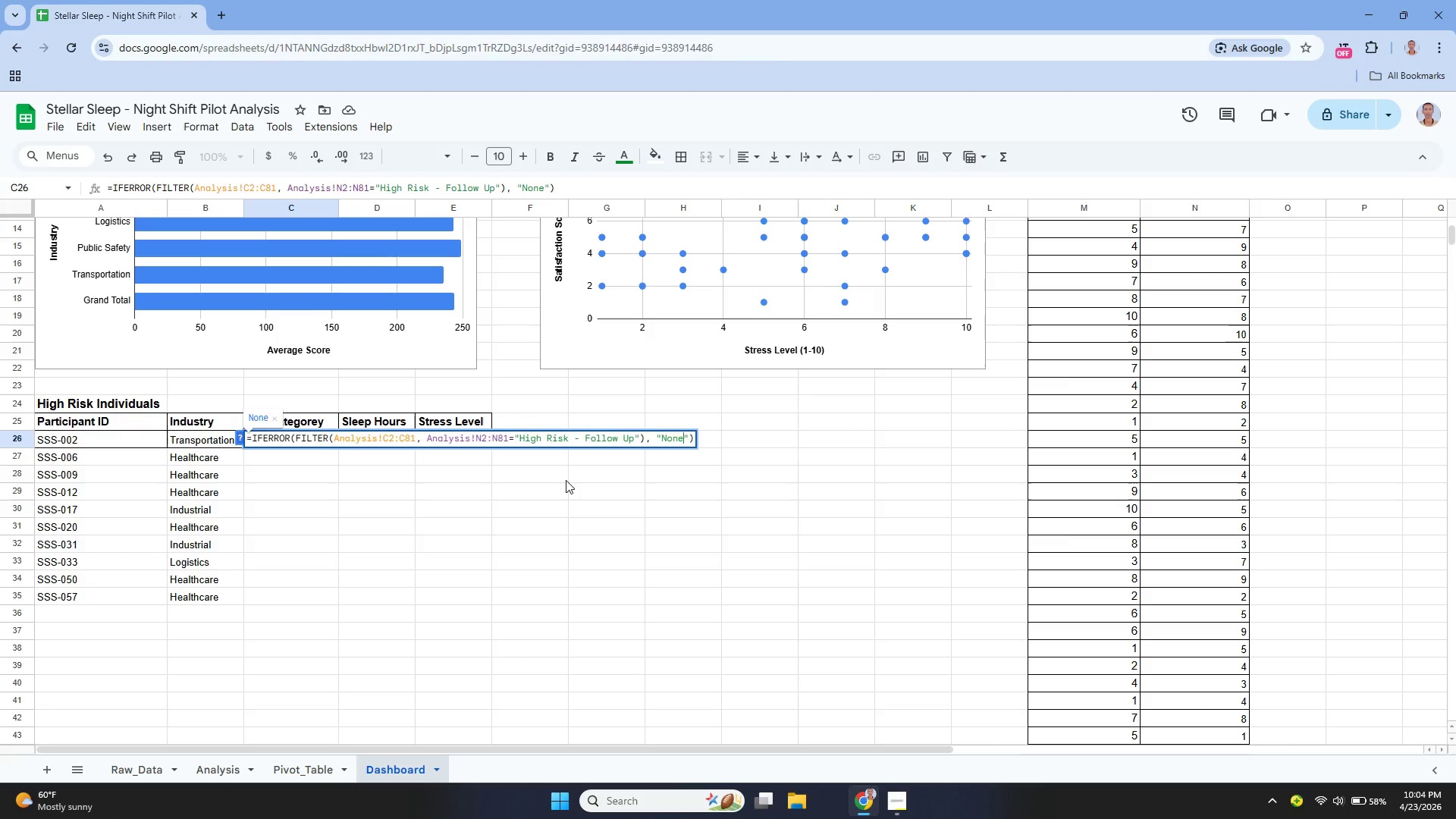 
key(Backspace)
 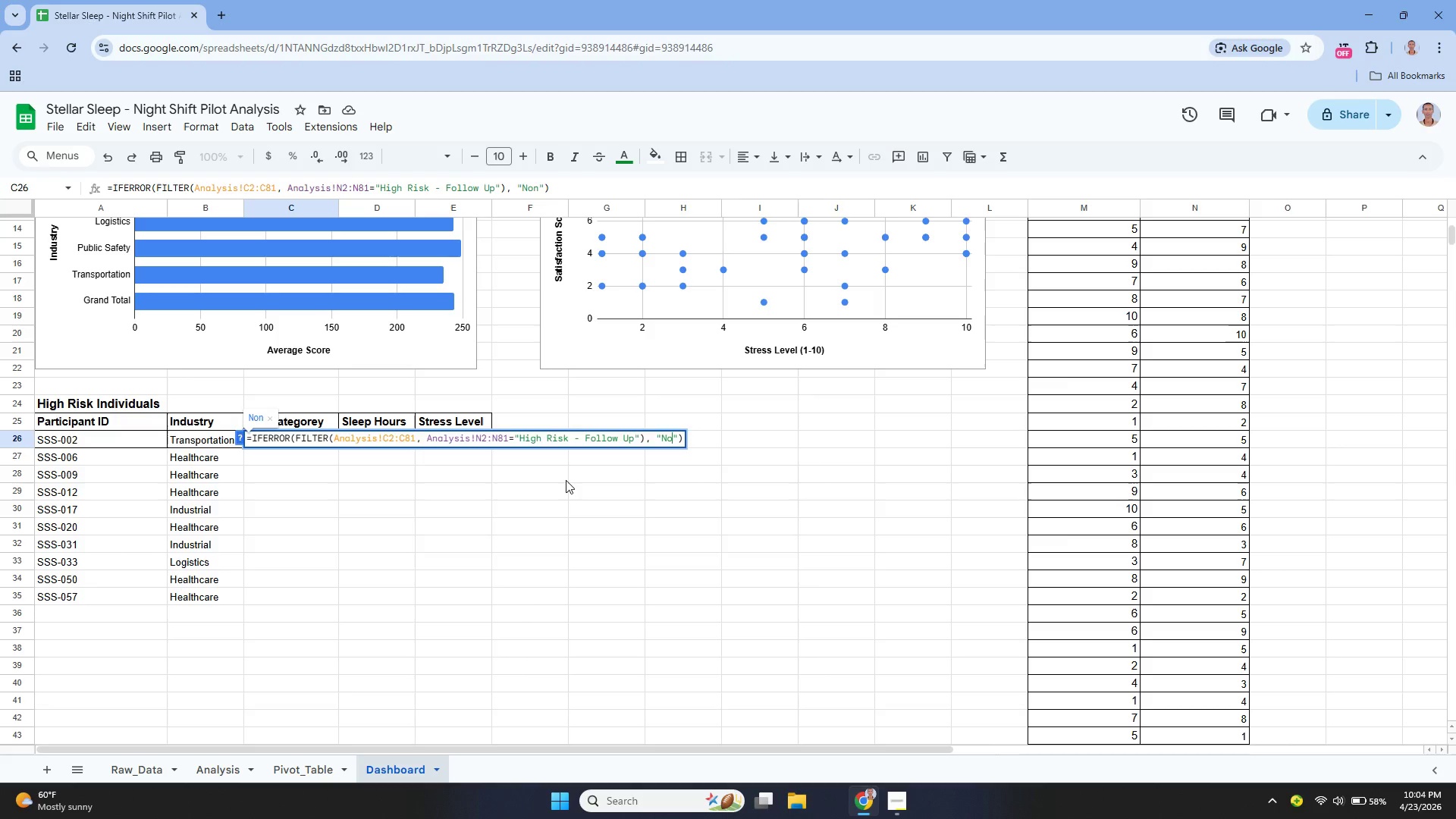 
key(Backspace)
 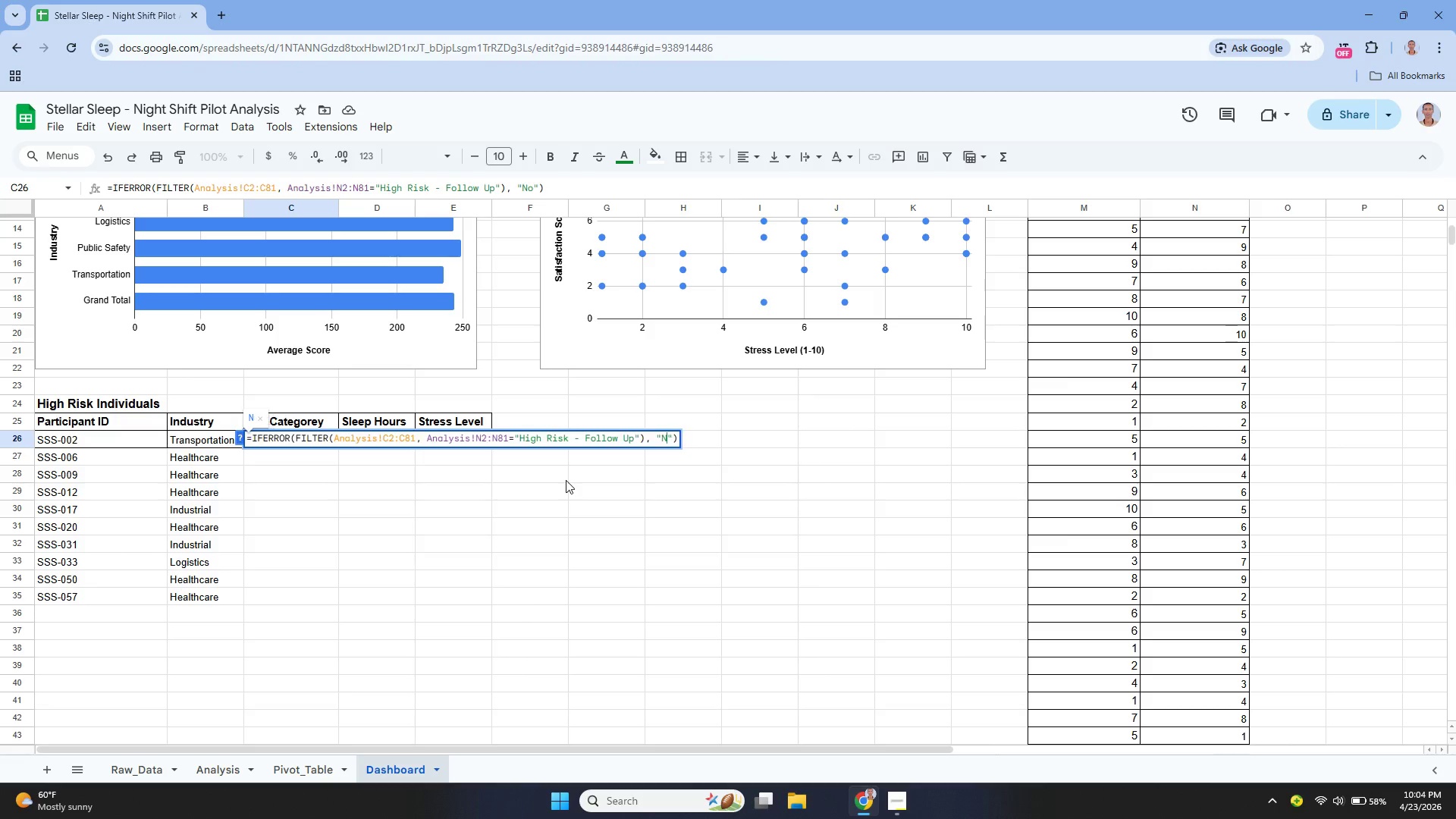 
key(Backspace)
 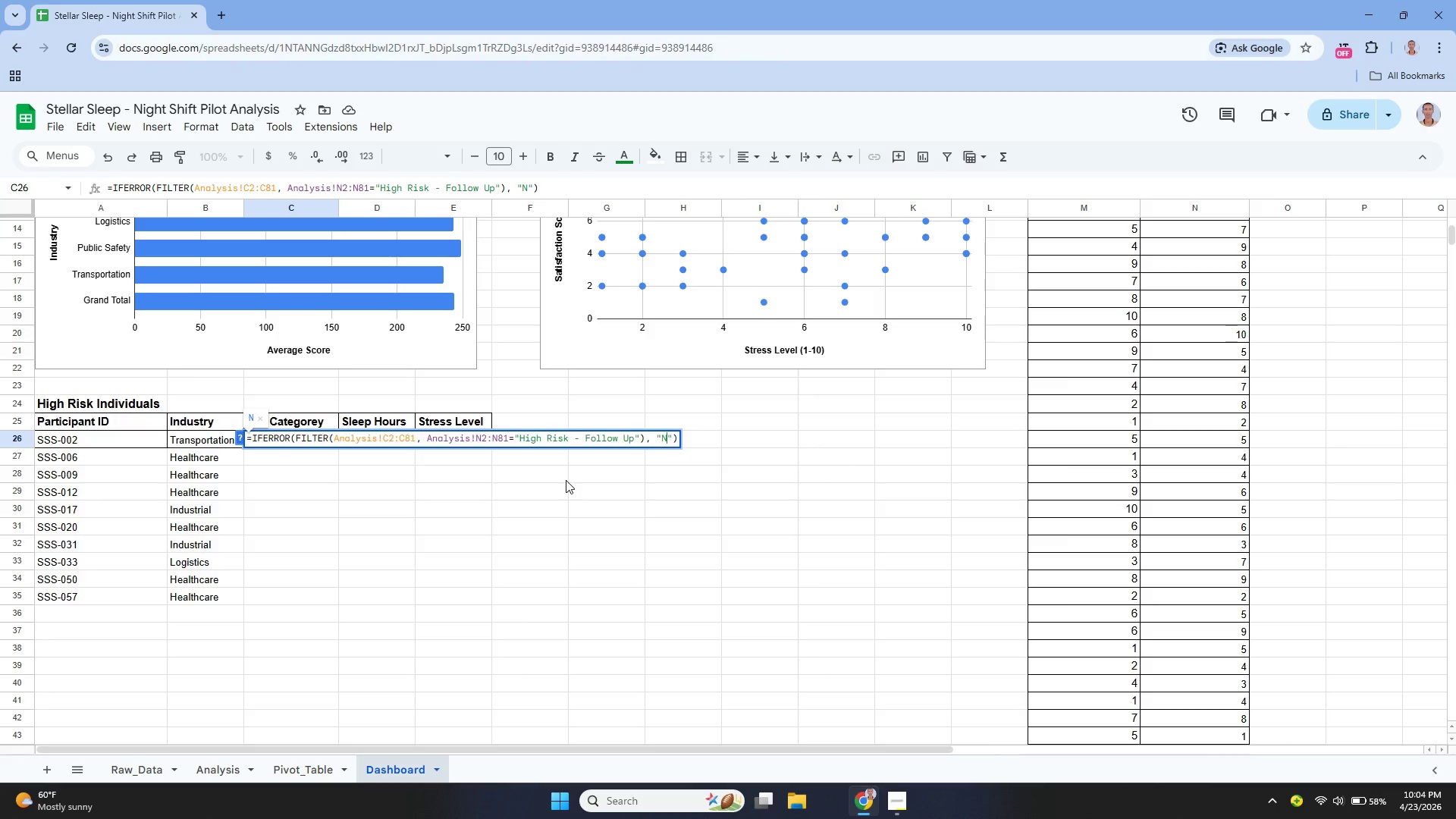 
key(Backspace)
 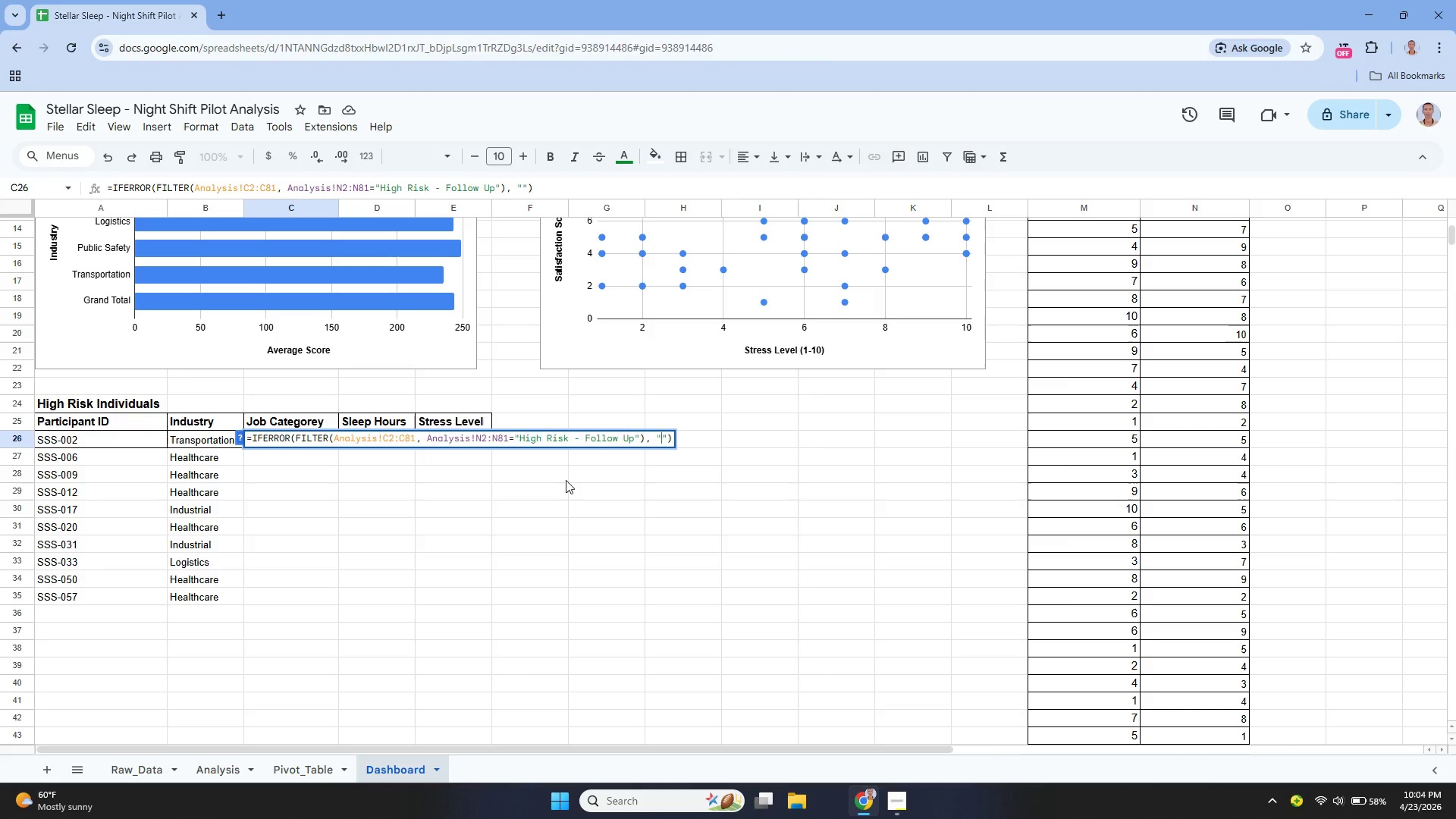 
key(Enter)
 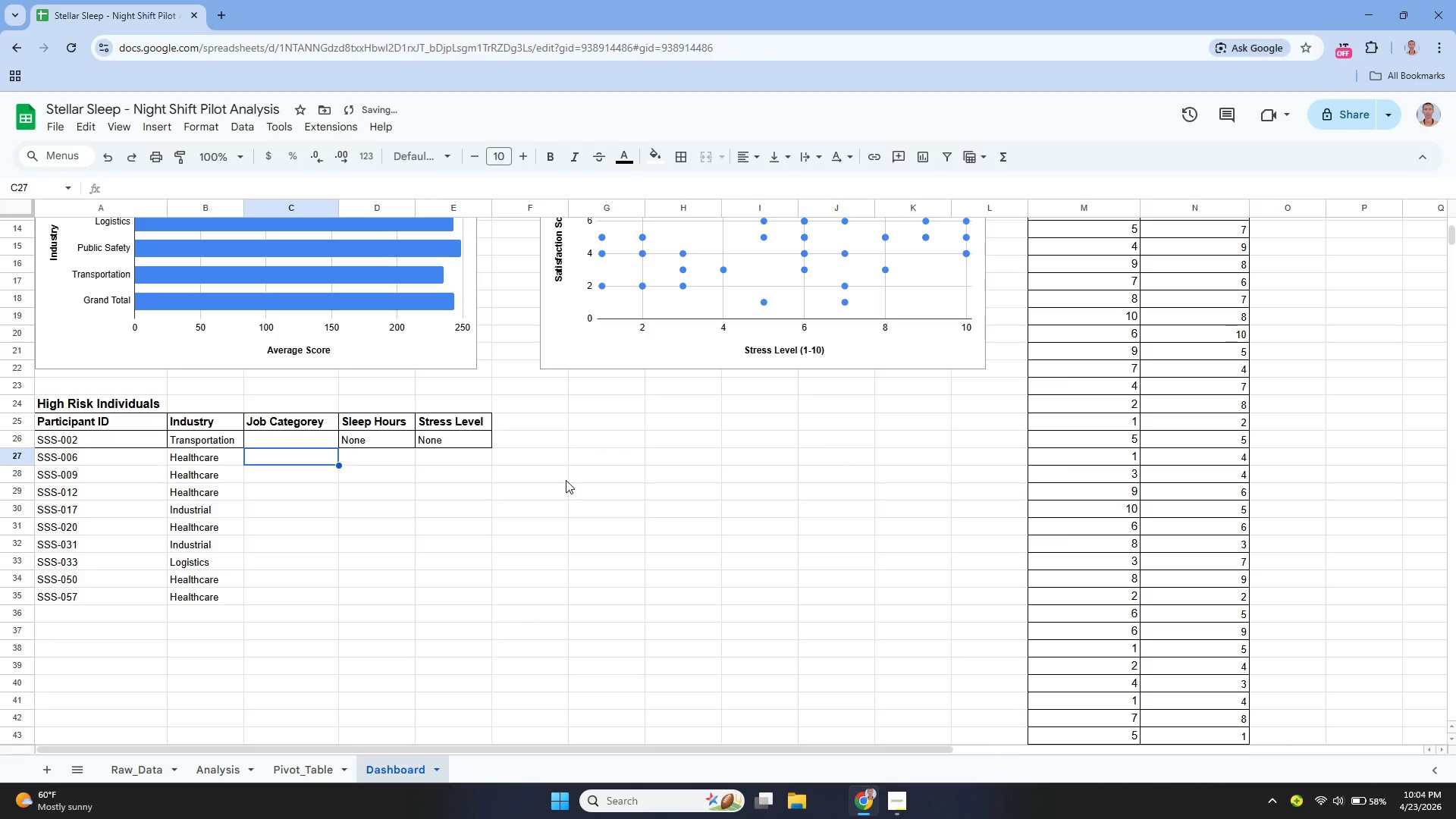 
key(ArrowUp)
 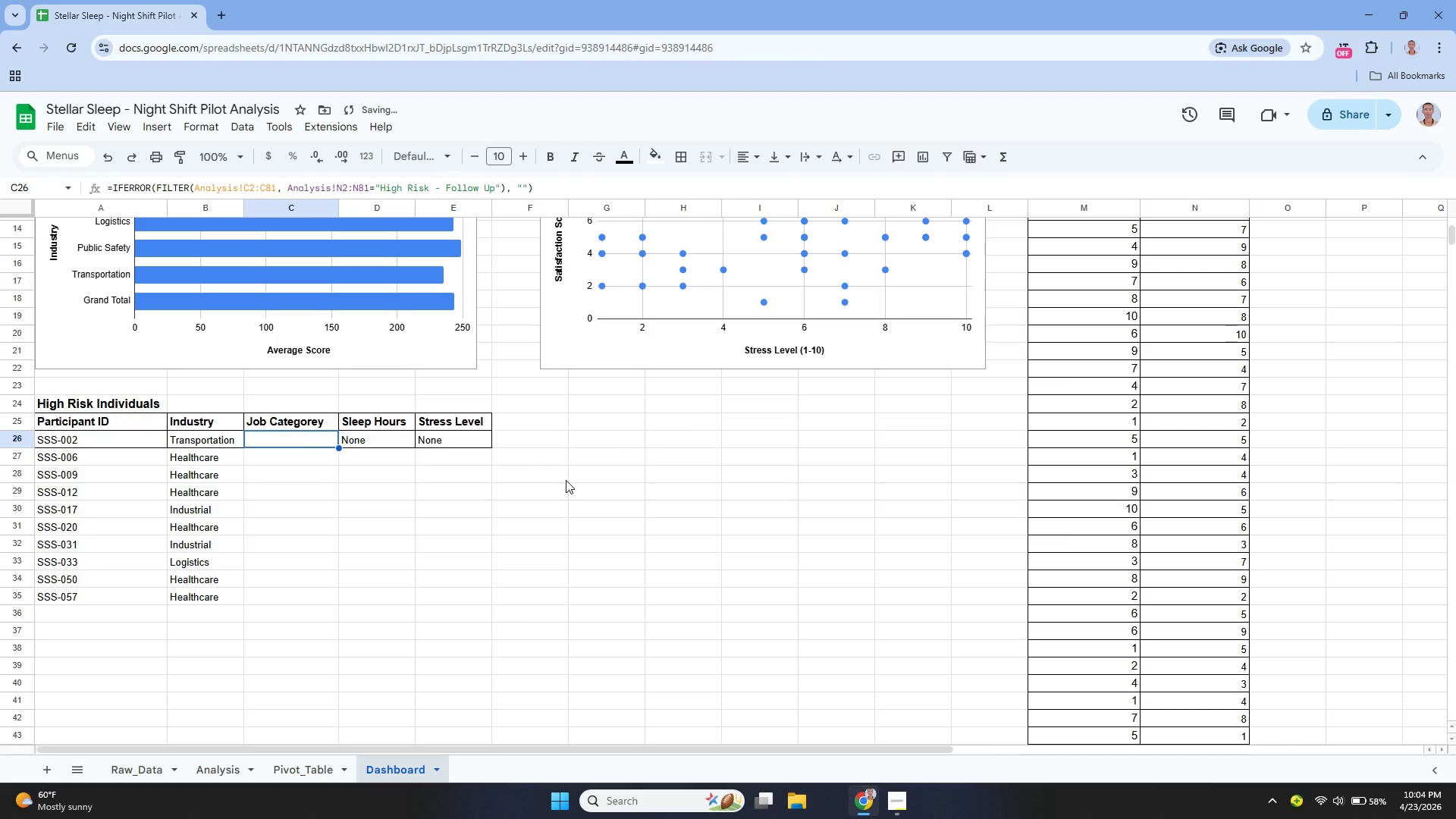 
key(Enter)
 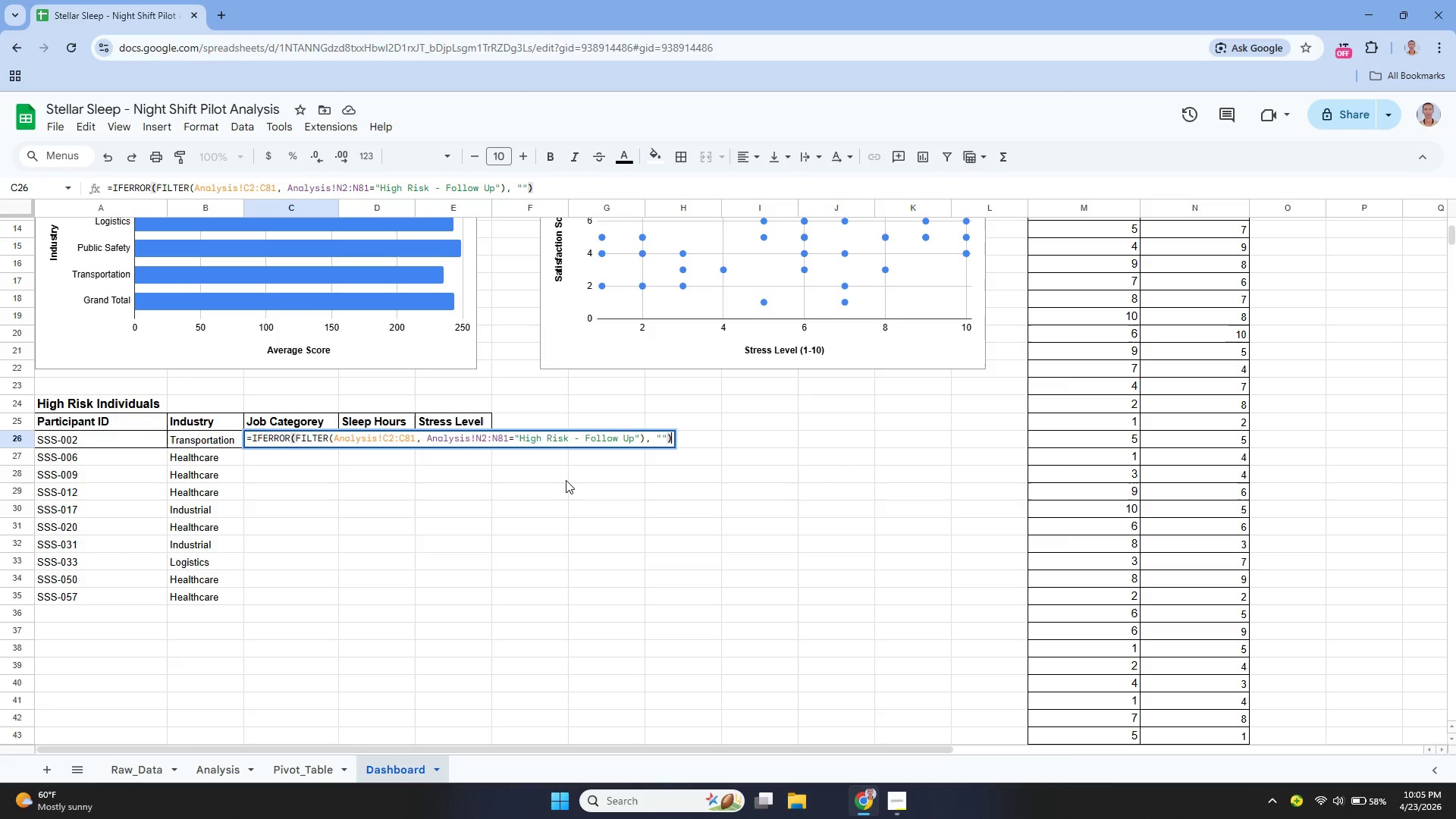 
wait(11.84)
 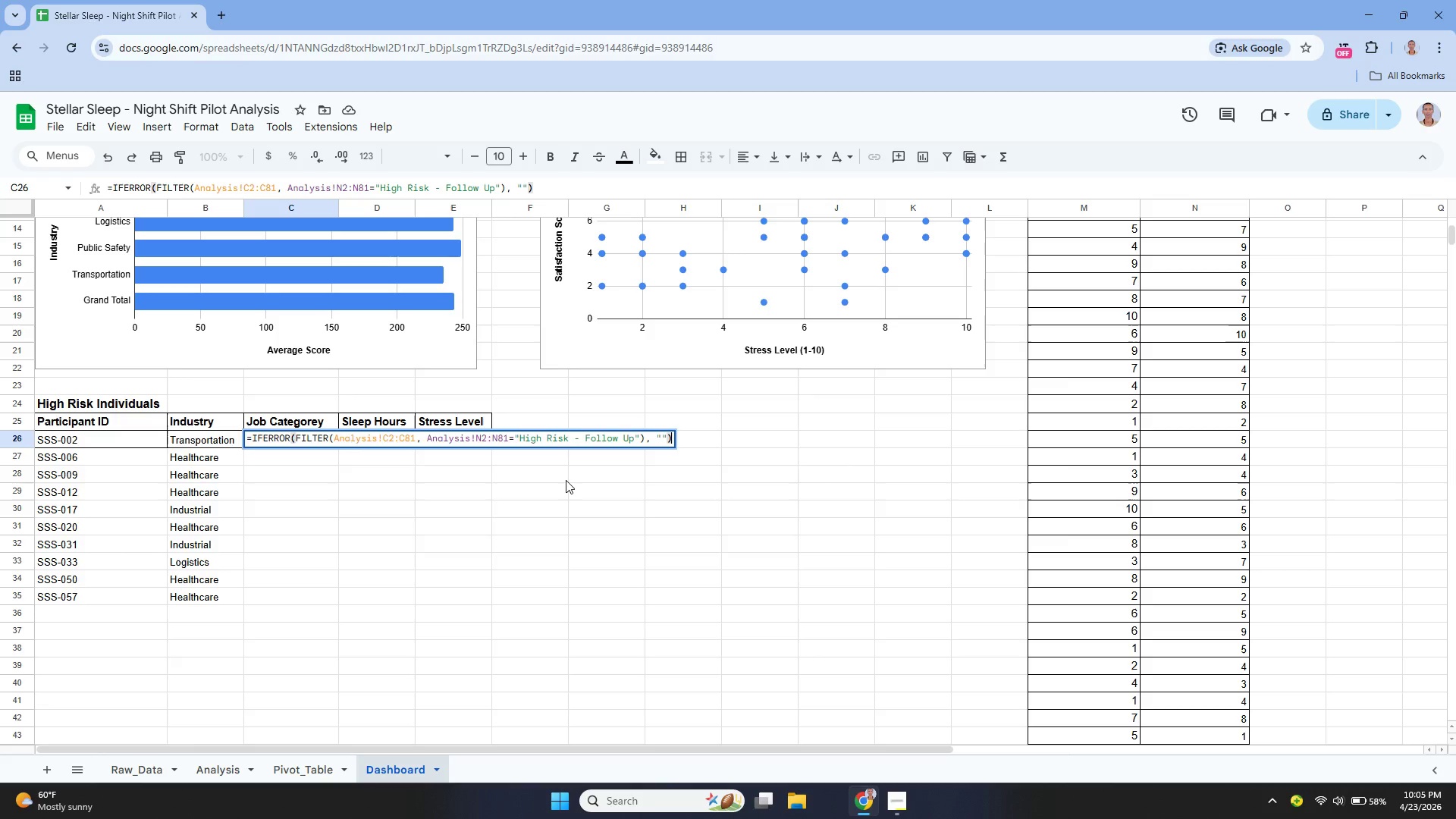 
key(Enter)
 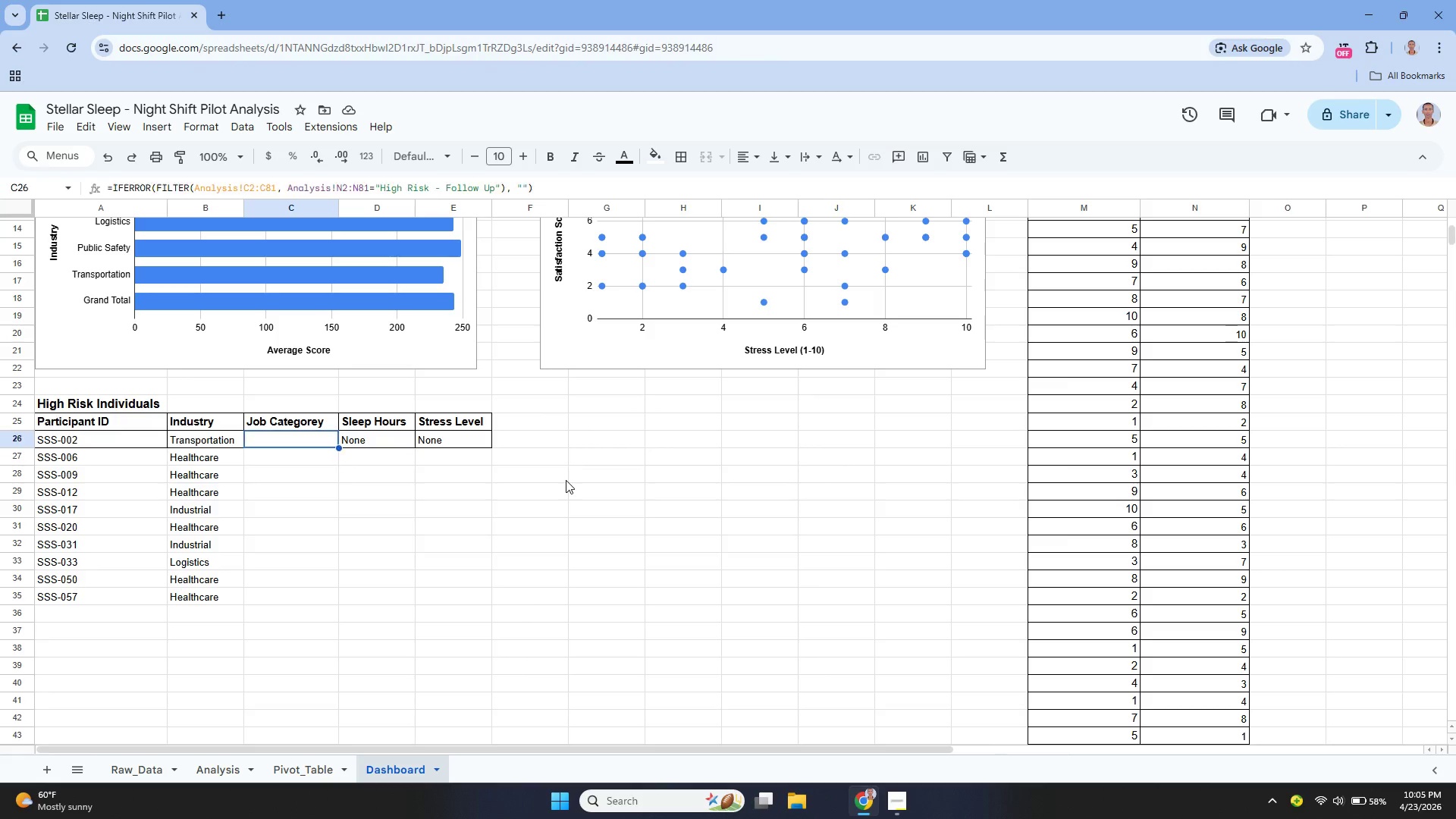 
key(ArrowUp)
 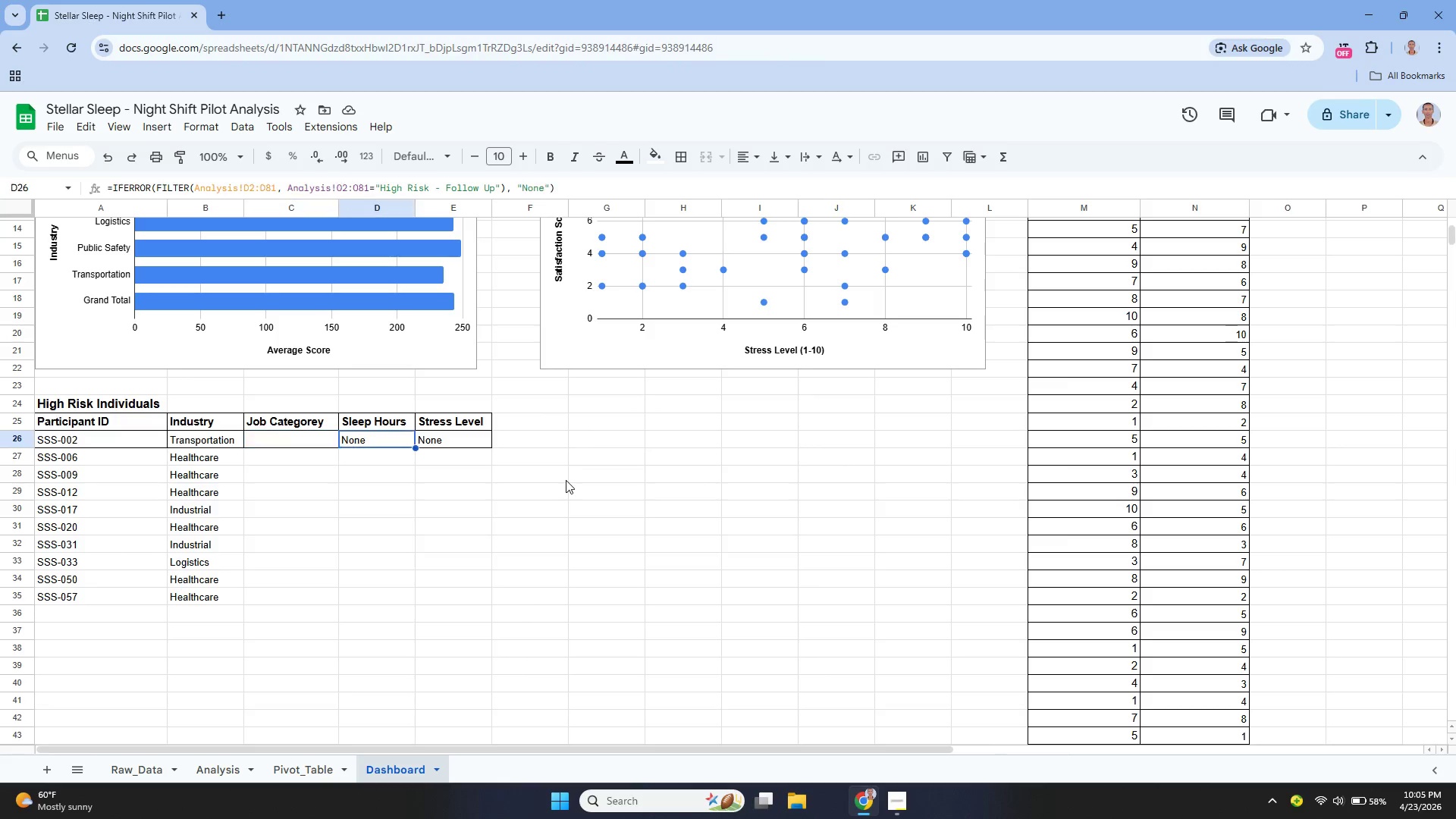 
key(ArrowRight)
 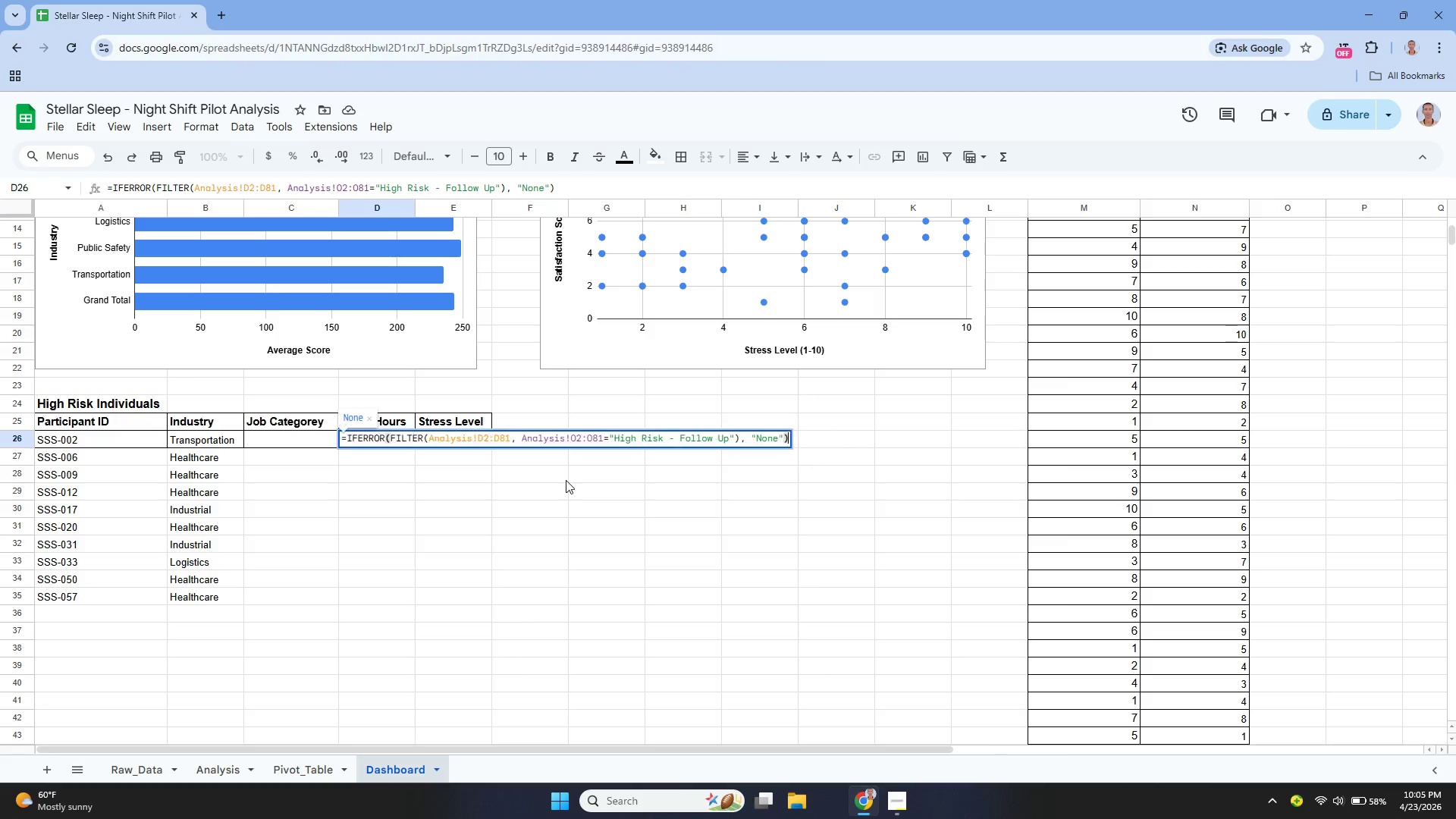 
key(Enter)
 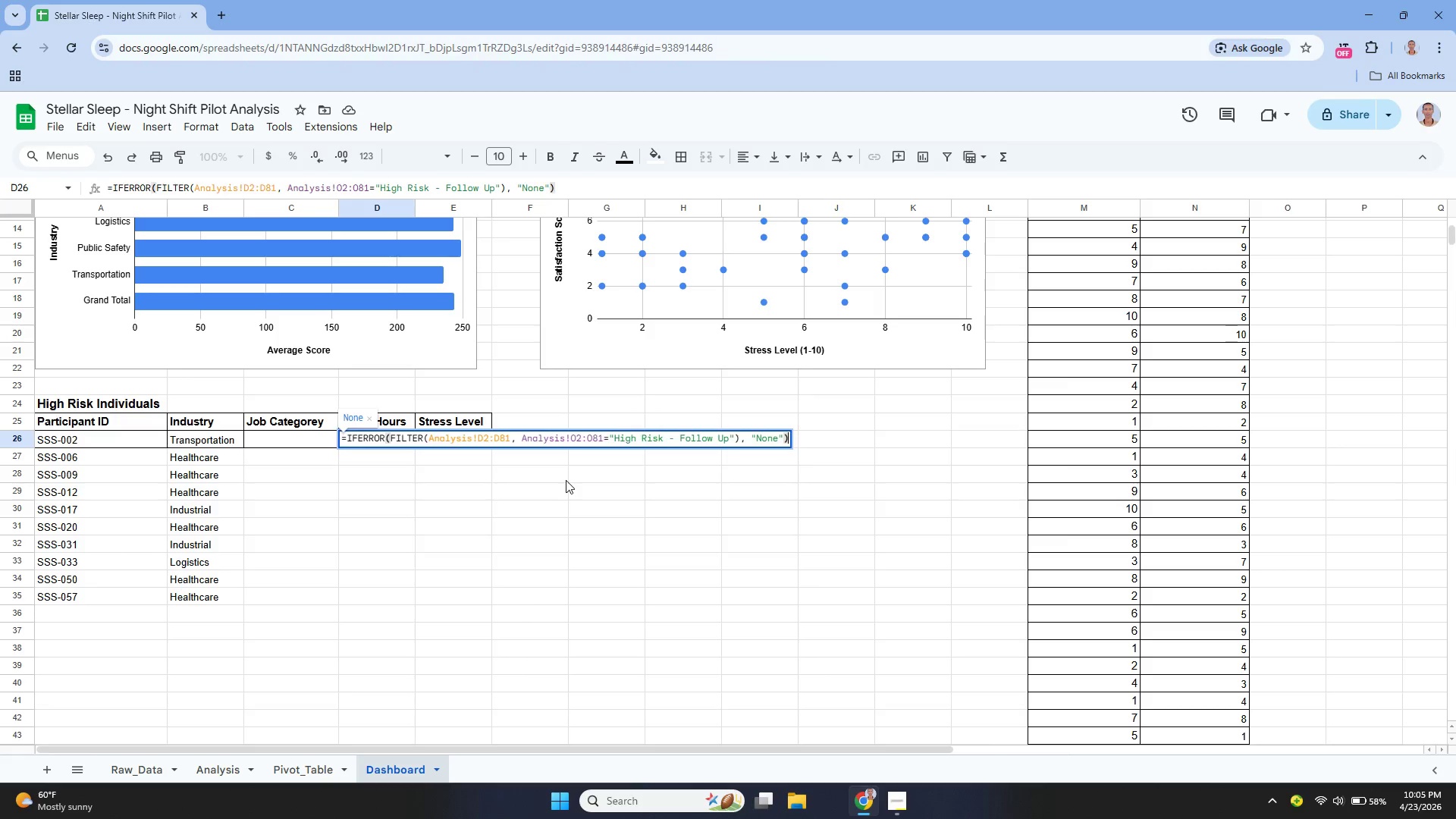 
key(Enter)
 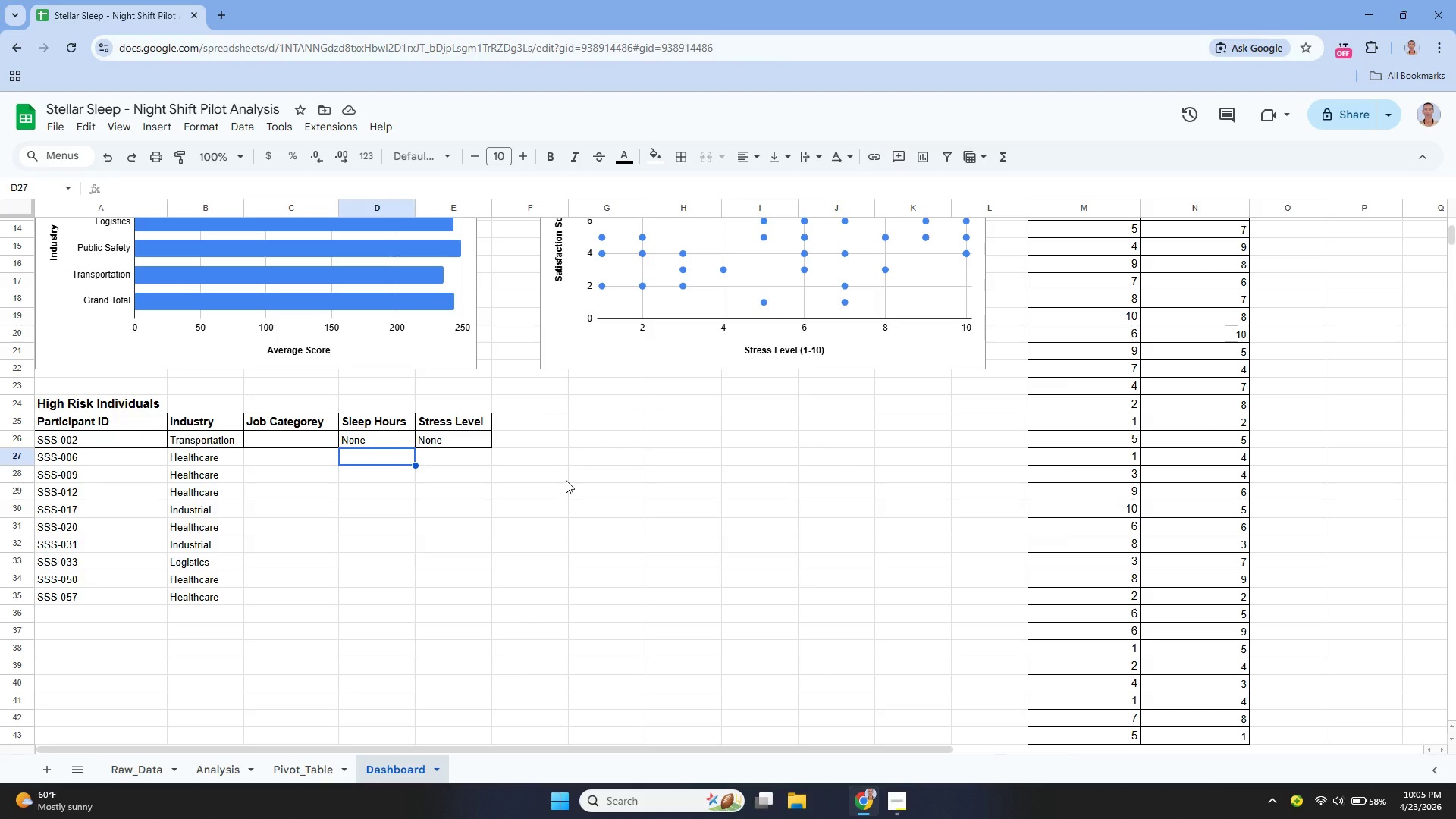 
wait(11.02)
 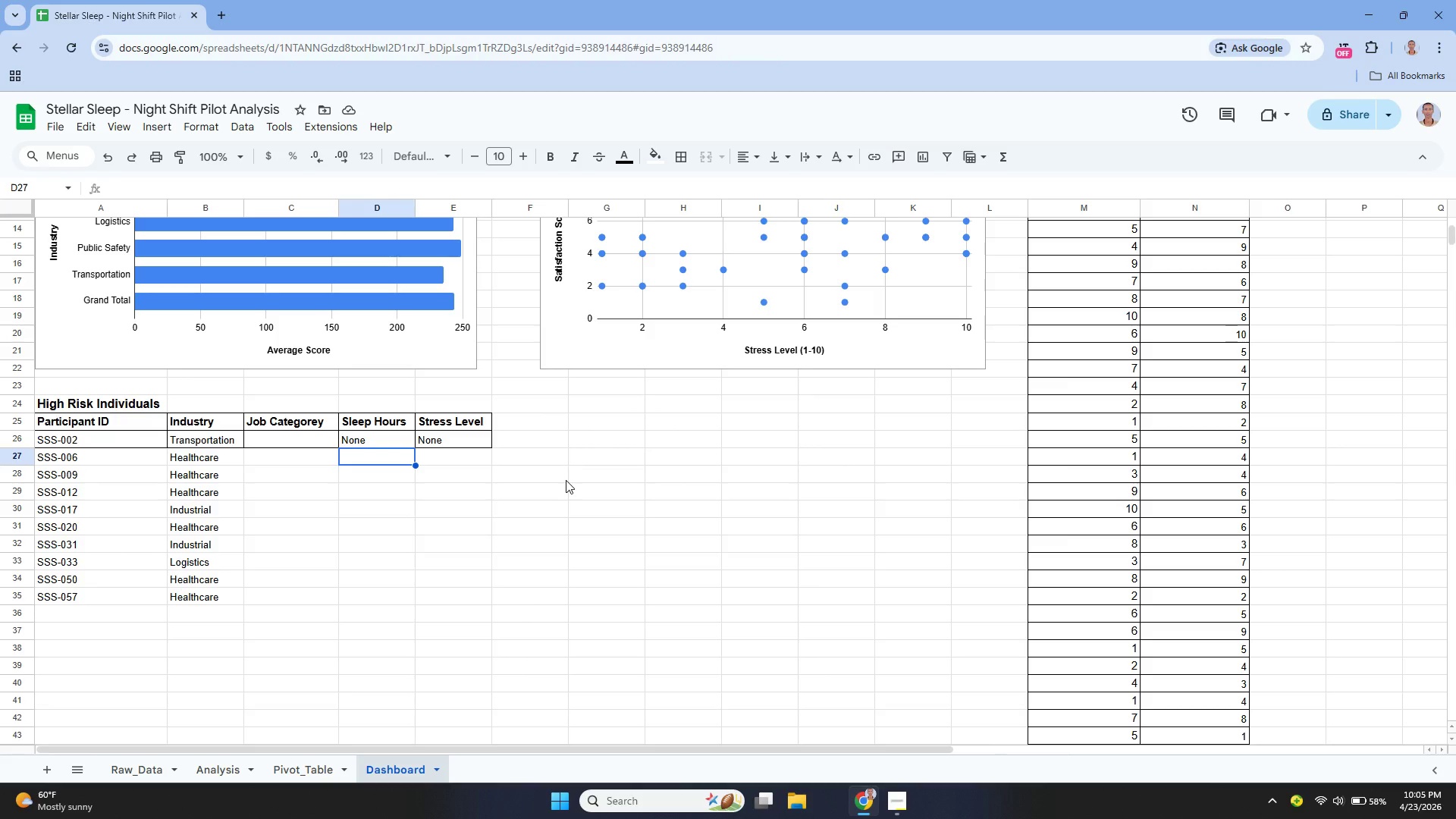 
left_click([217, 765])
 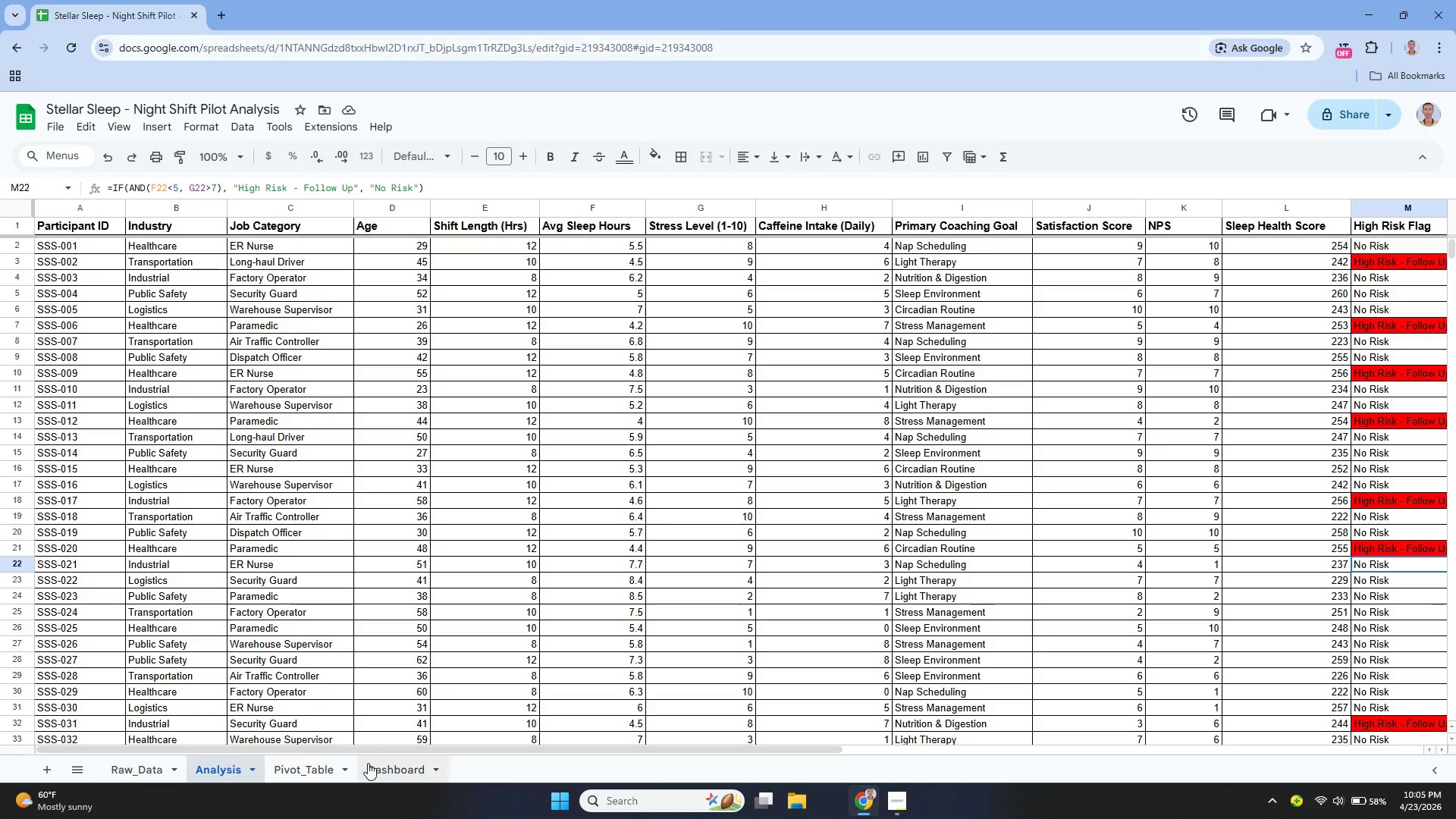 
left_click([404, 763])
 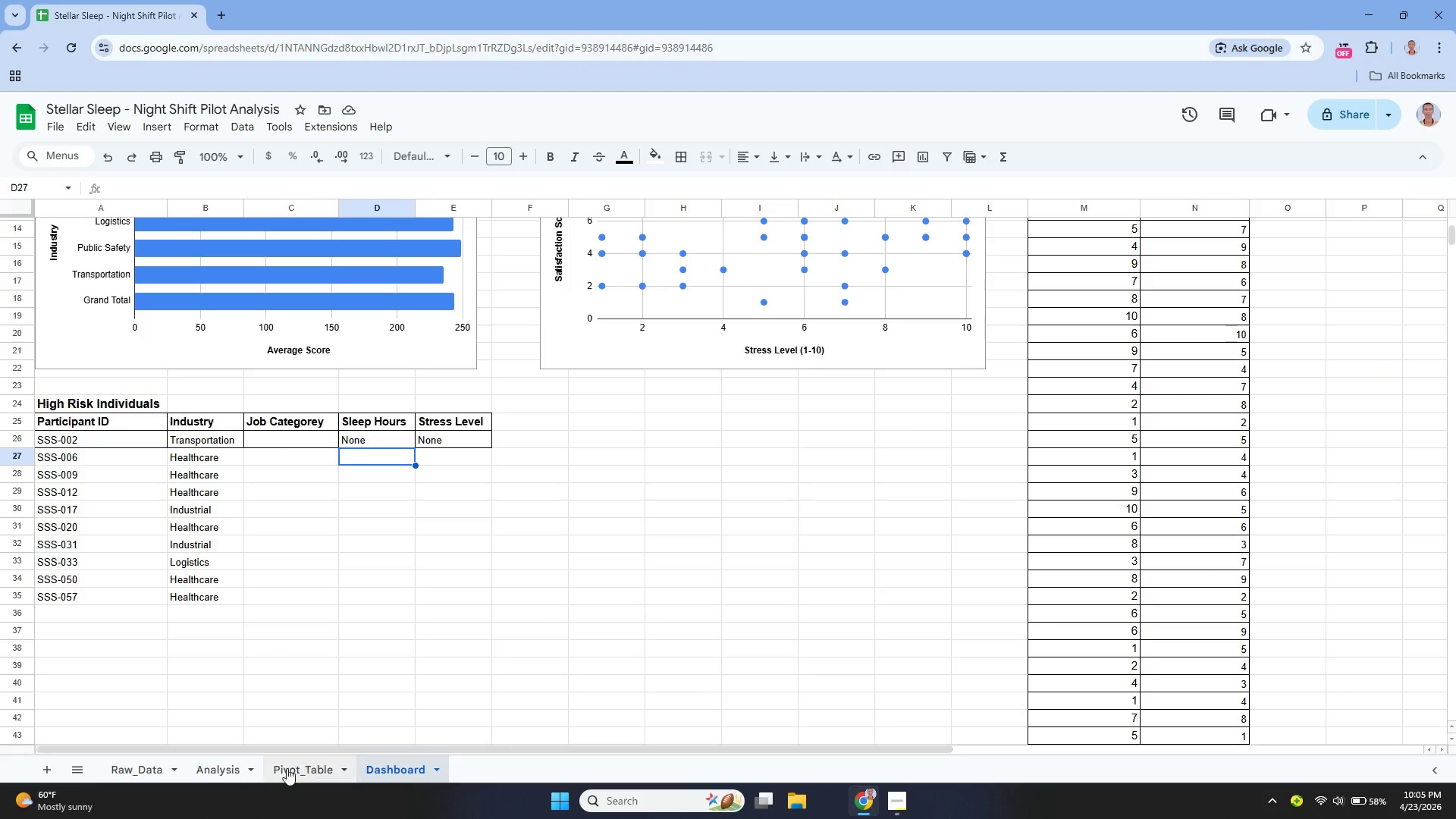 
left_click([212, 774])
 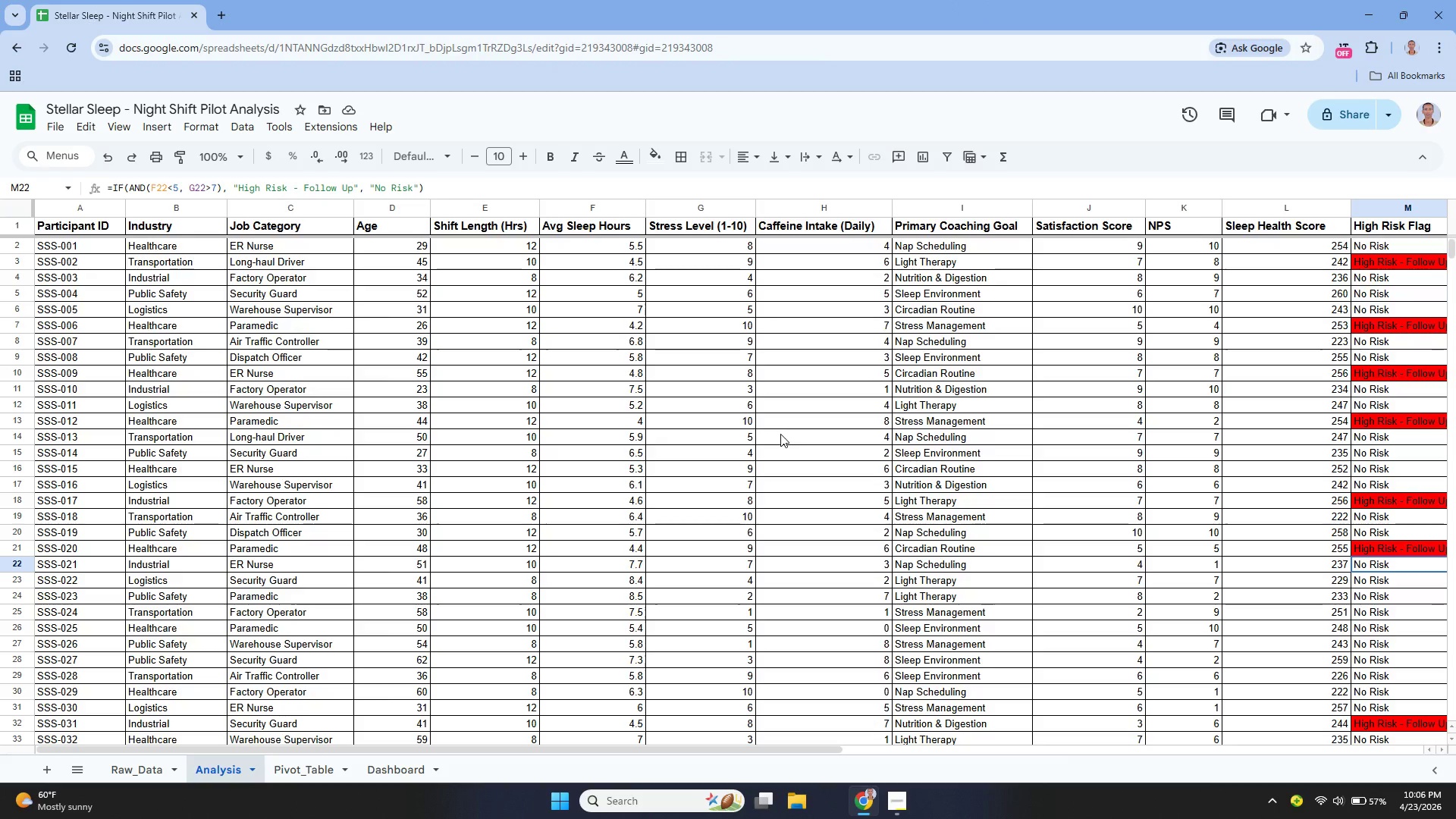 
wait(44.44)
 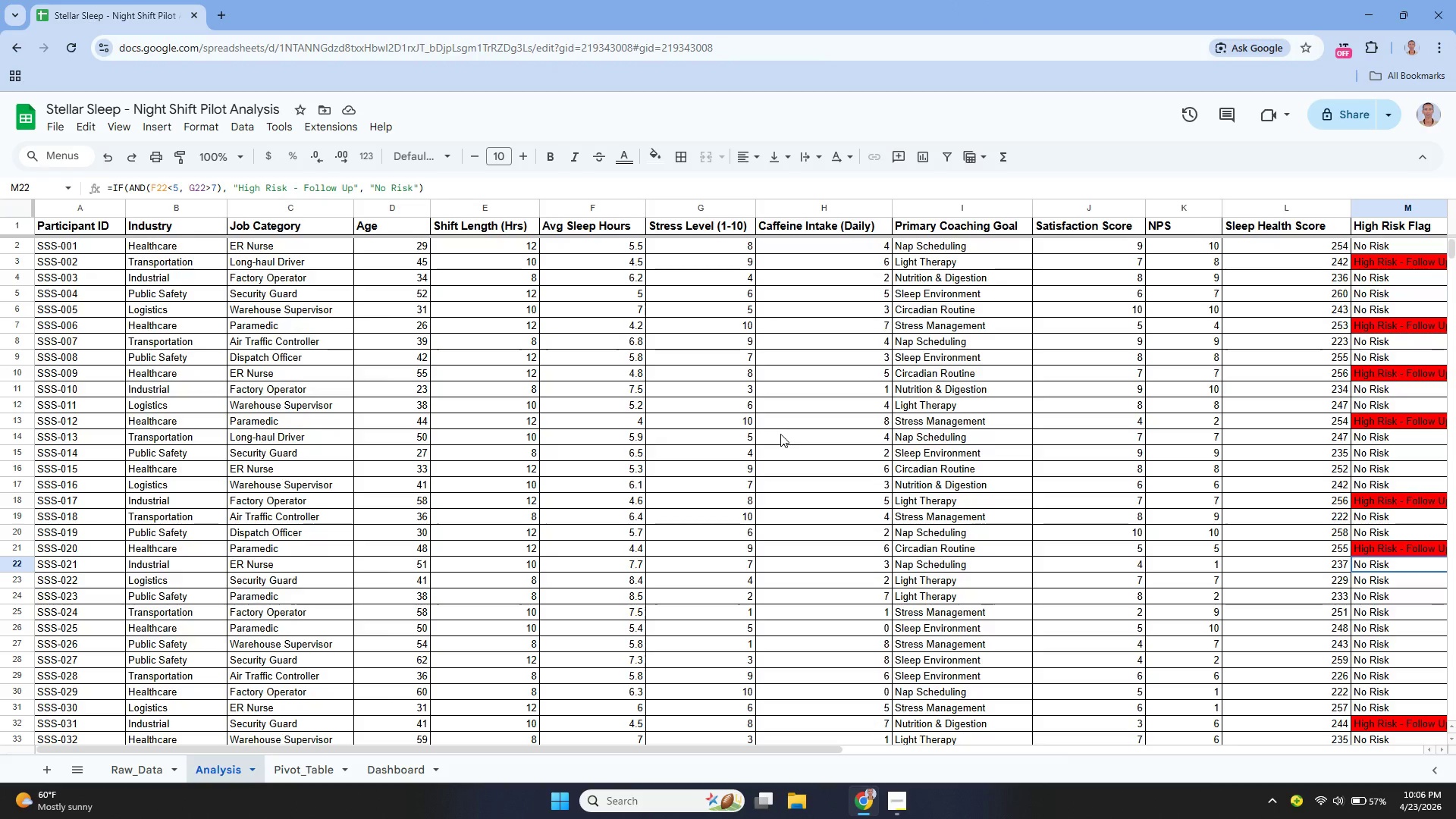 
left_click([397, 770])
 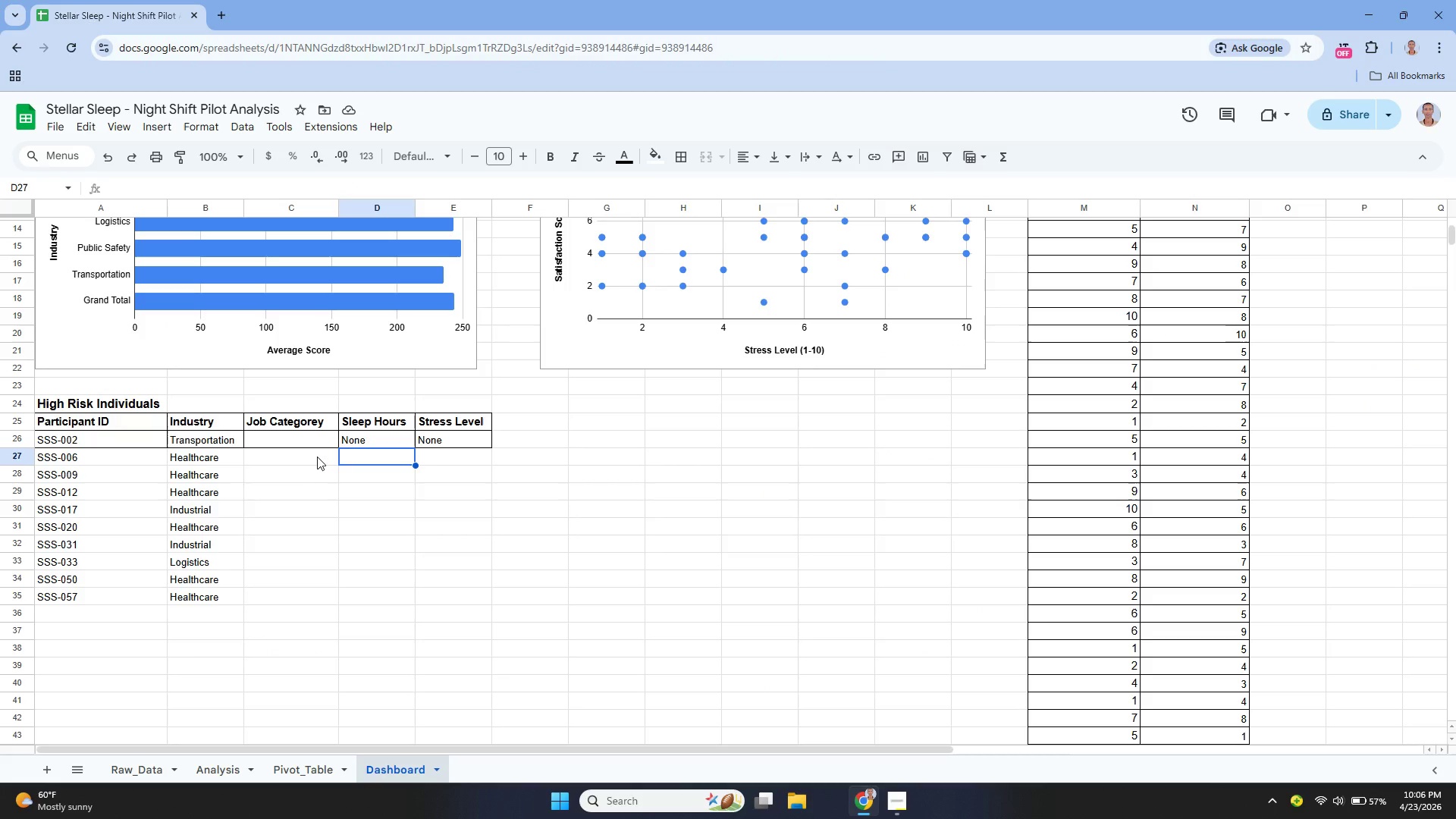 
left_click([315, 448])
 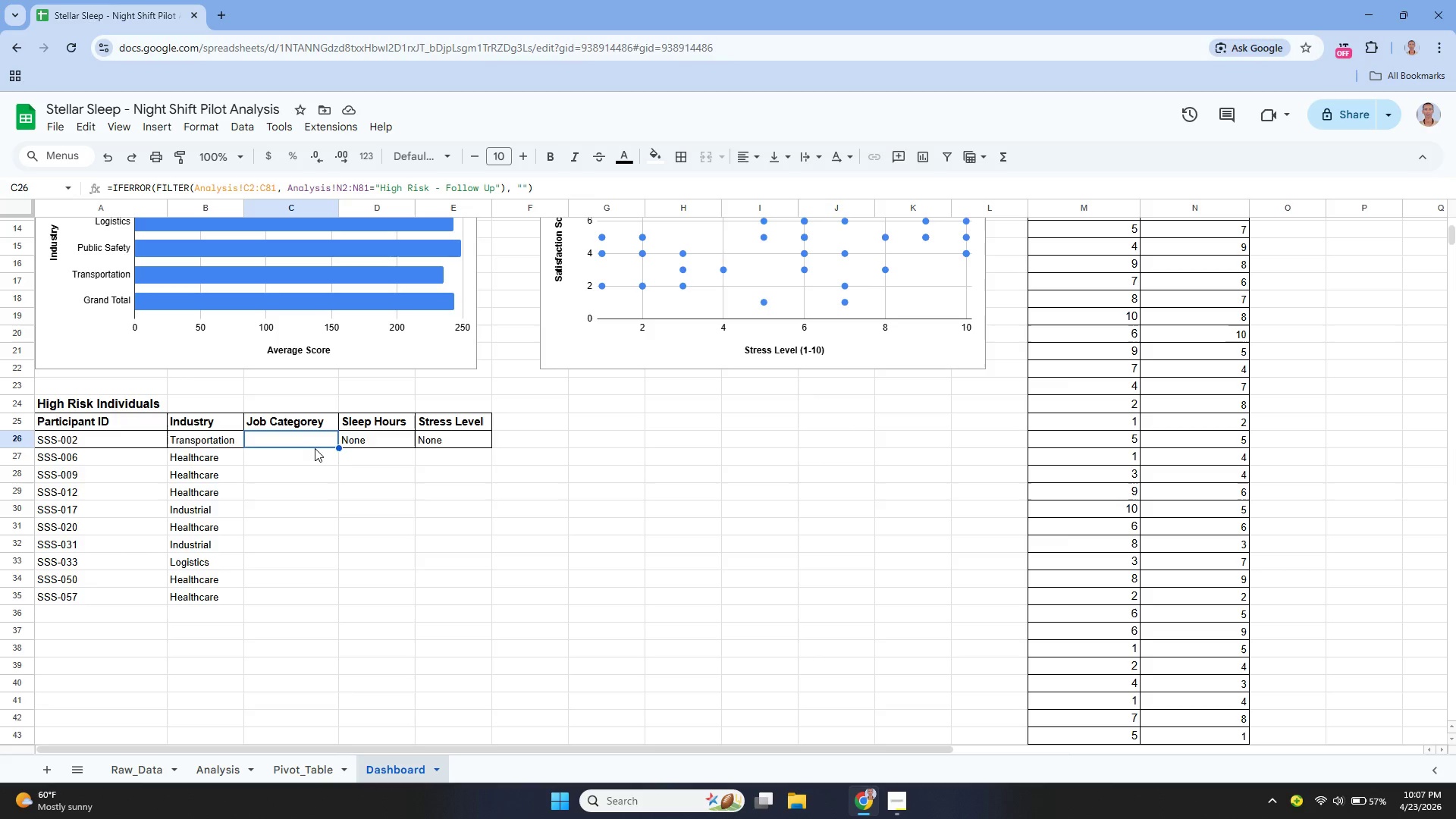 
wait(103.73)
 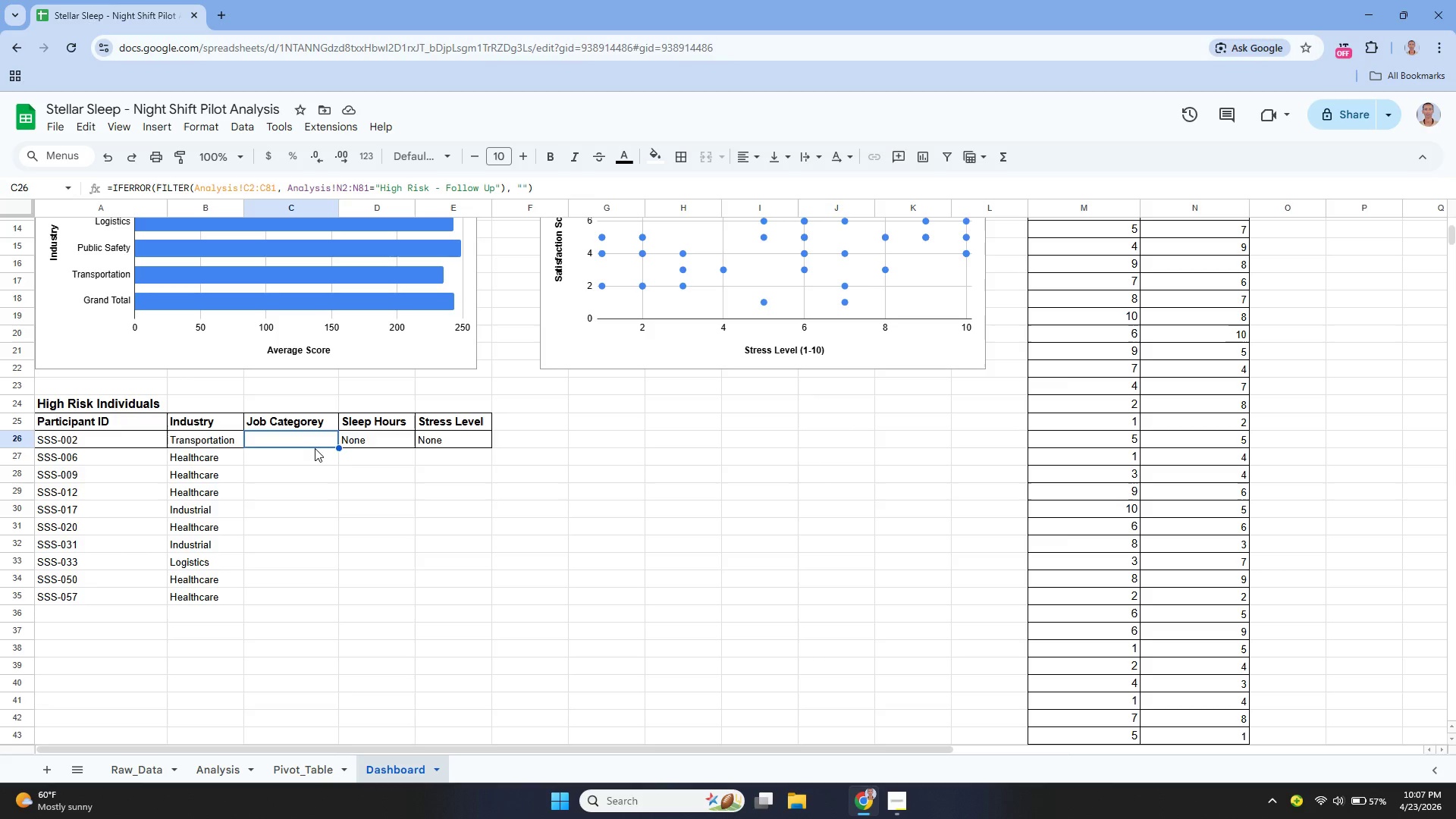 
left_click([265, 438])
 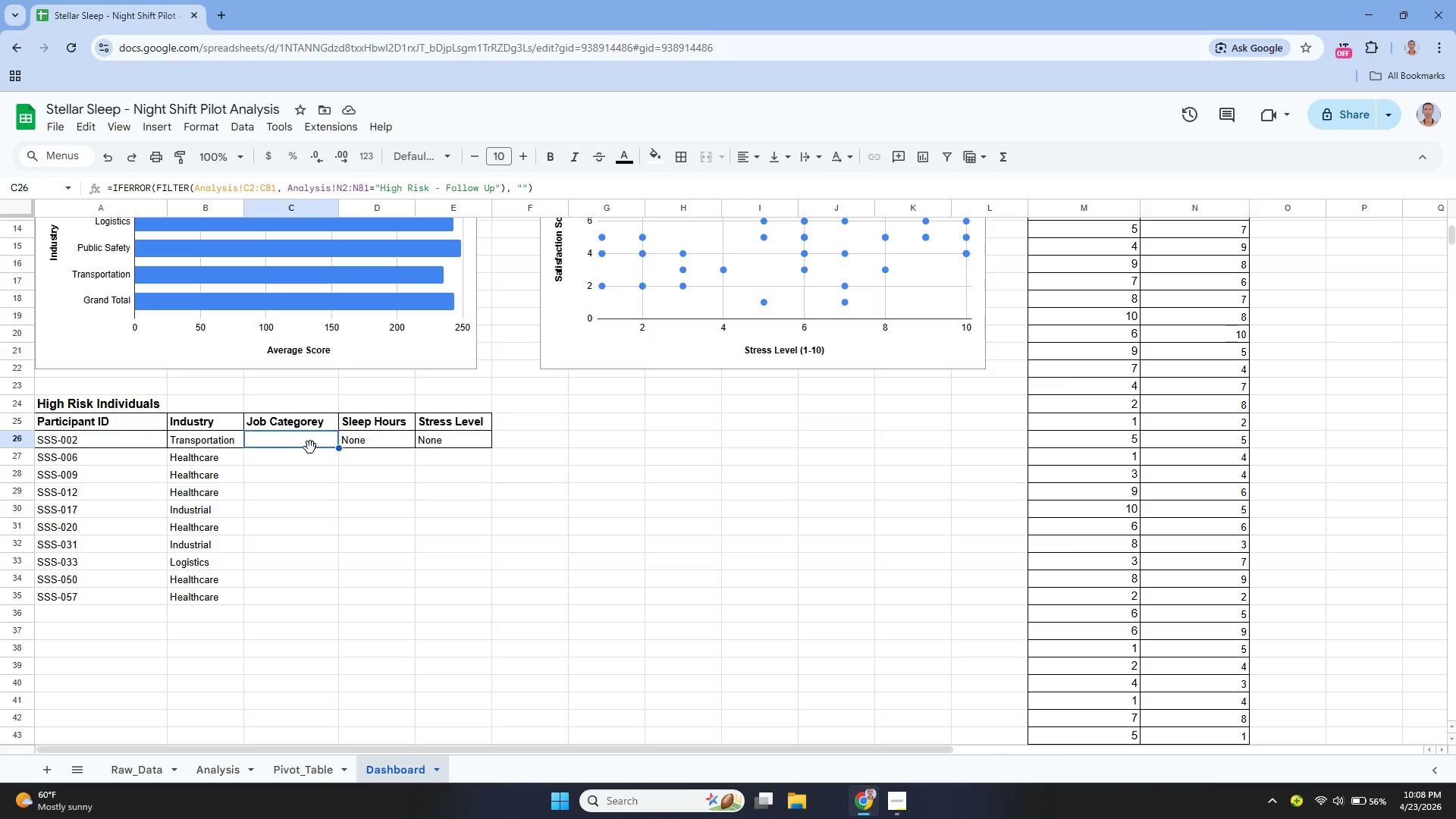 
wait(14.12)
 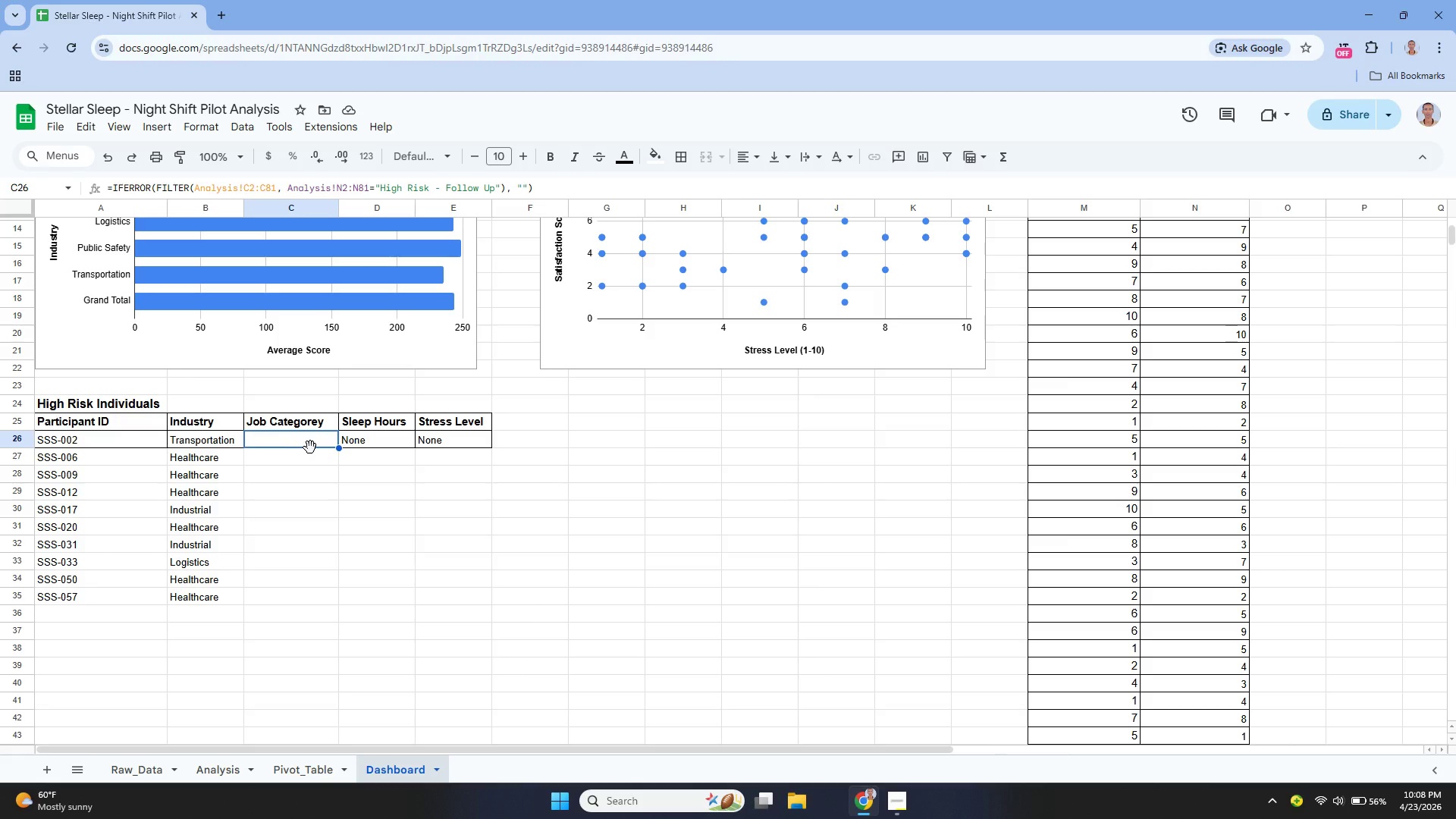 
scroll: coordinate [326, 749], scroll_direction: up, amount: 1.0
 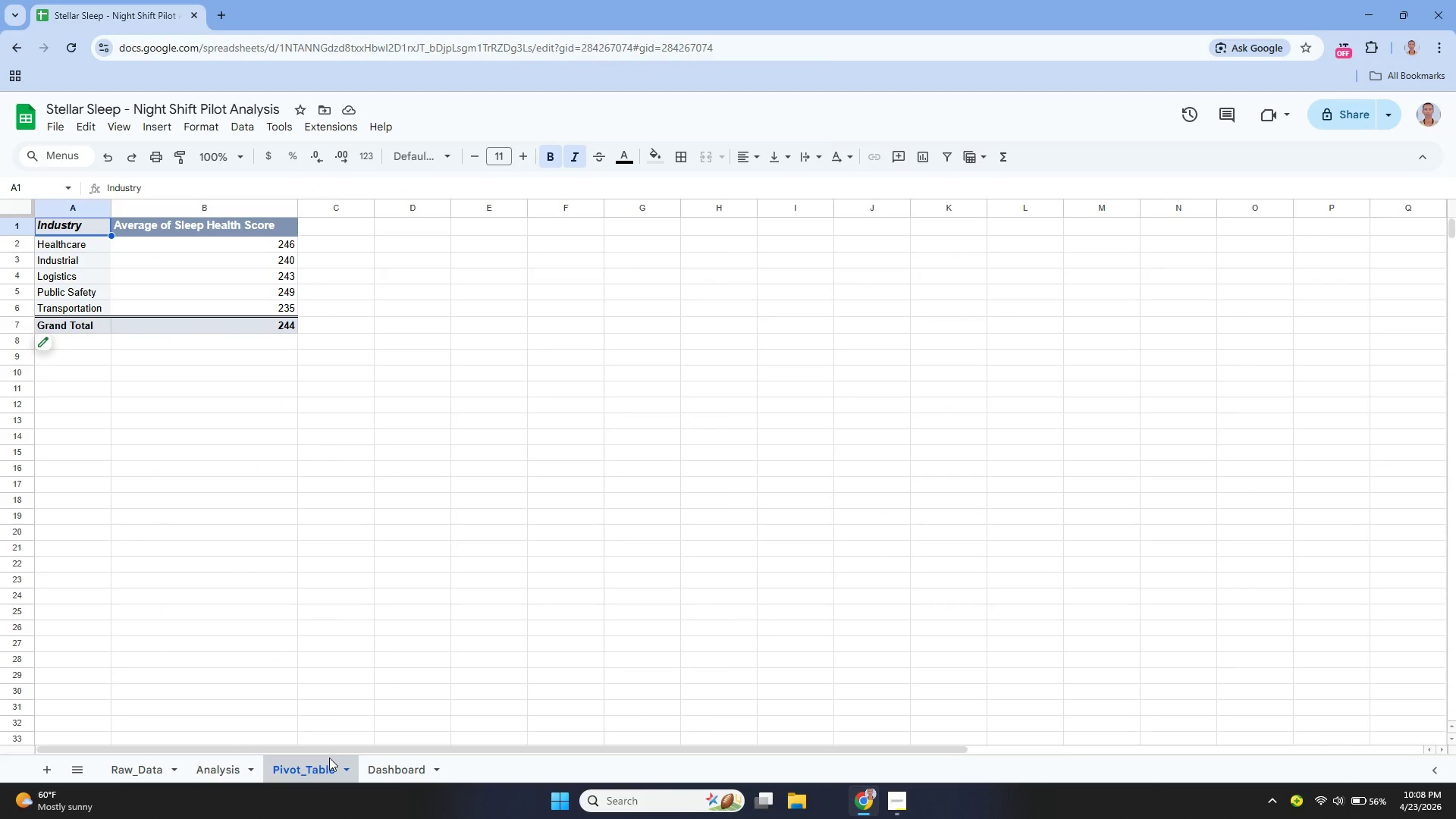 
mouse_move([393, 736])
 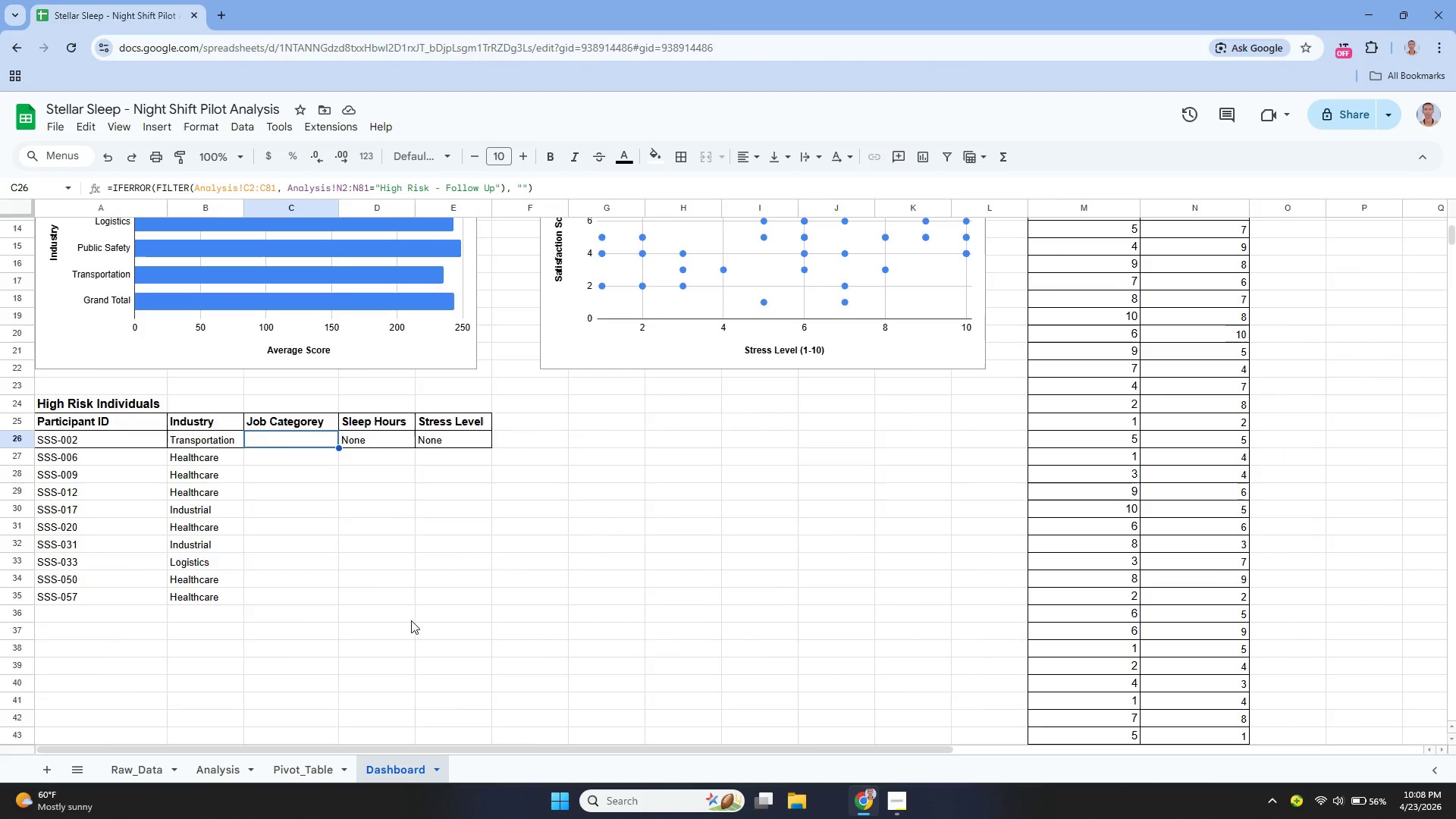 
scroll: coordinate [425, 607], scroll_direction: down, amount: 2.0
 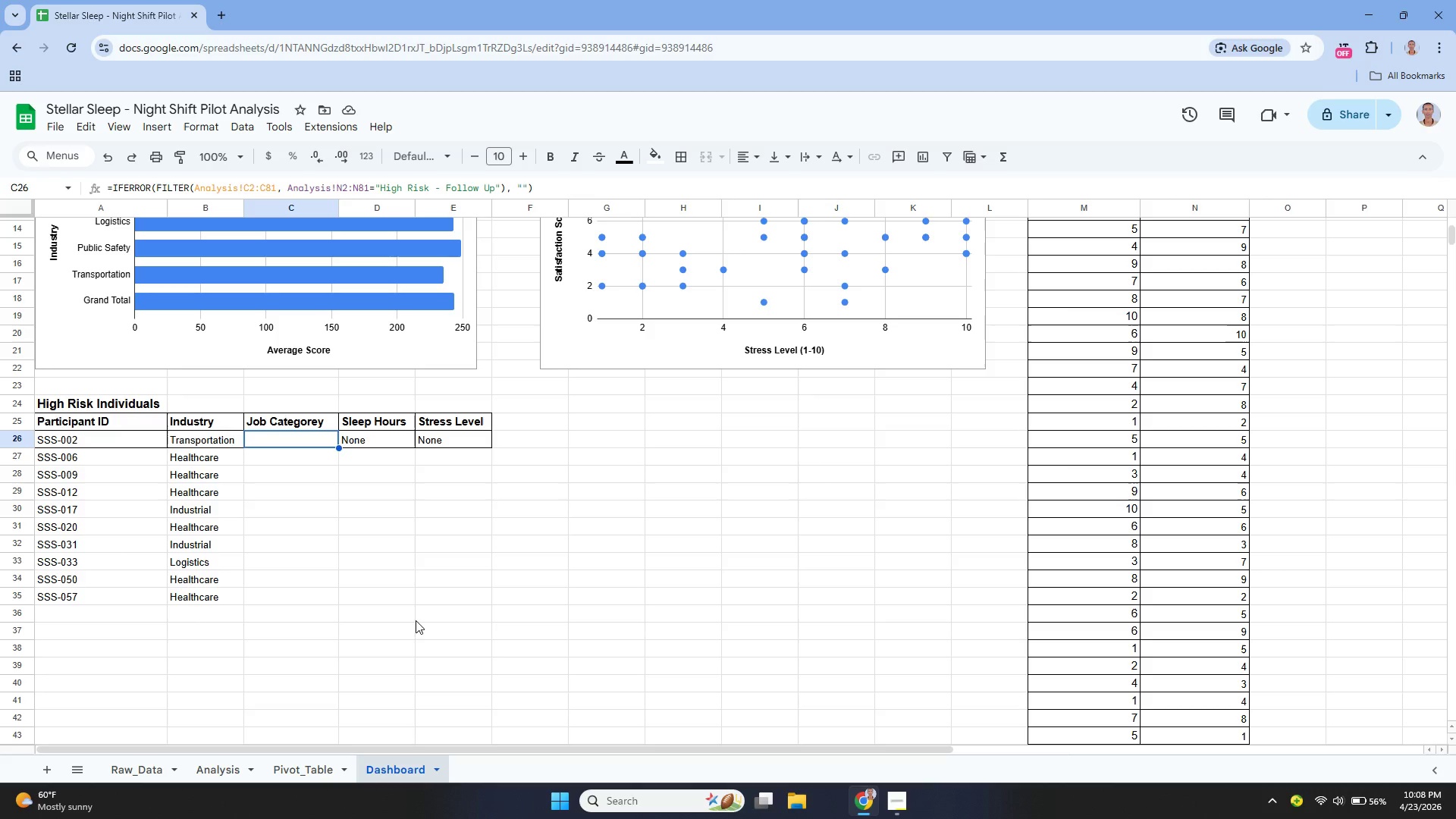 
wait(18.02)
 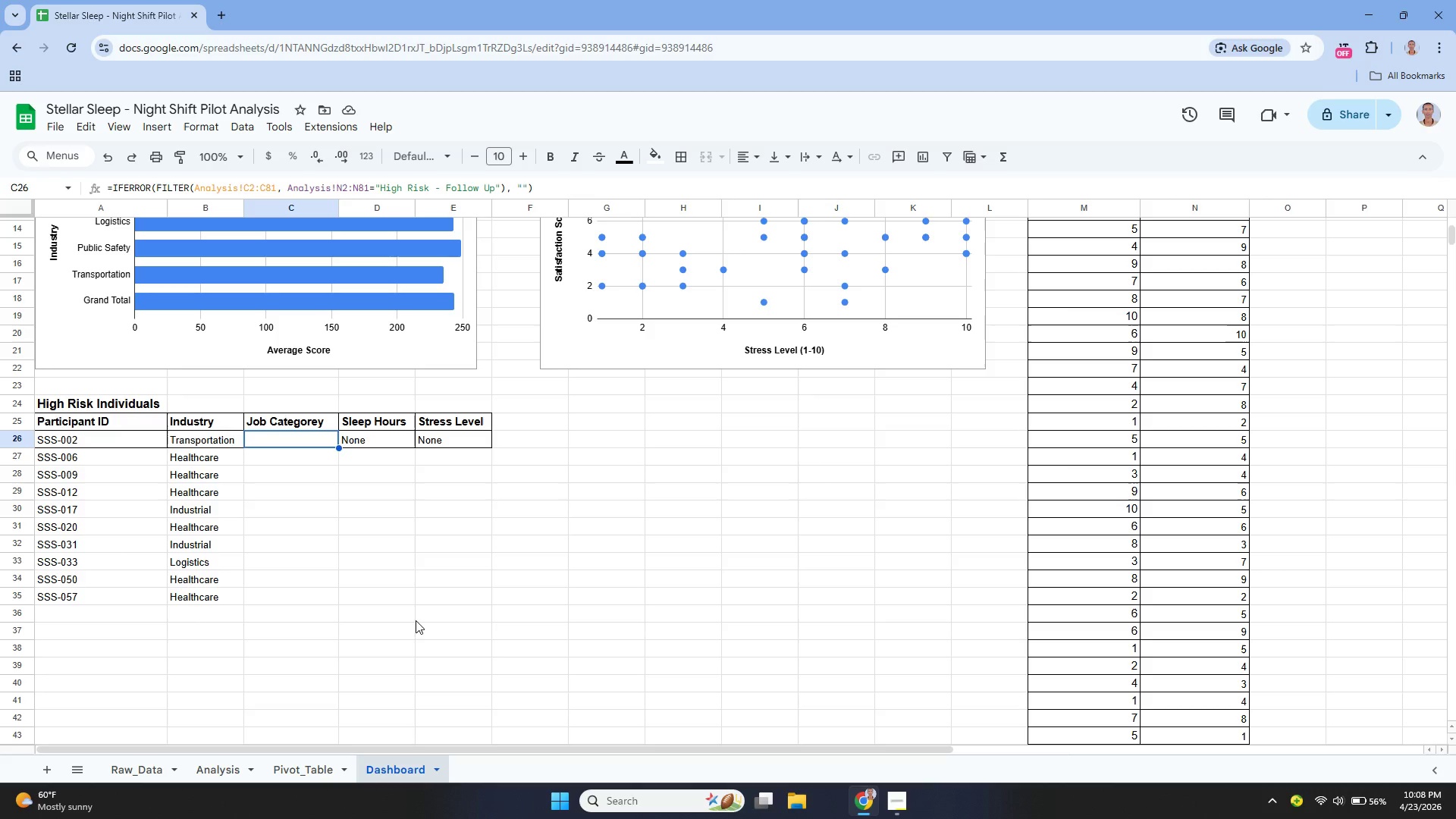 
left_click([69, 442])
 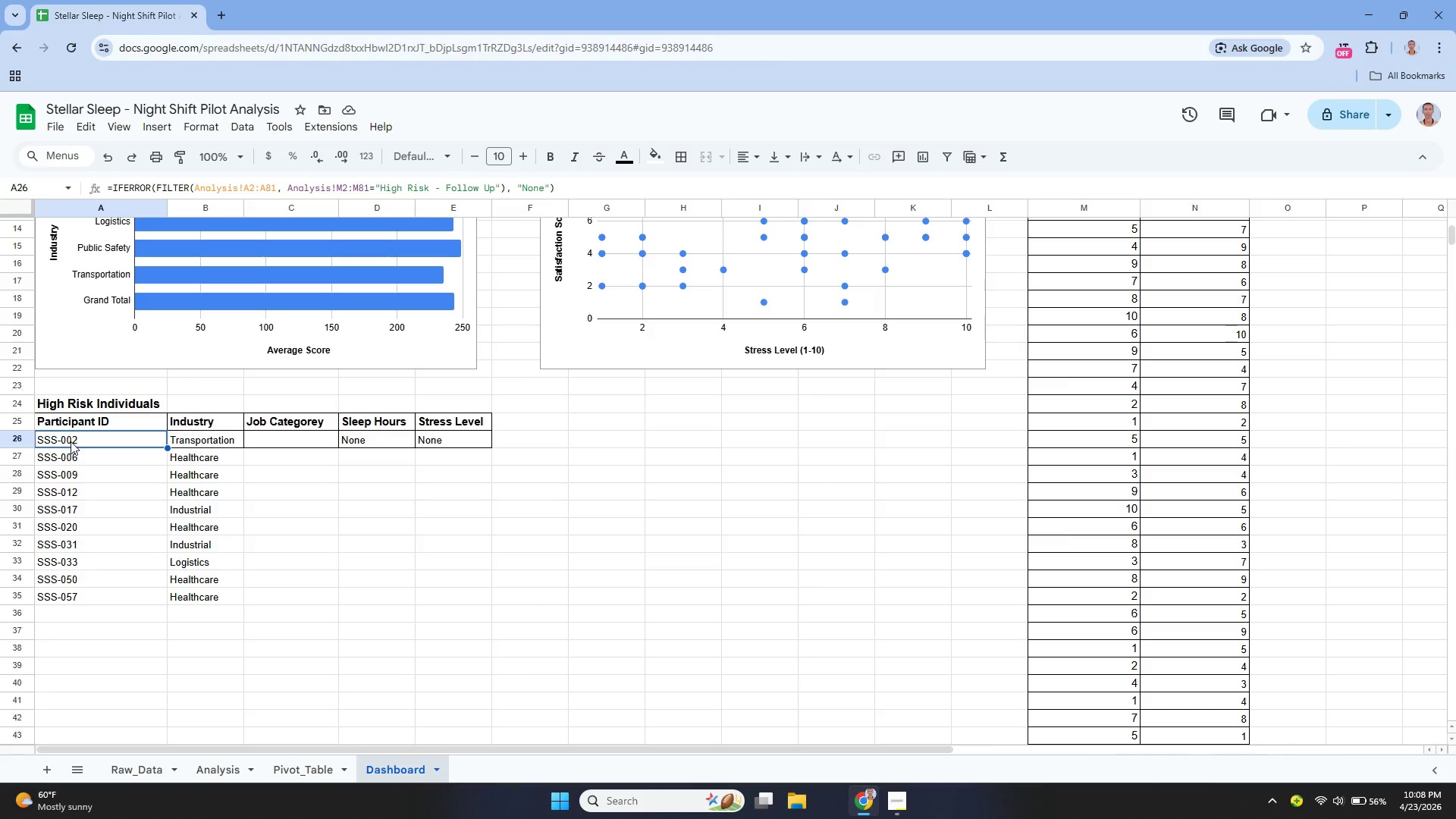 
key(Enter)
 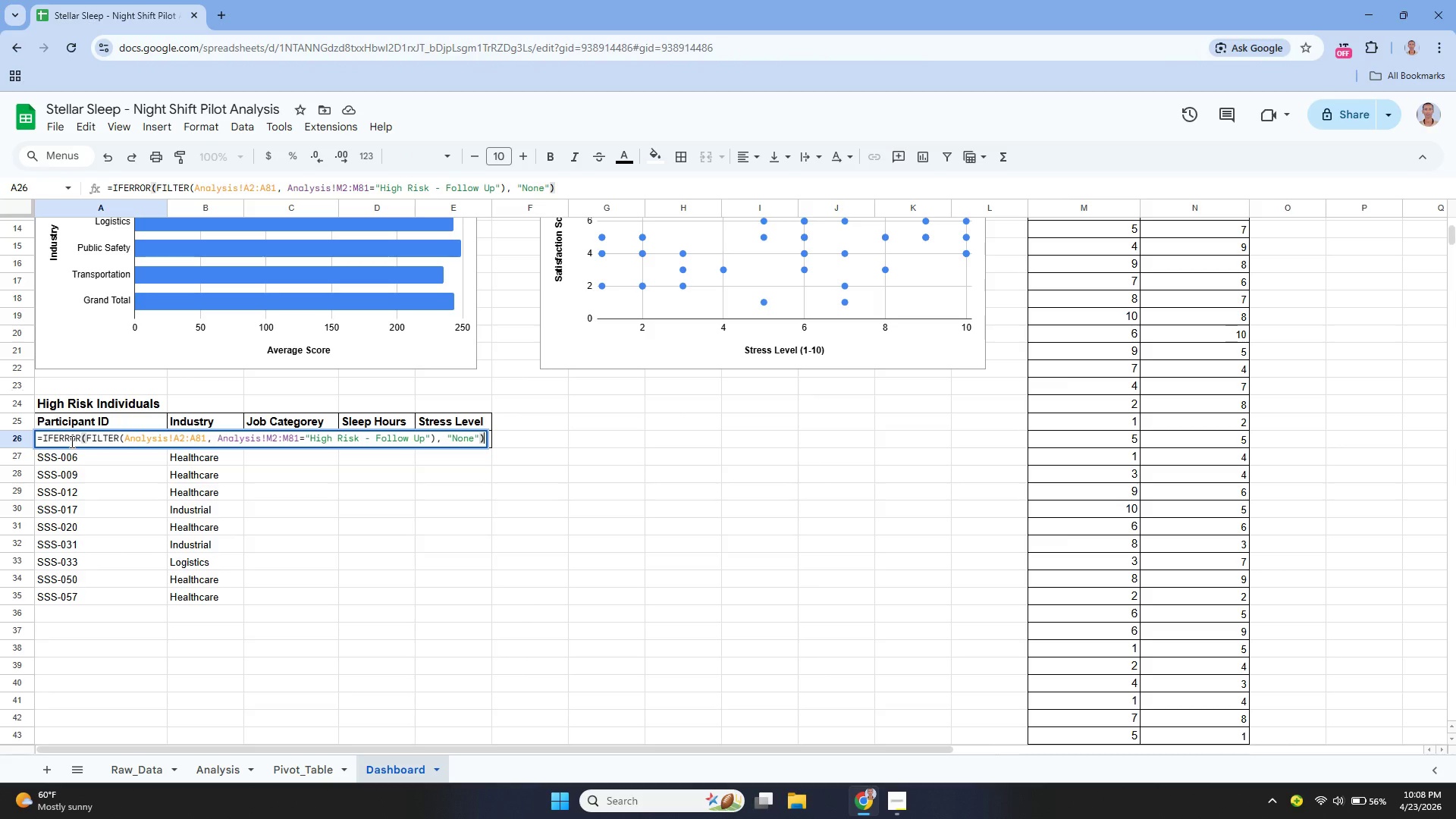 
wait(7.75)
 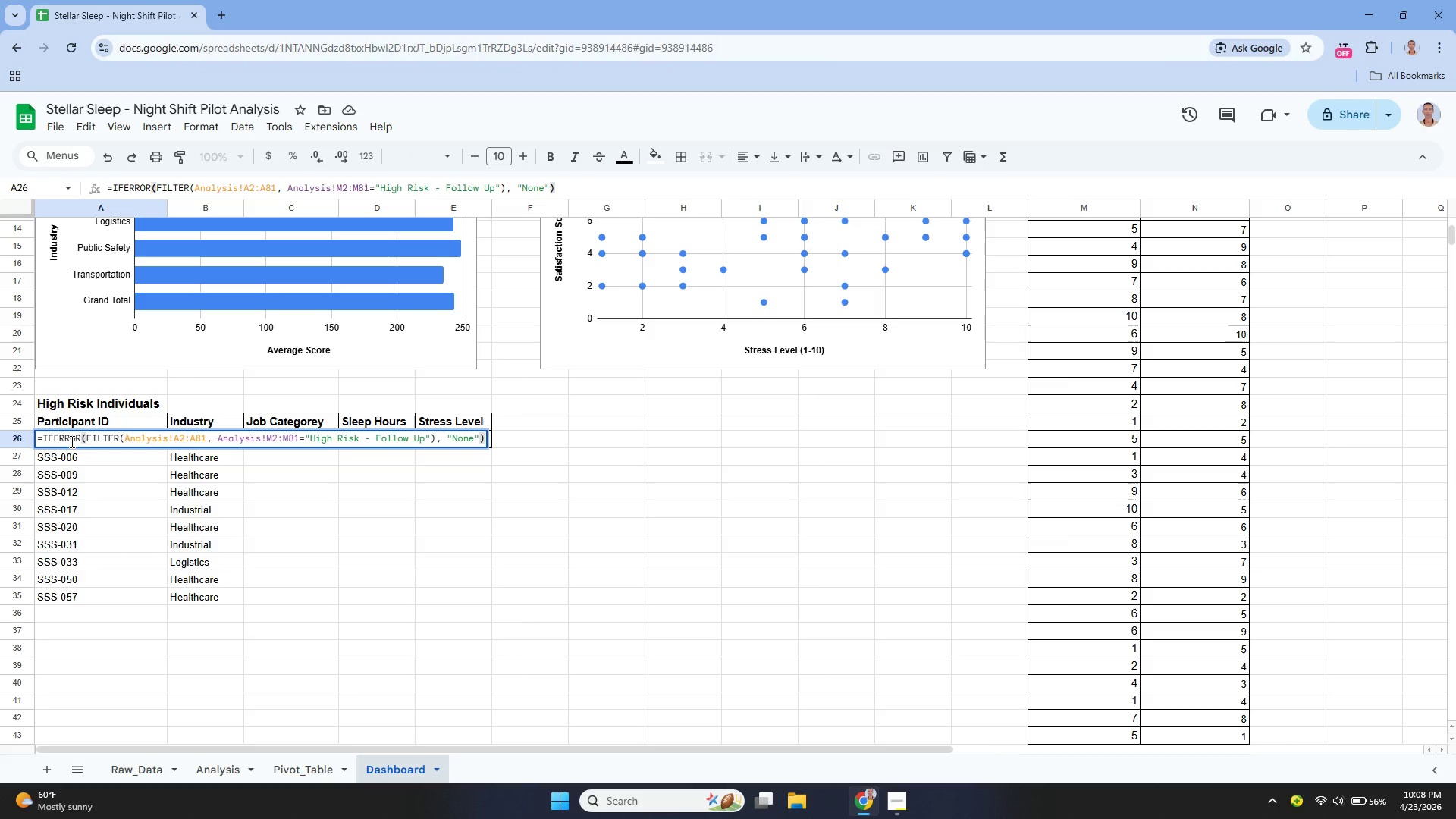 
key(Enter)
 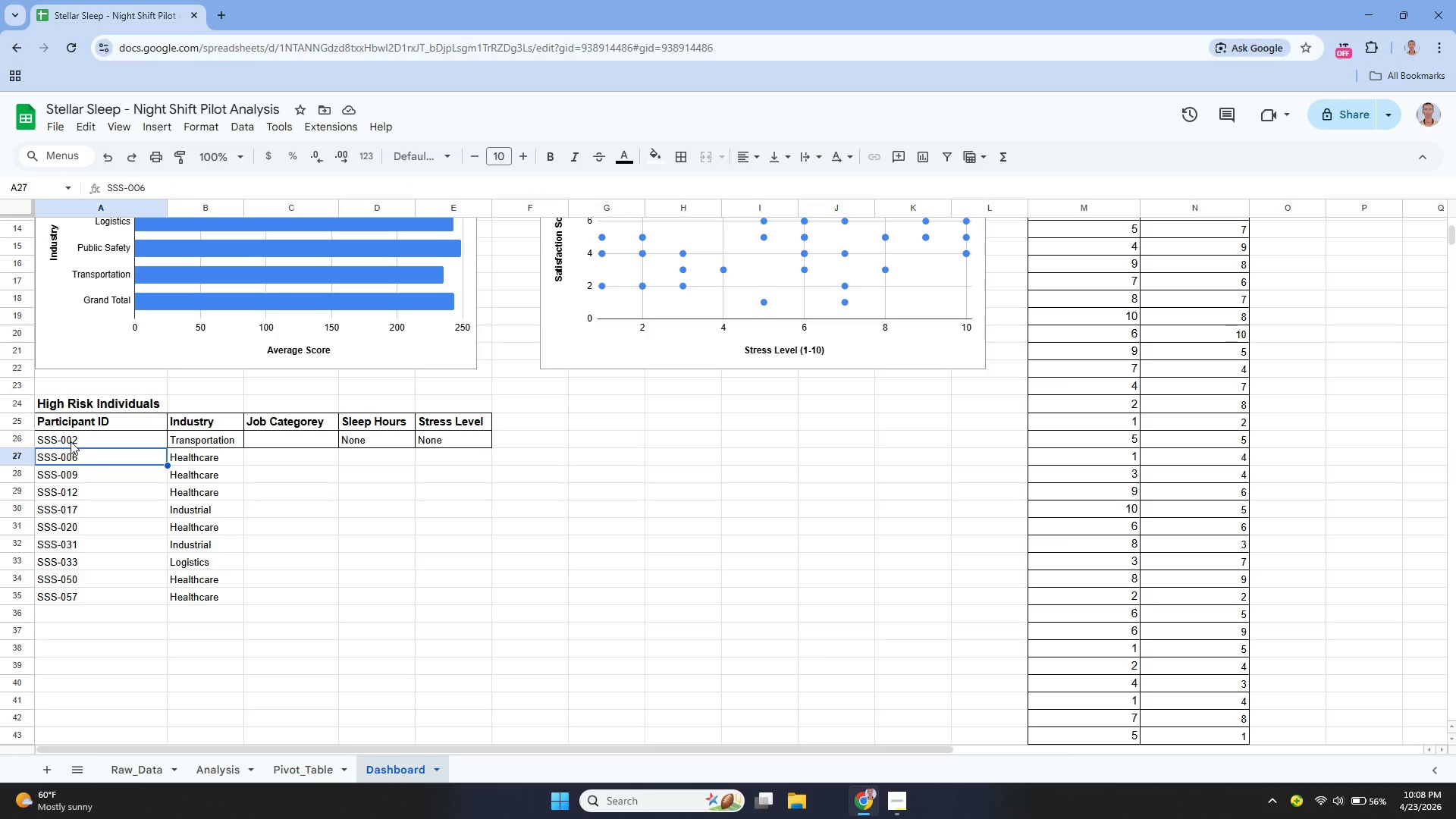 
key(ArrowUp)
 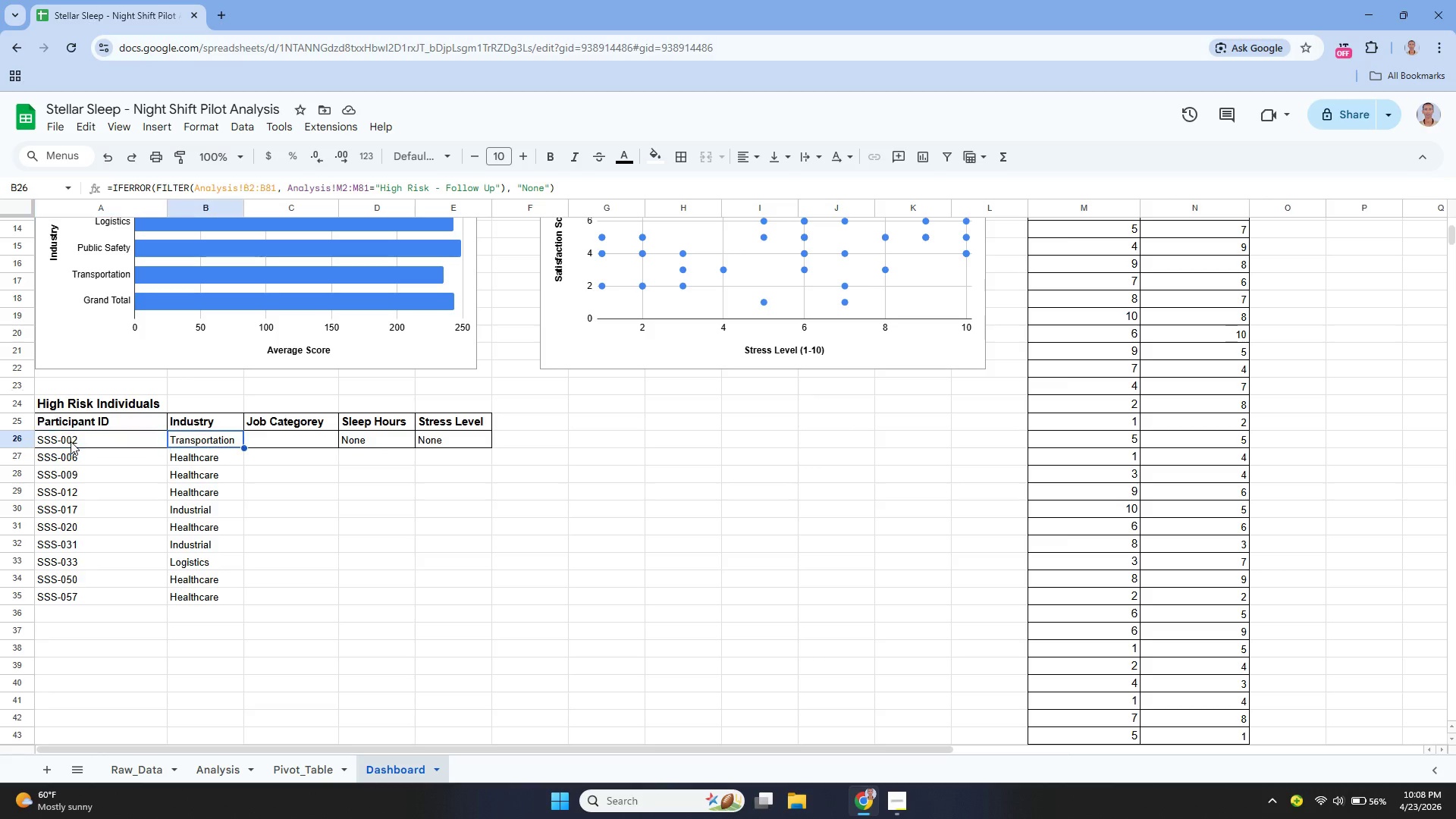 
key(ArrowRight)
 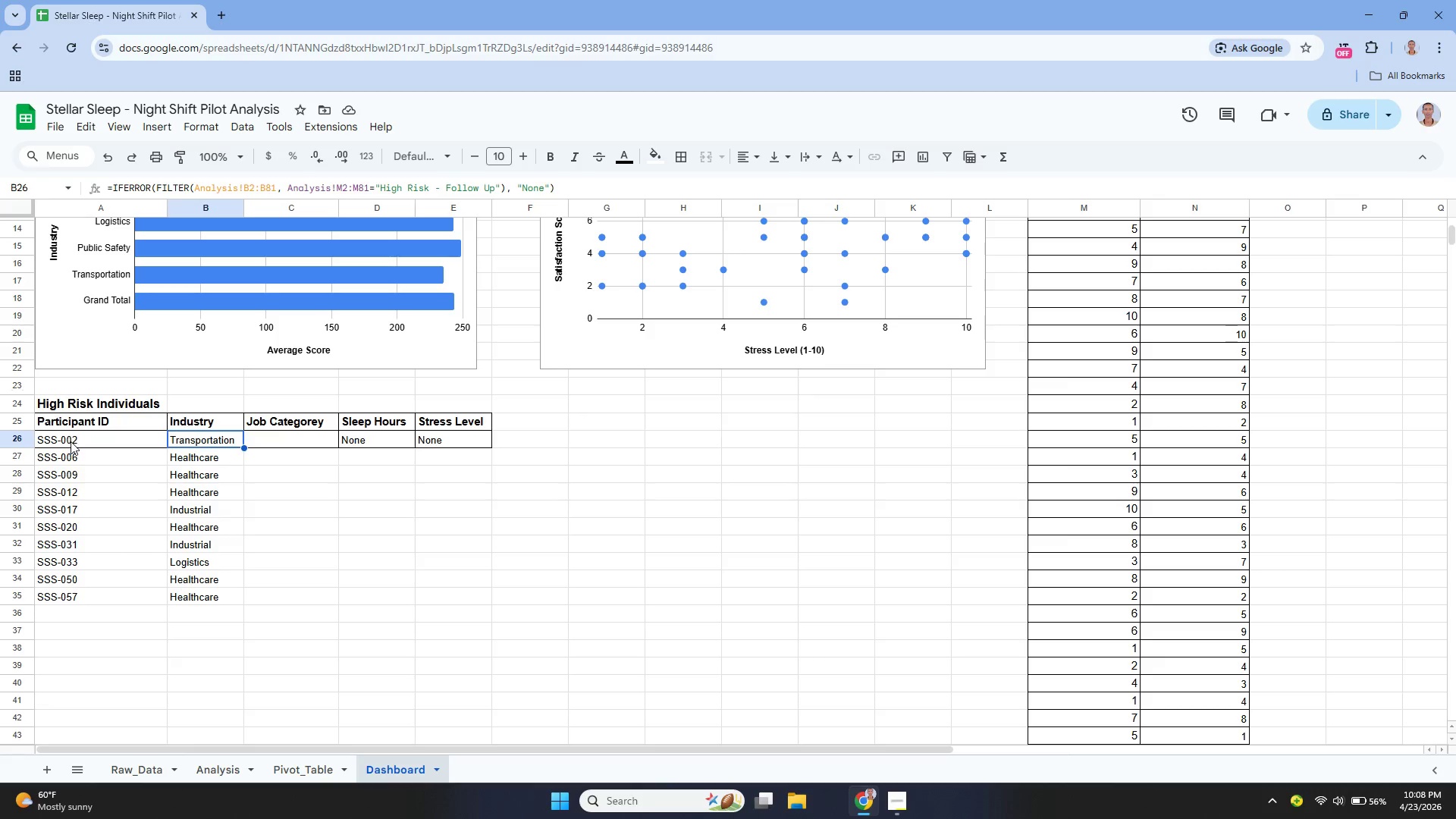 
key(Enter)
 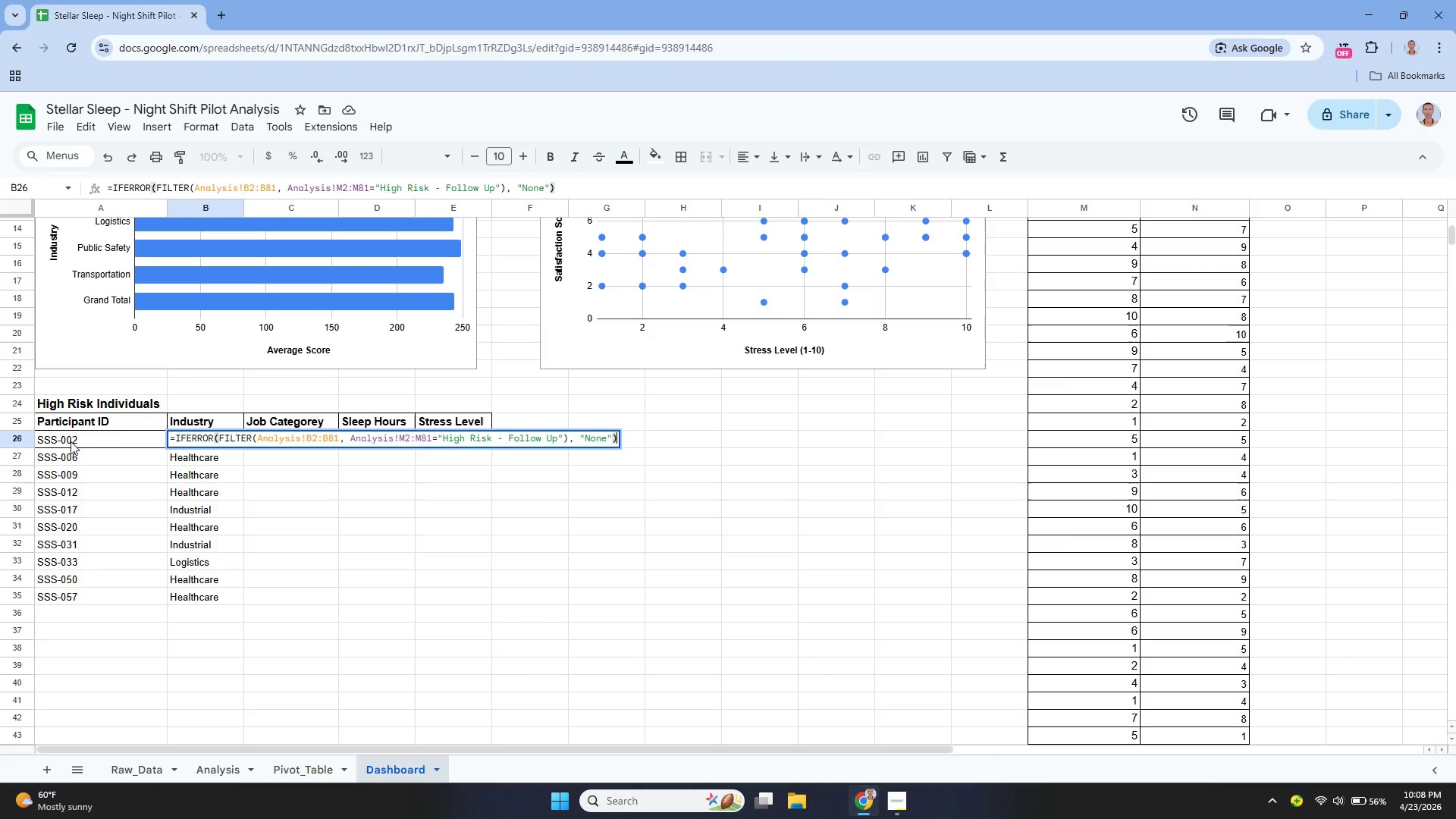 
wait(12.58)
 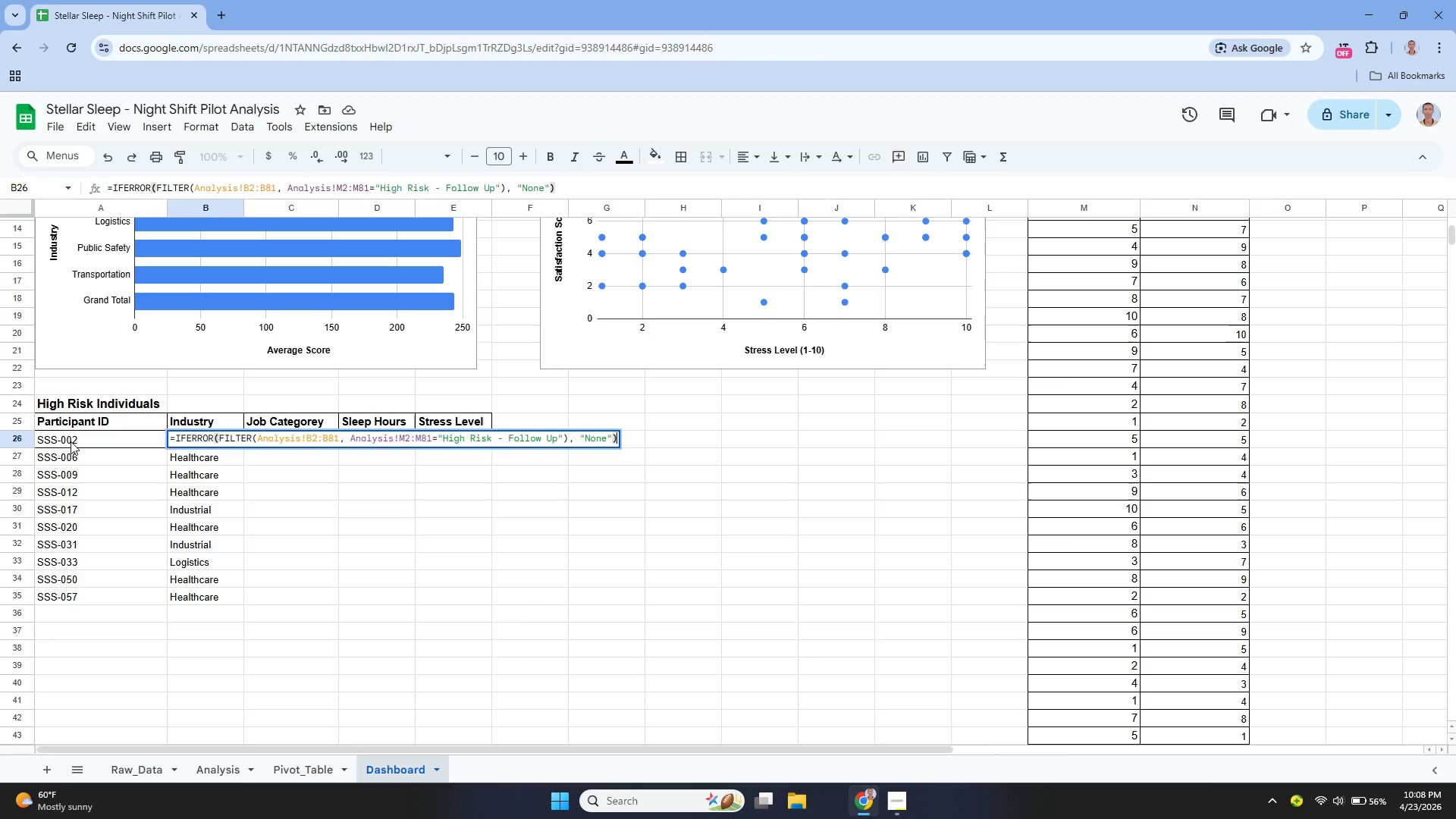 
key(Enter)
 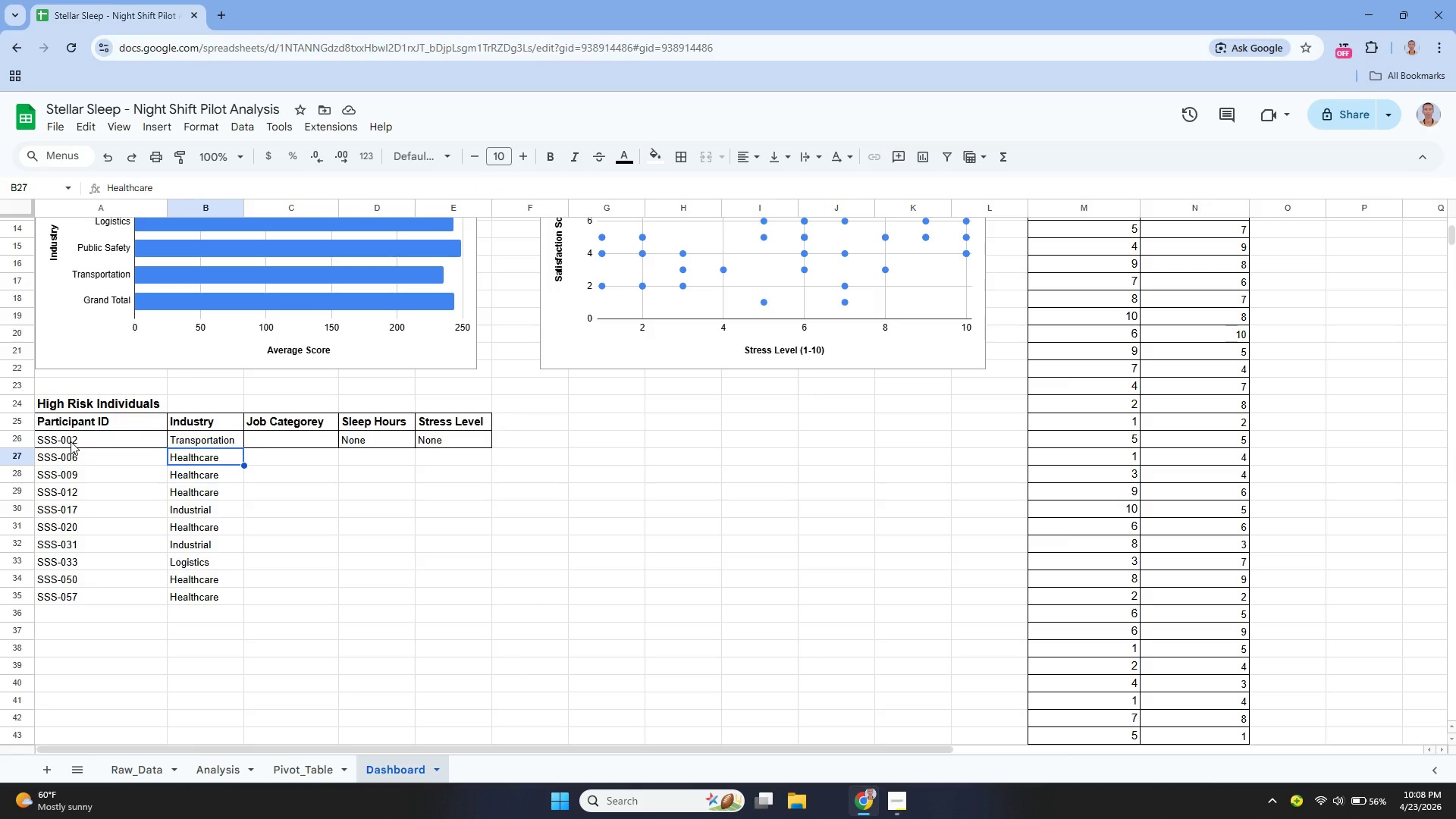 
key(ArrowUp)
 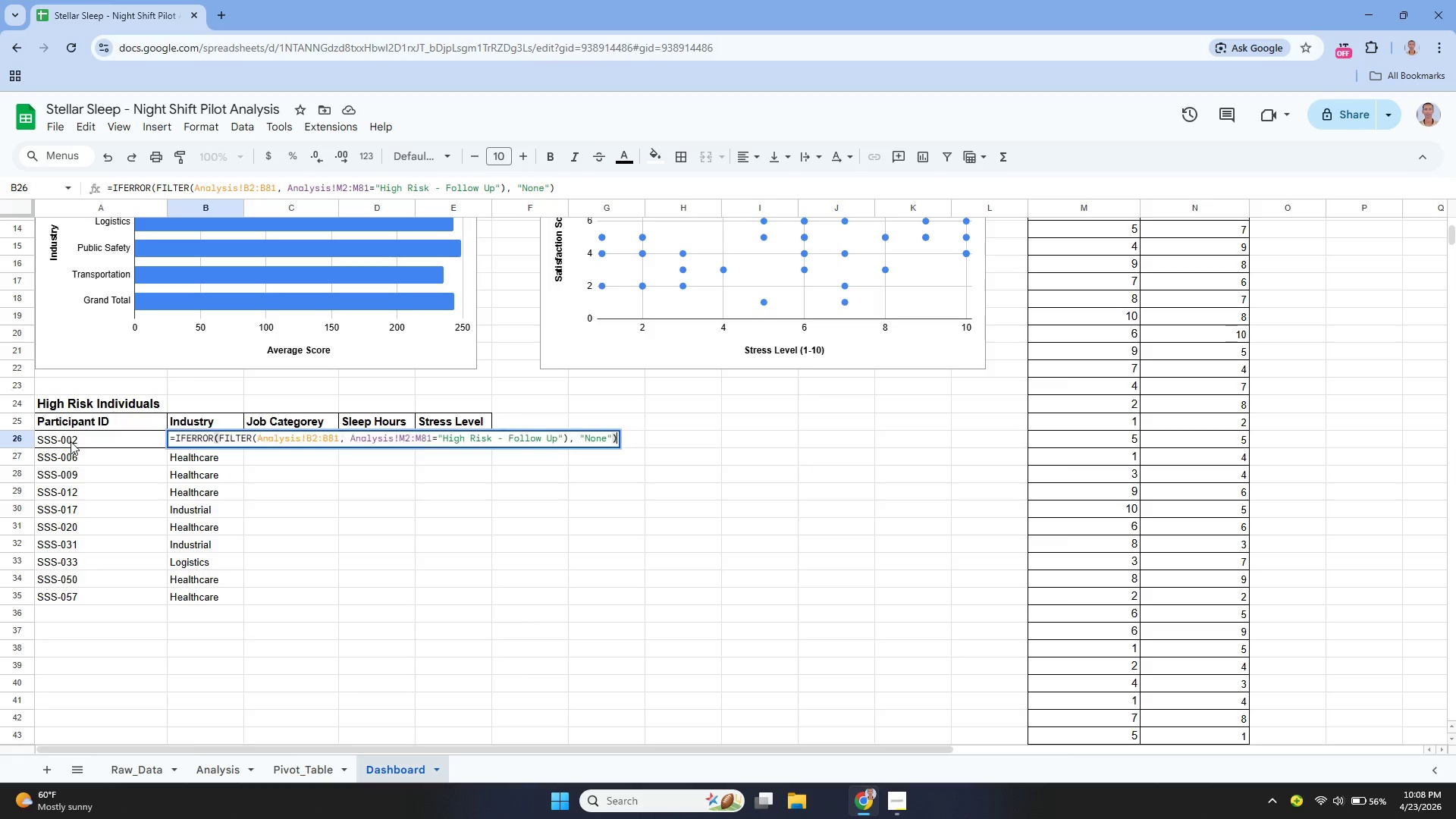 
key(Enter)
 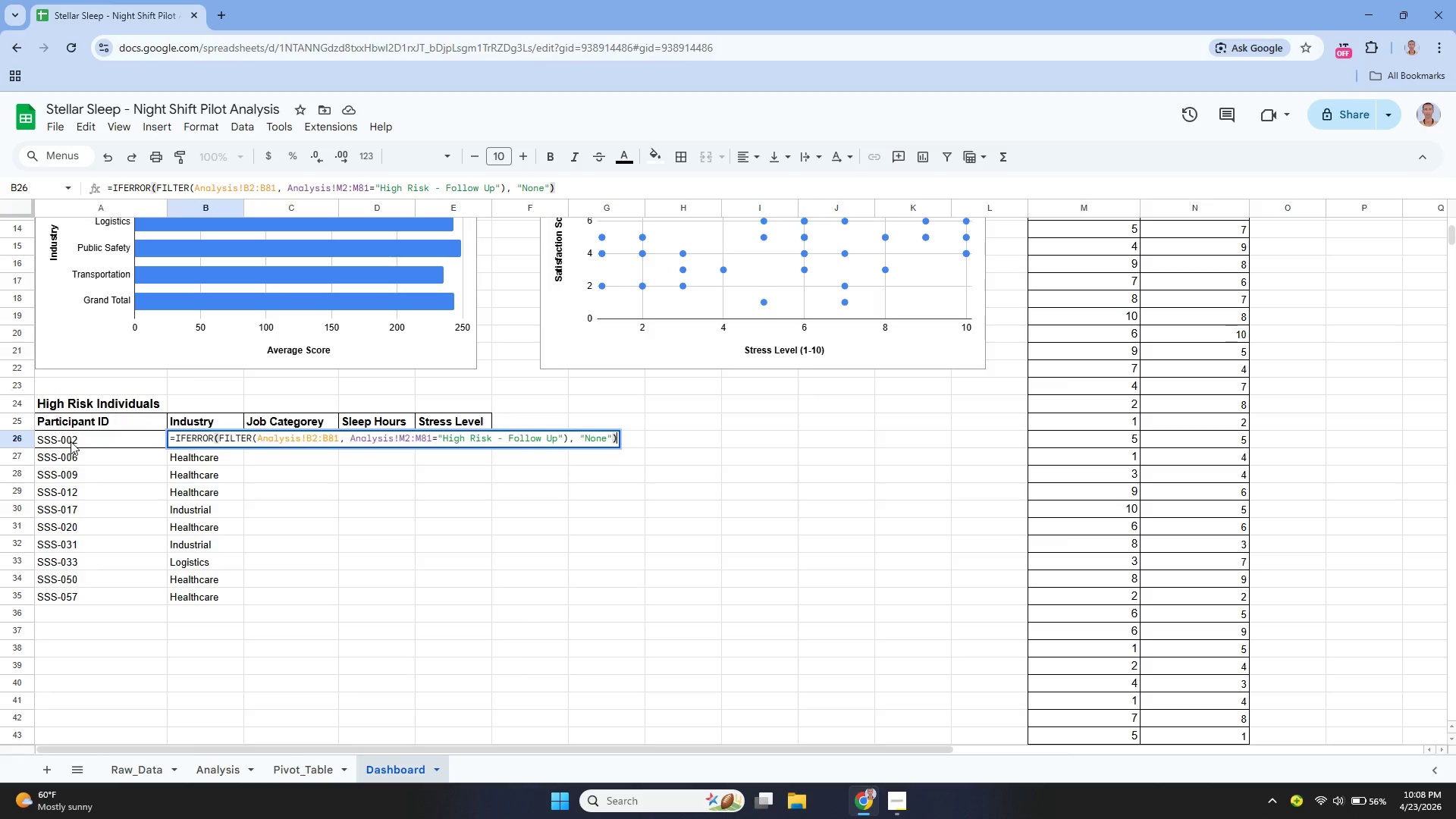 
key(Control+A)
 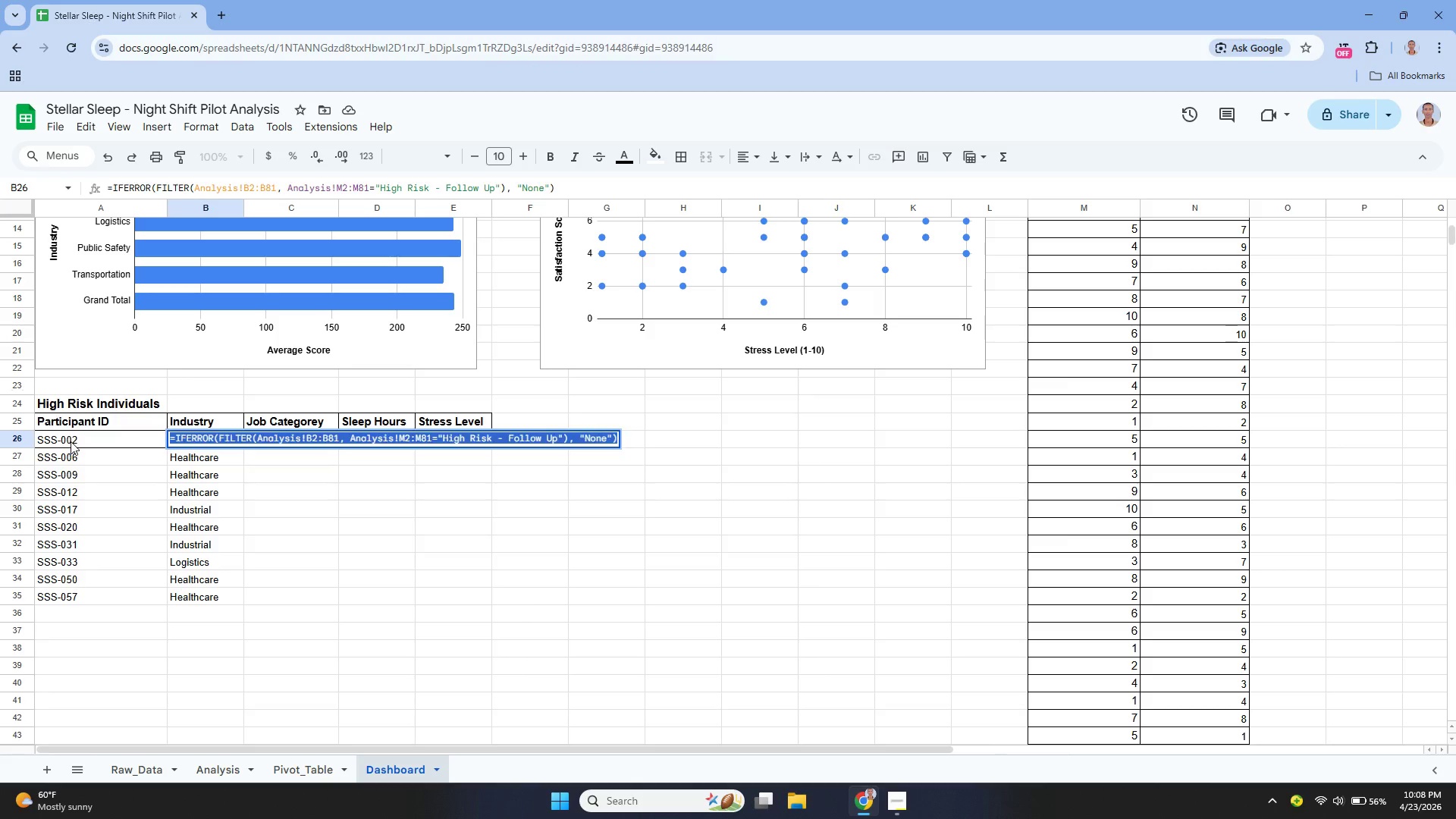 
key(Control+Enter)
 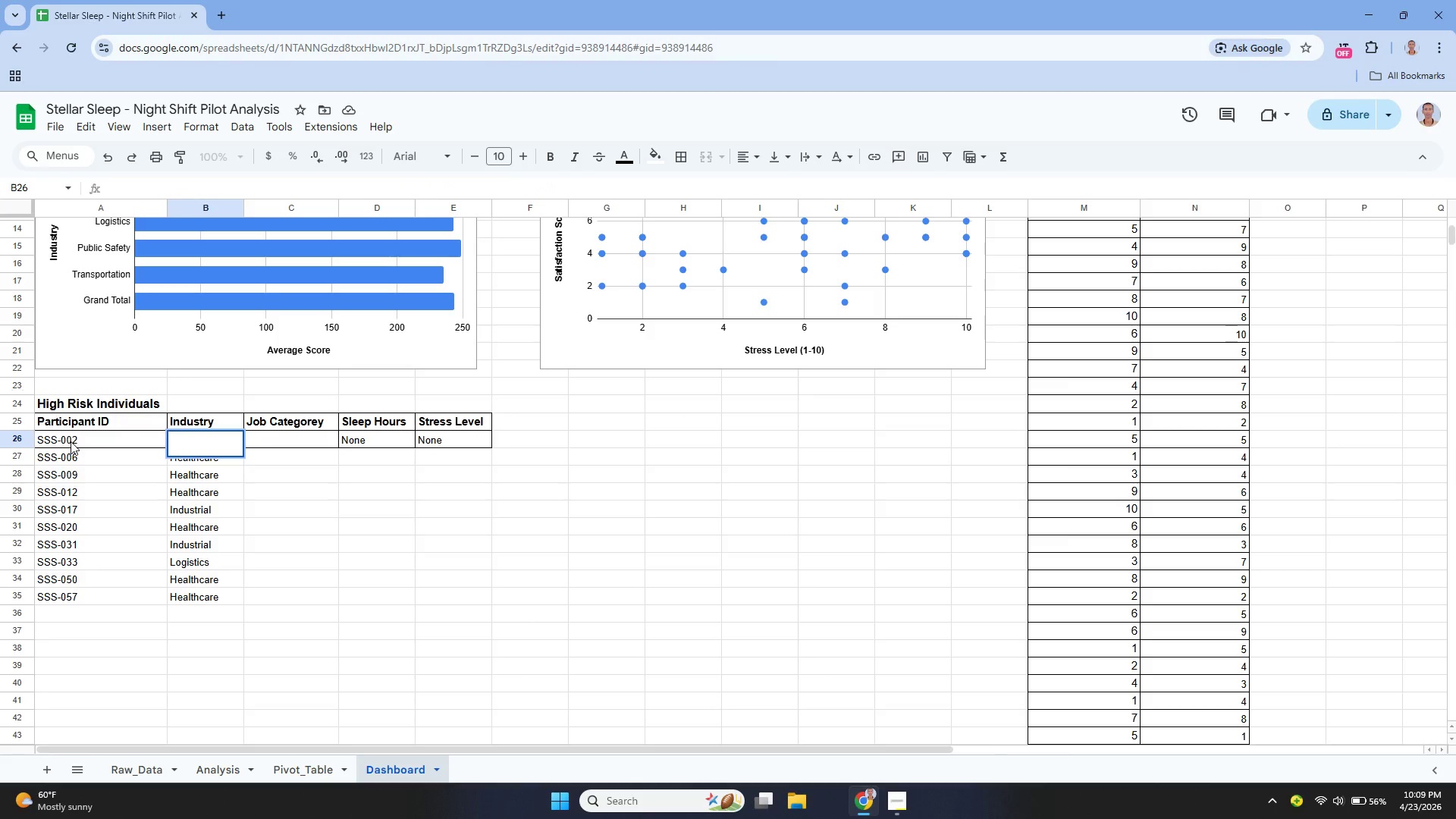 
key(Enter)
 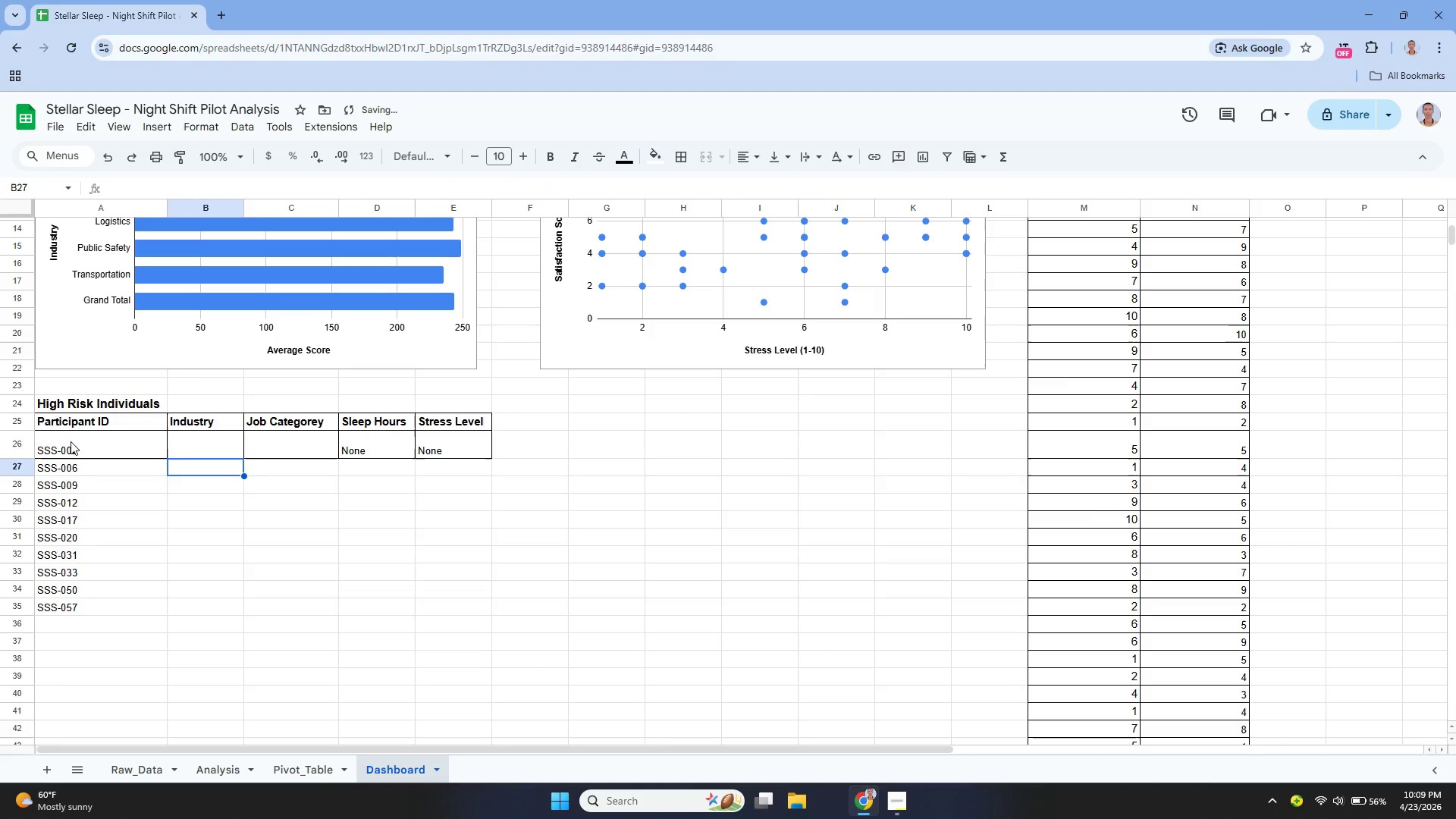 
key(Control+Z)
 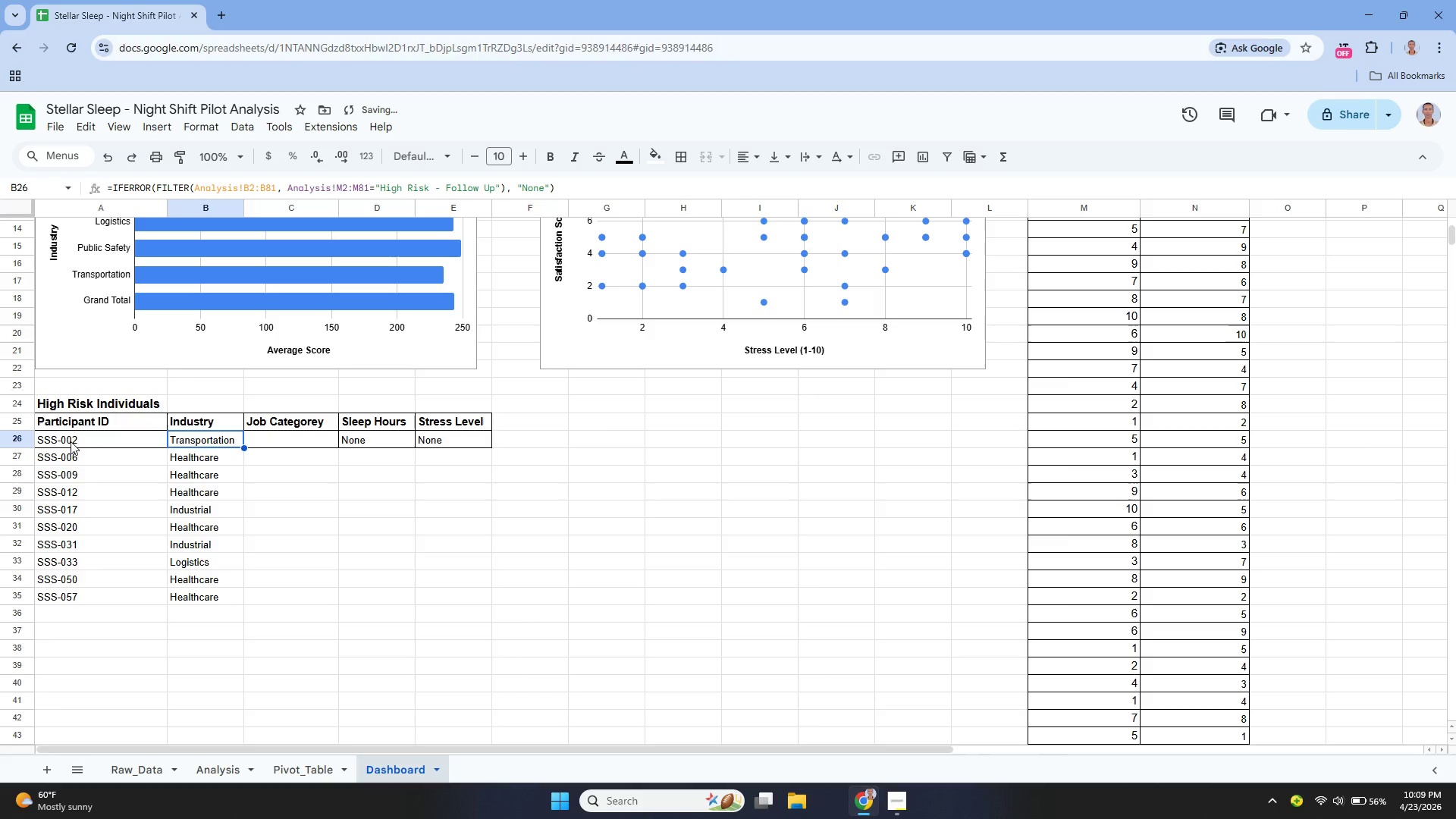 
key(Enter)
 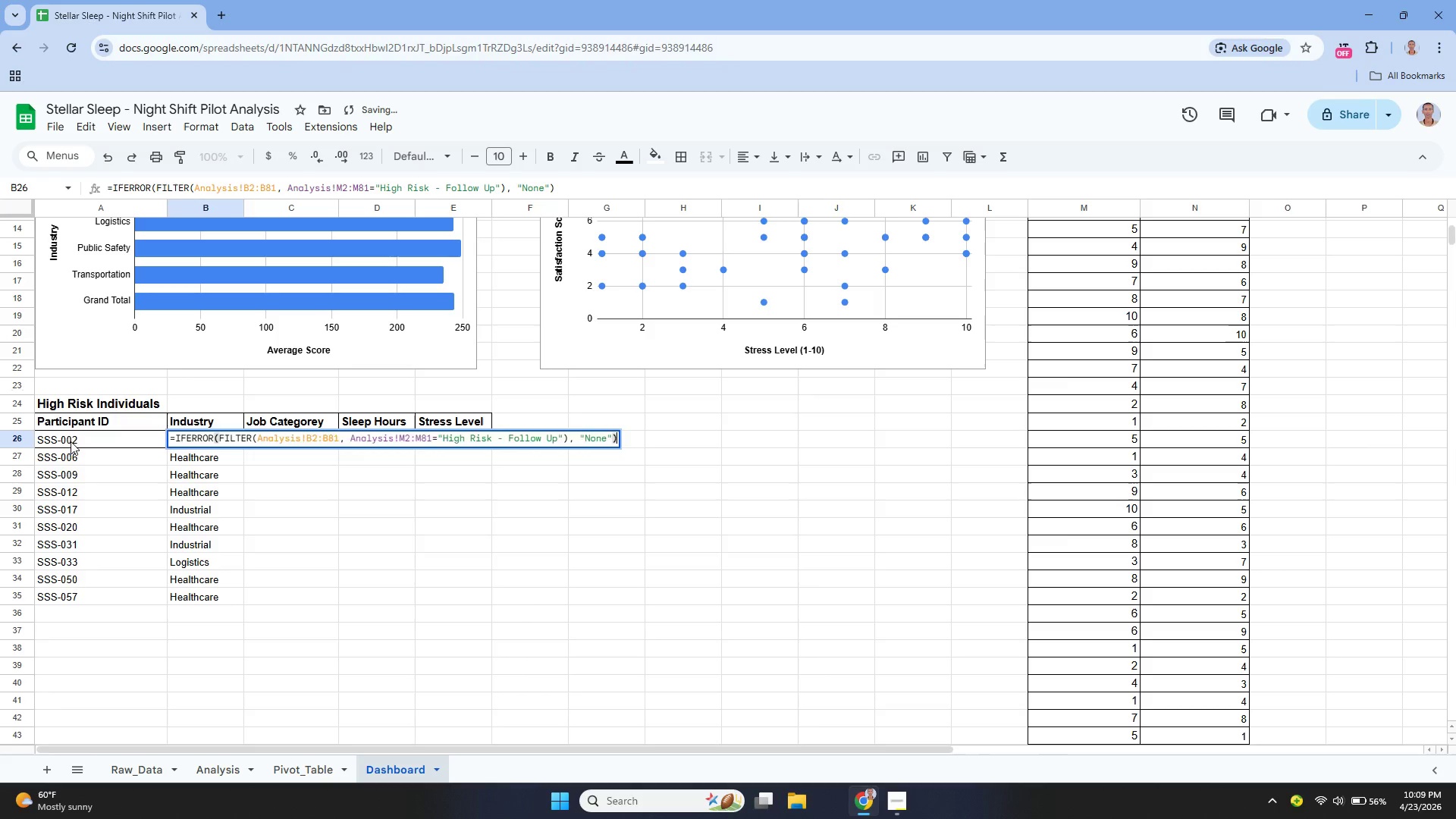 
hold_key(key=ControlLeft, duration=0.95)
 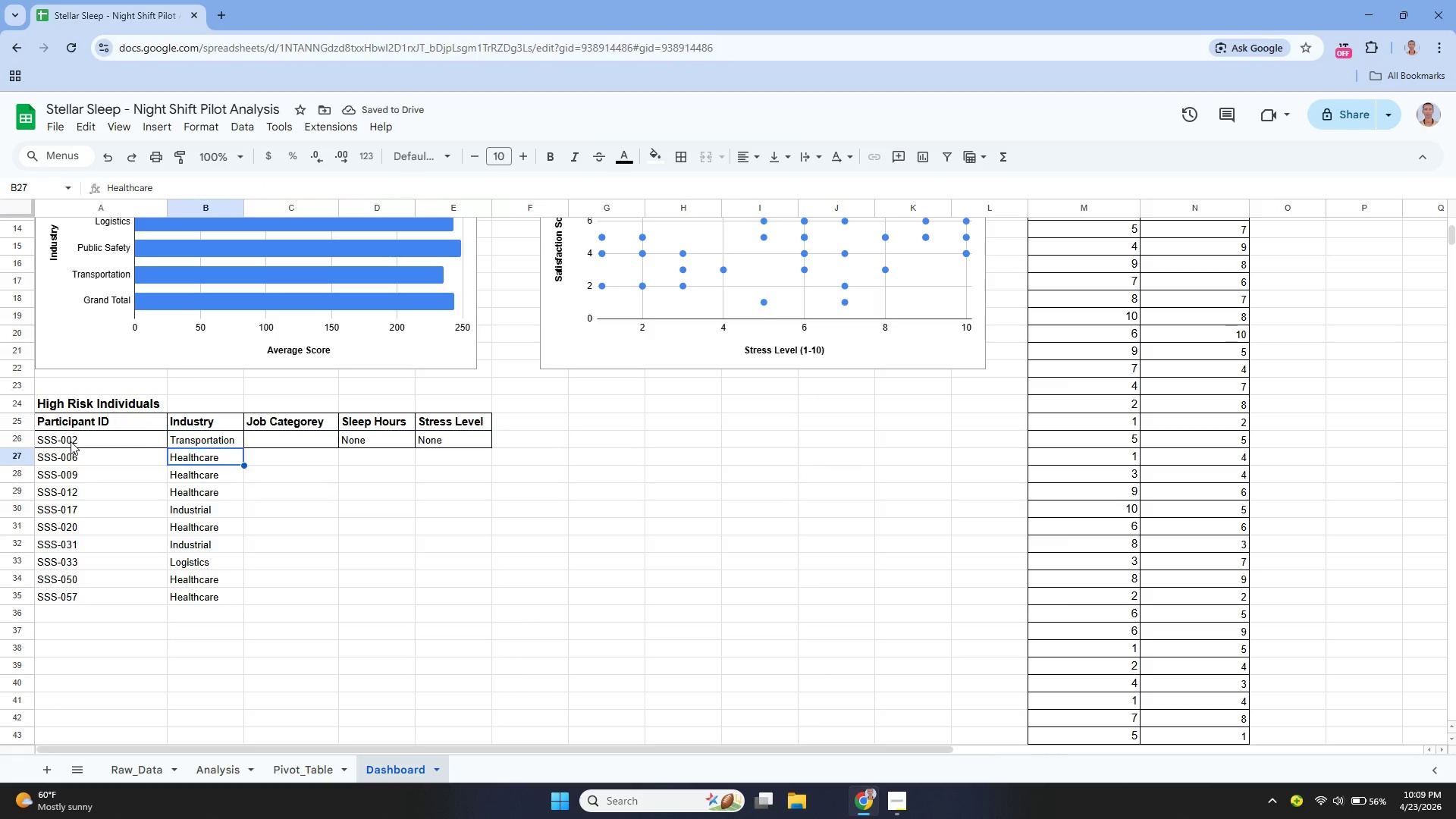 
type(acc)
 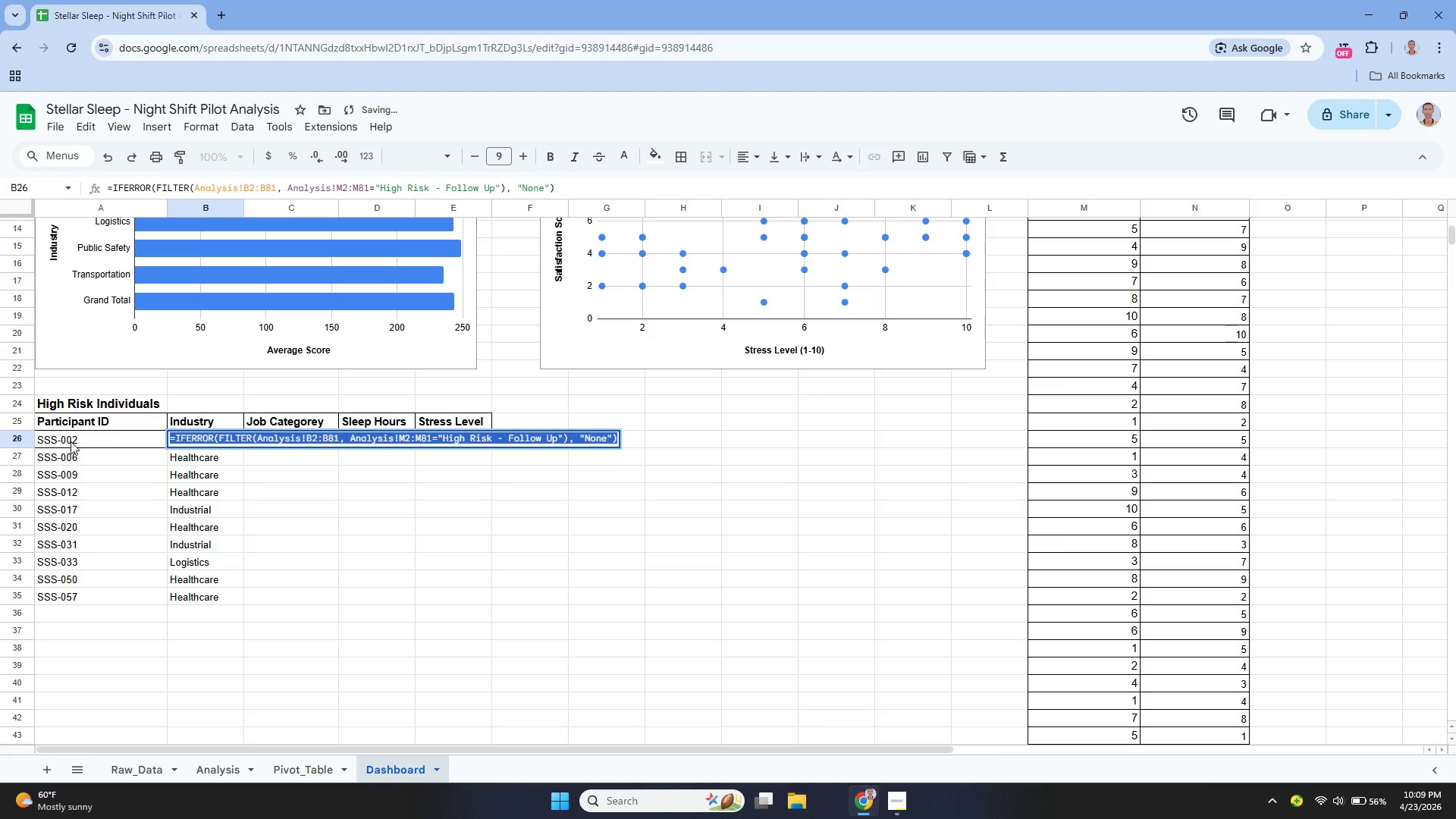 
key(Enter)
 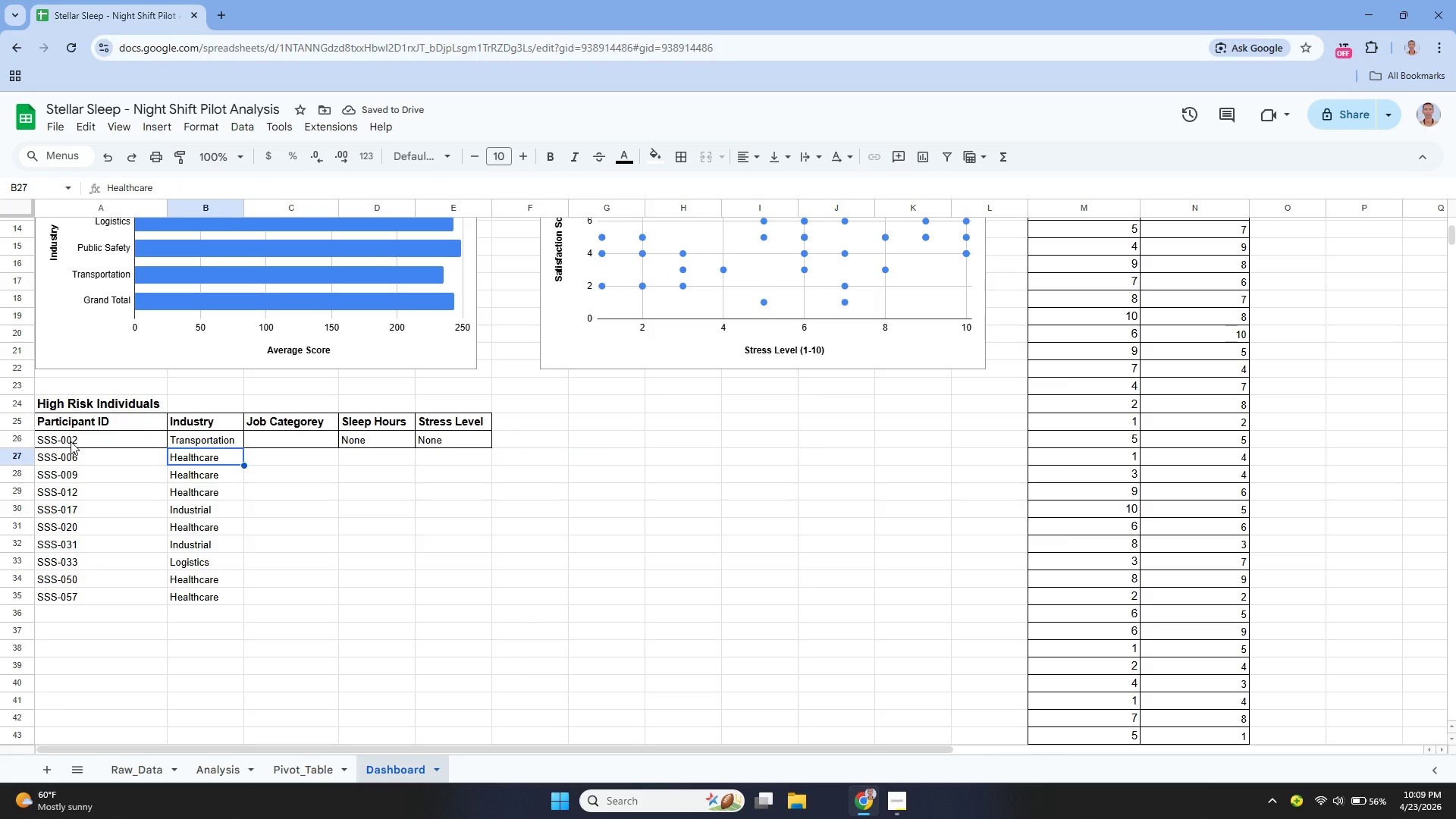 
key(ArrowUp)
 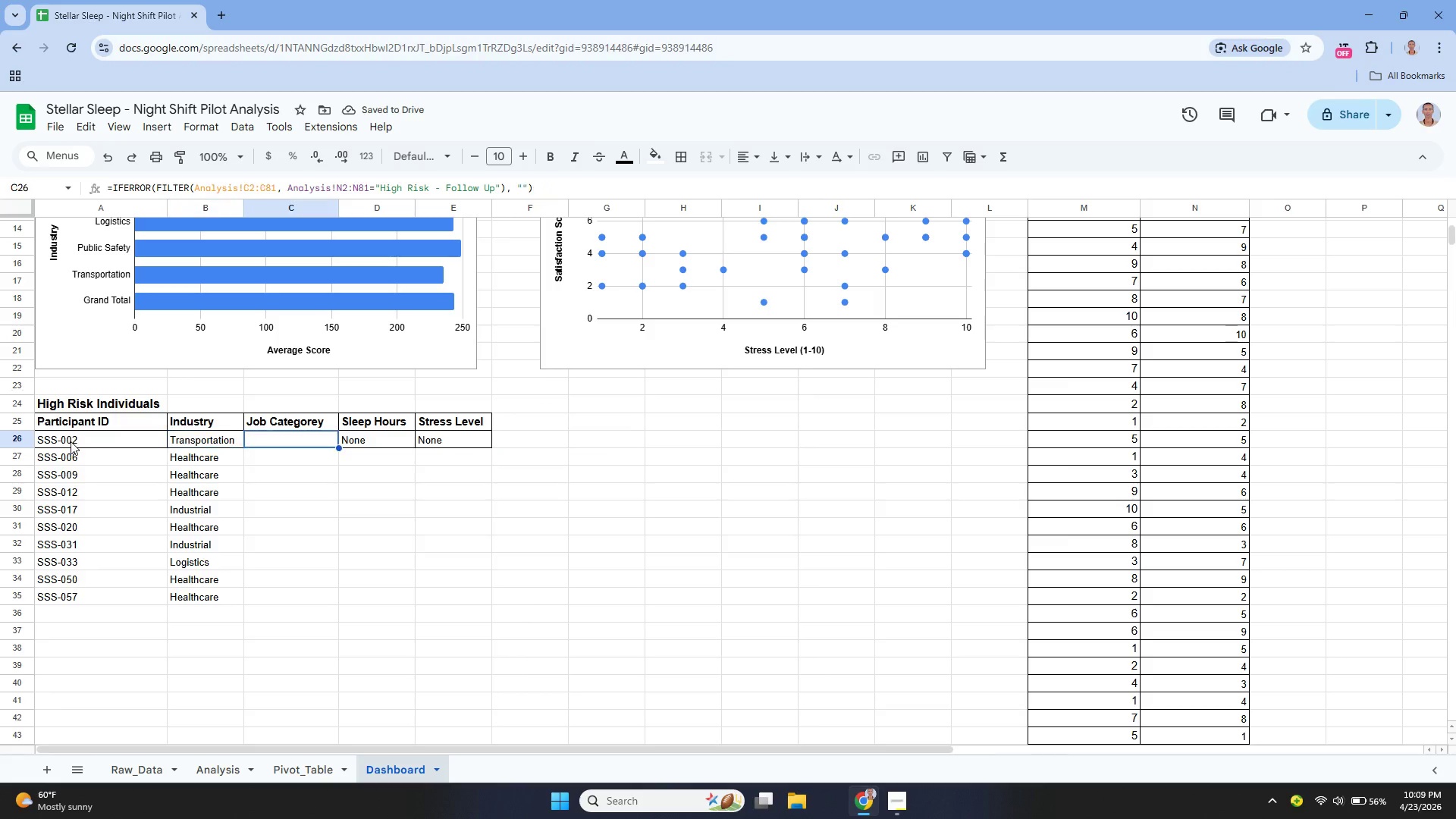 
key(ArrowRight)
 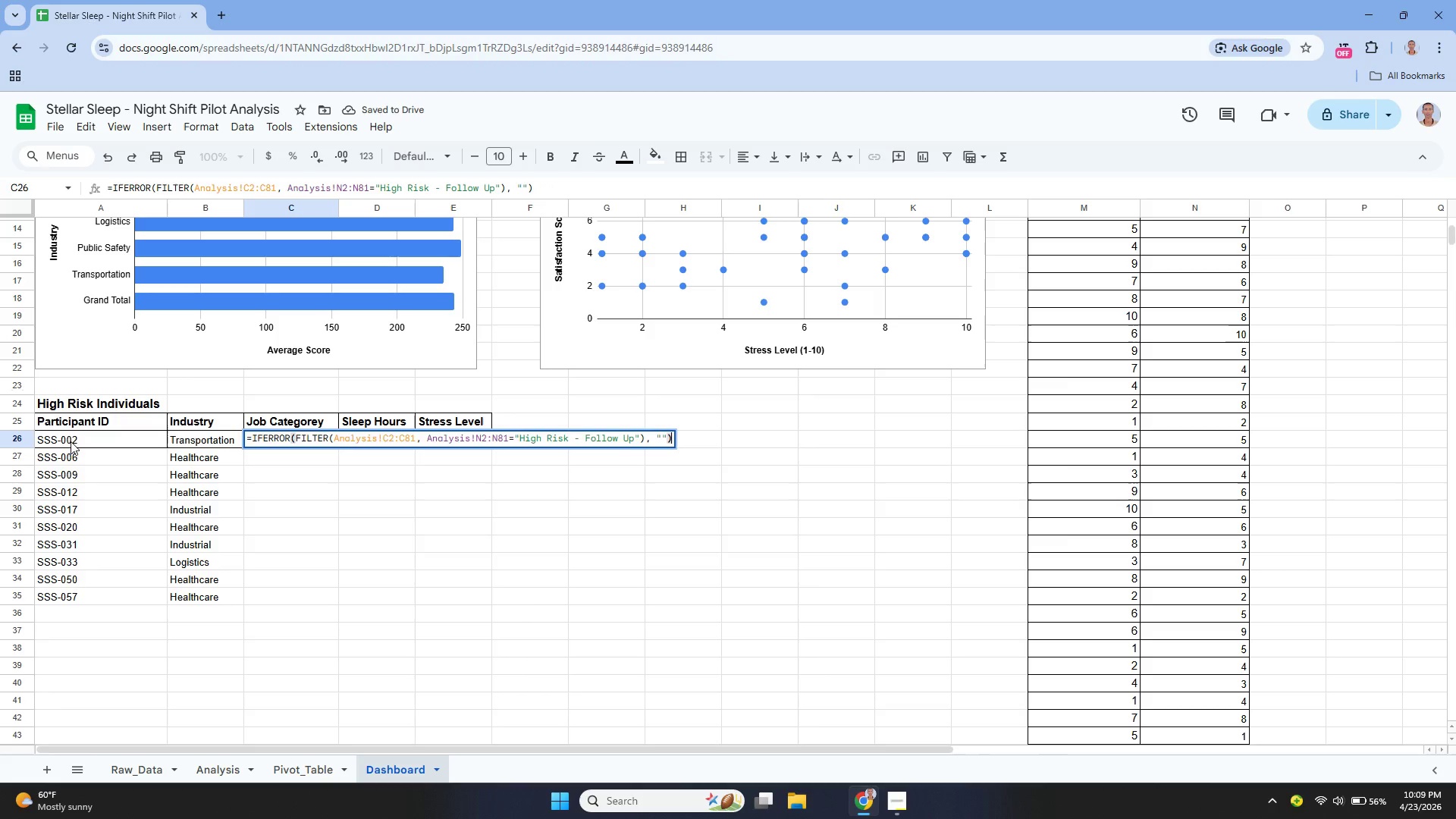 
key(Enter)
 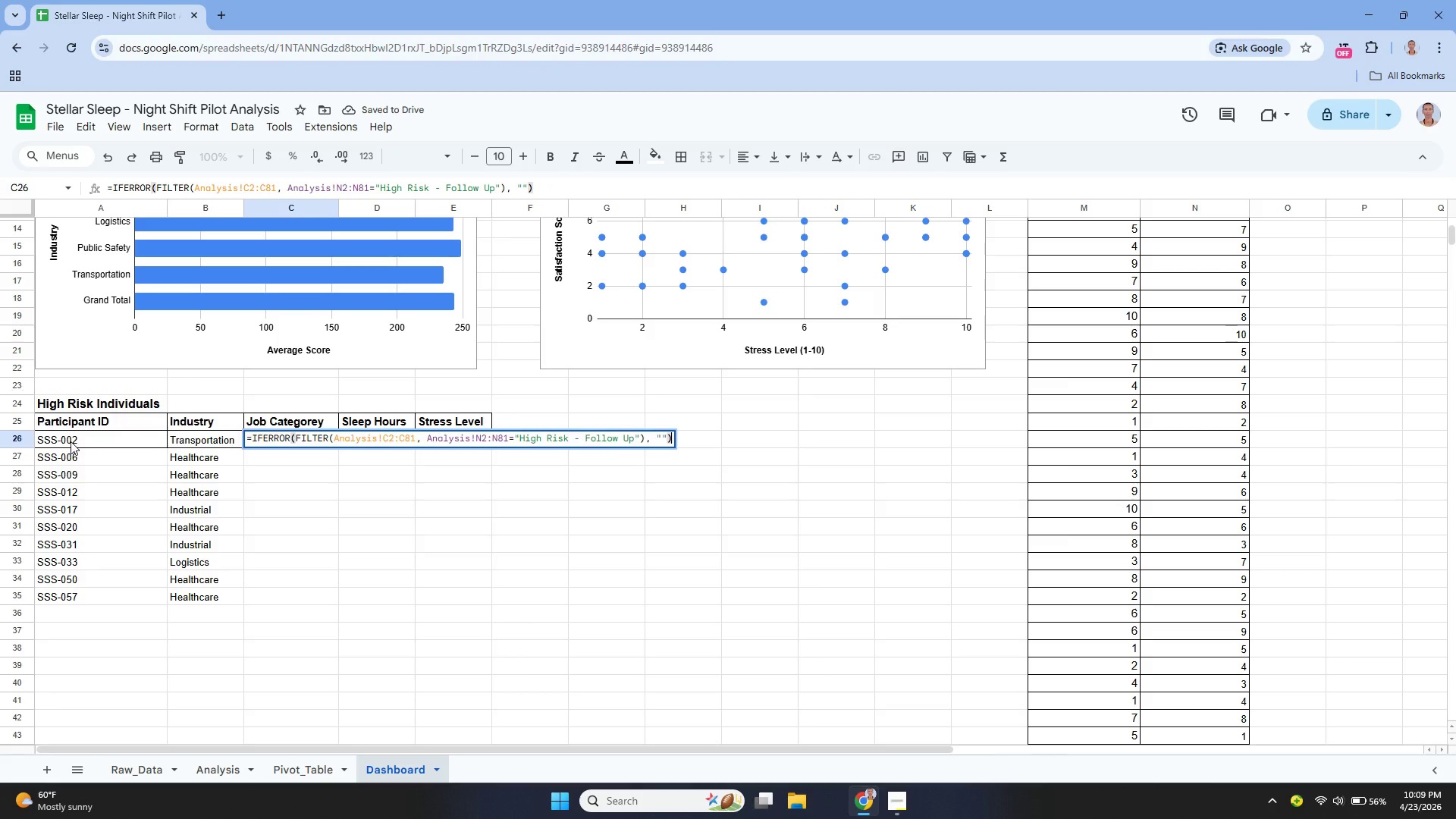 
key(Control+A)
 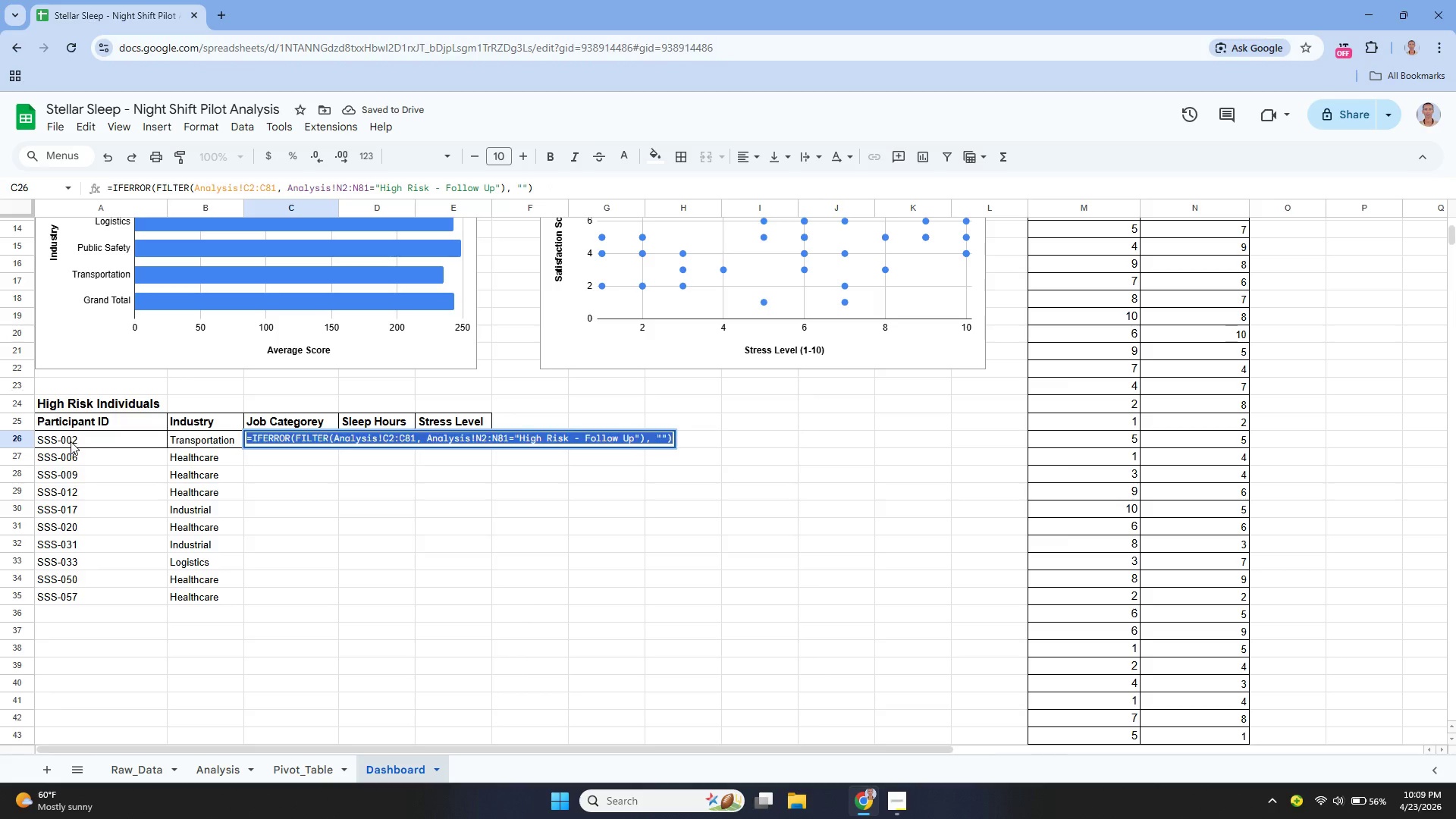 
key(Control+V)
 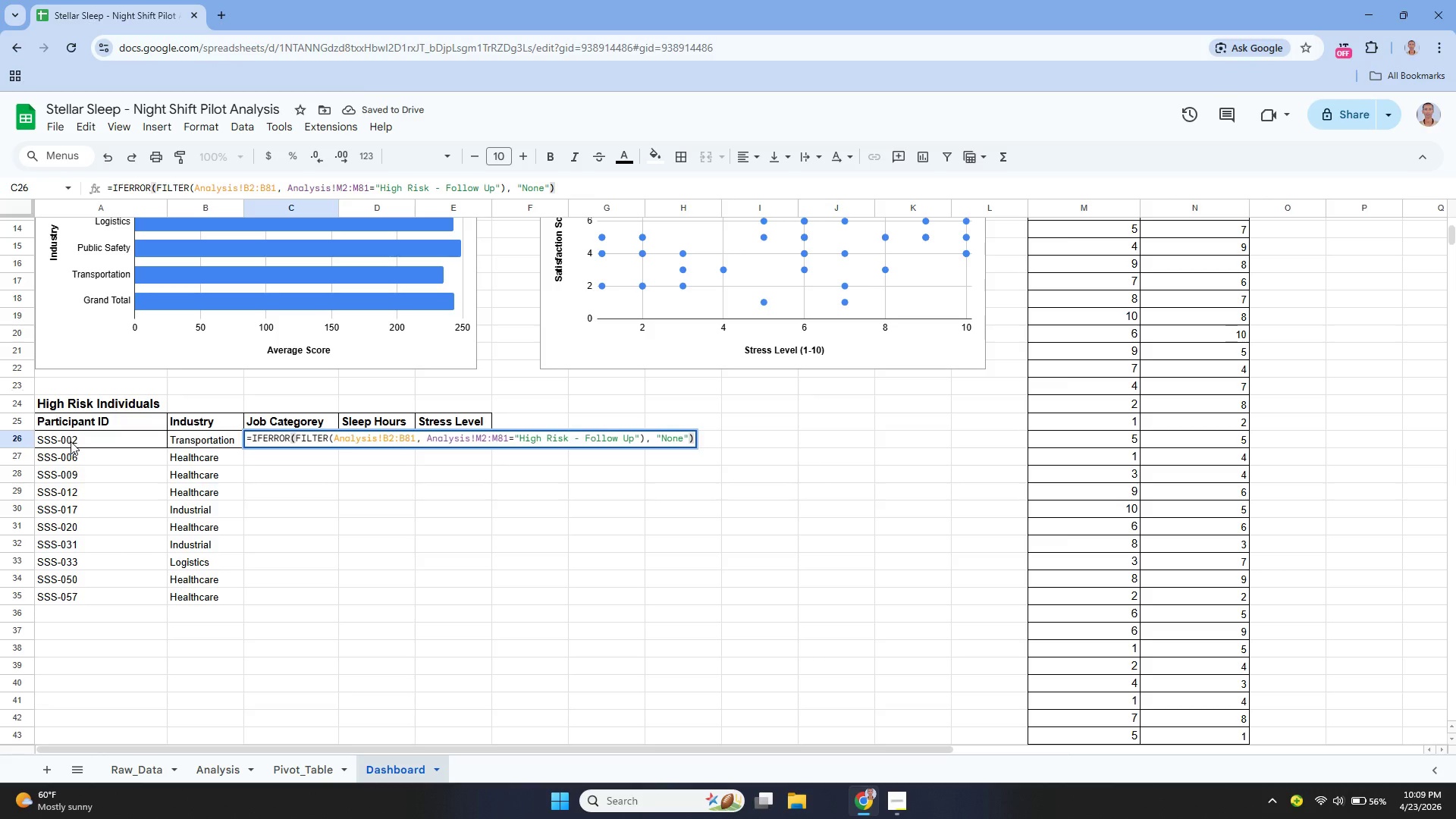 
key(Enter)
 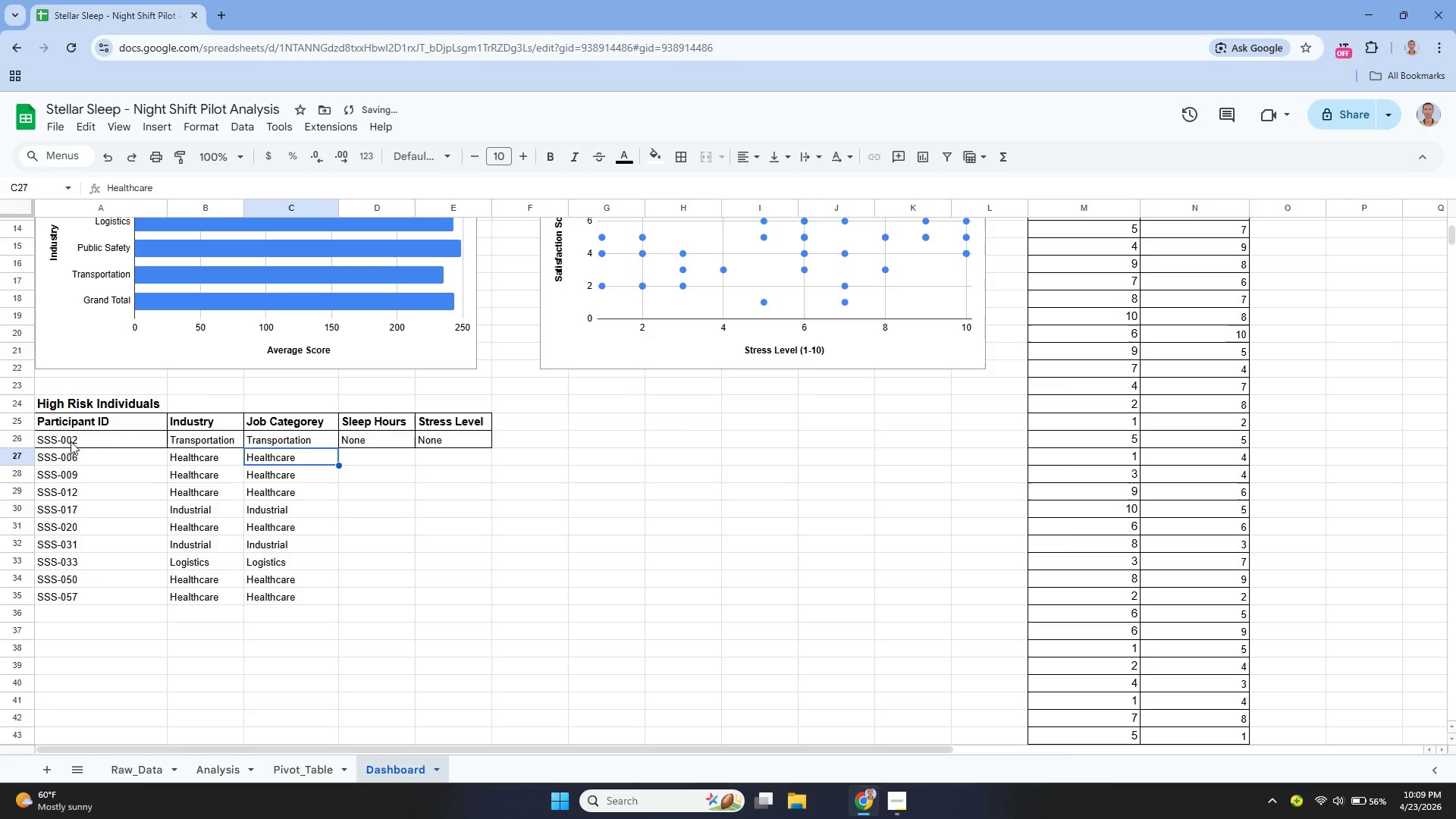 
key(ArrowUp)
 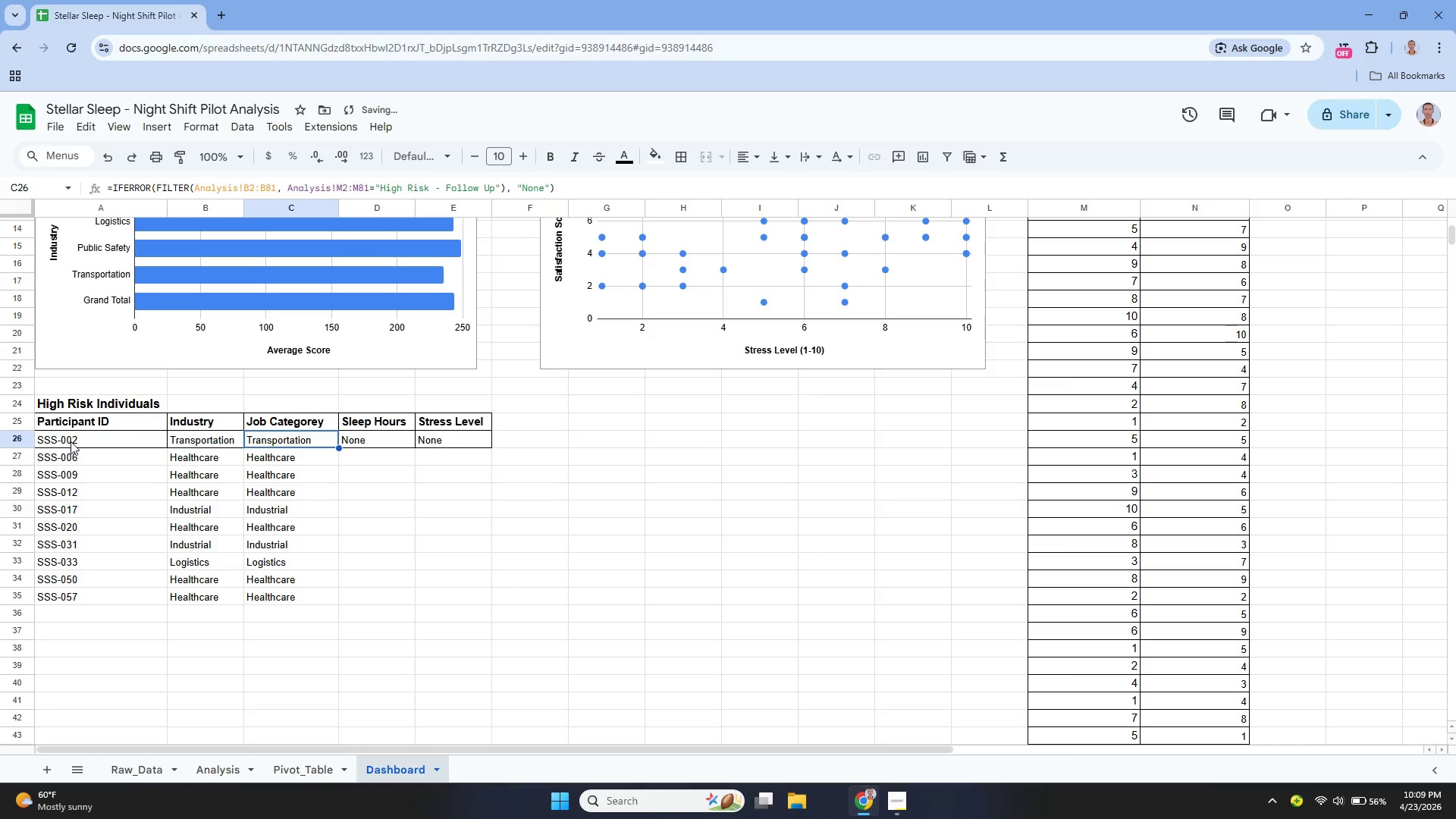 
key(Enter)
 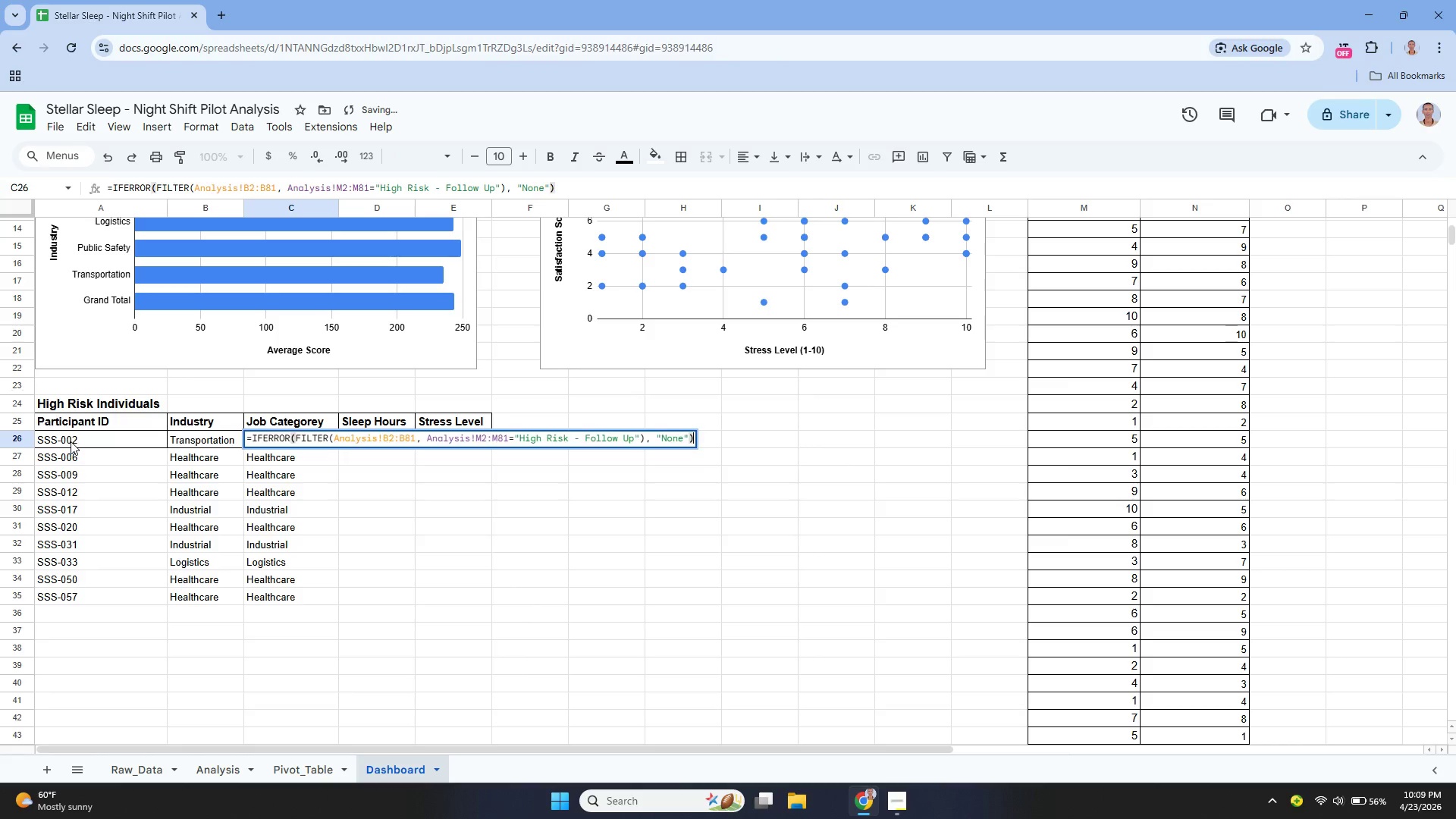 
hold_key(key=ArrowLeft, duration=1.5)
 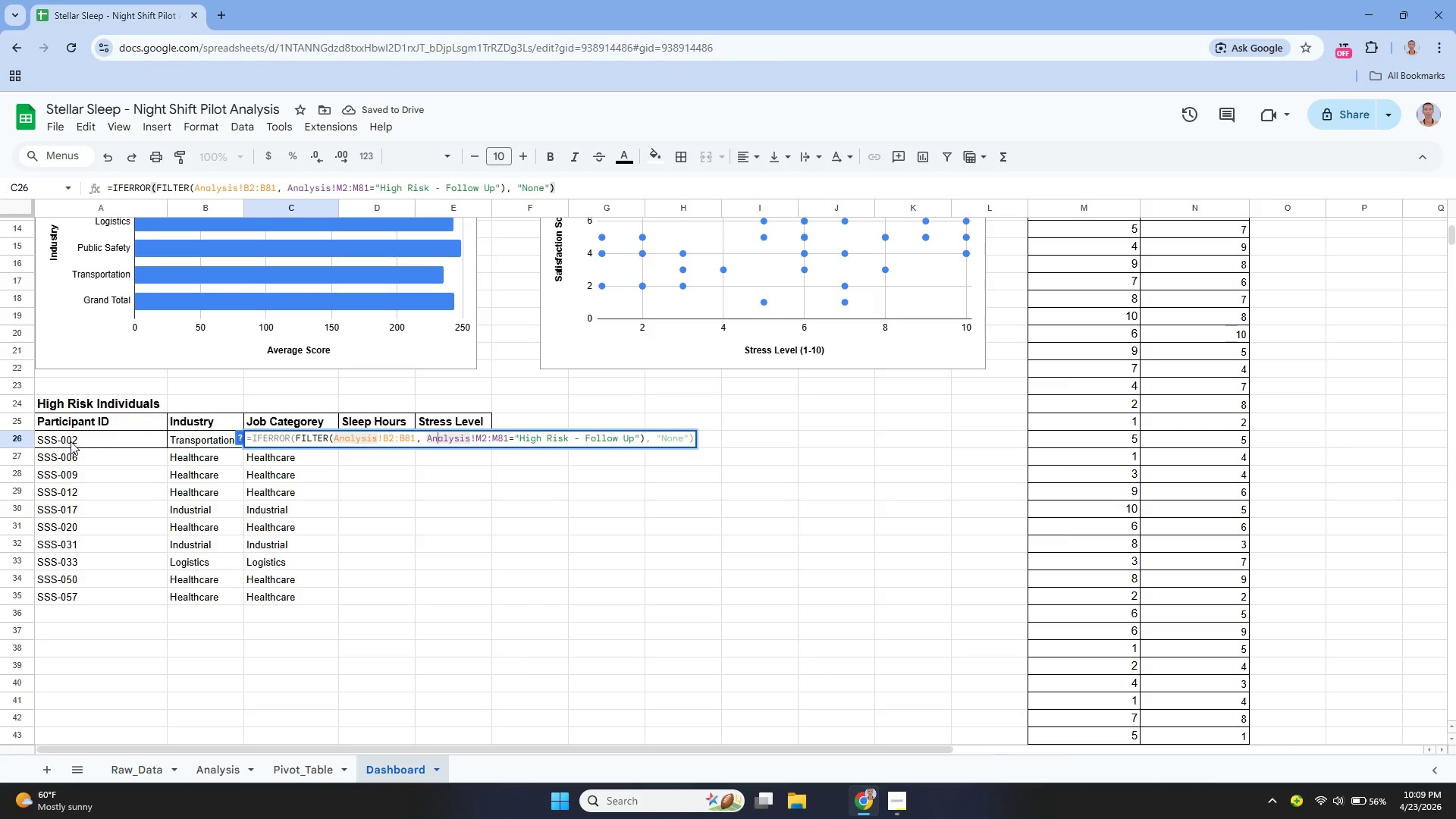 
hold_key(key=ArrowLeft, duration=0.42)
 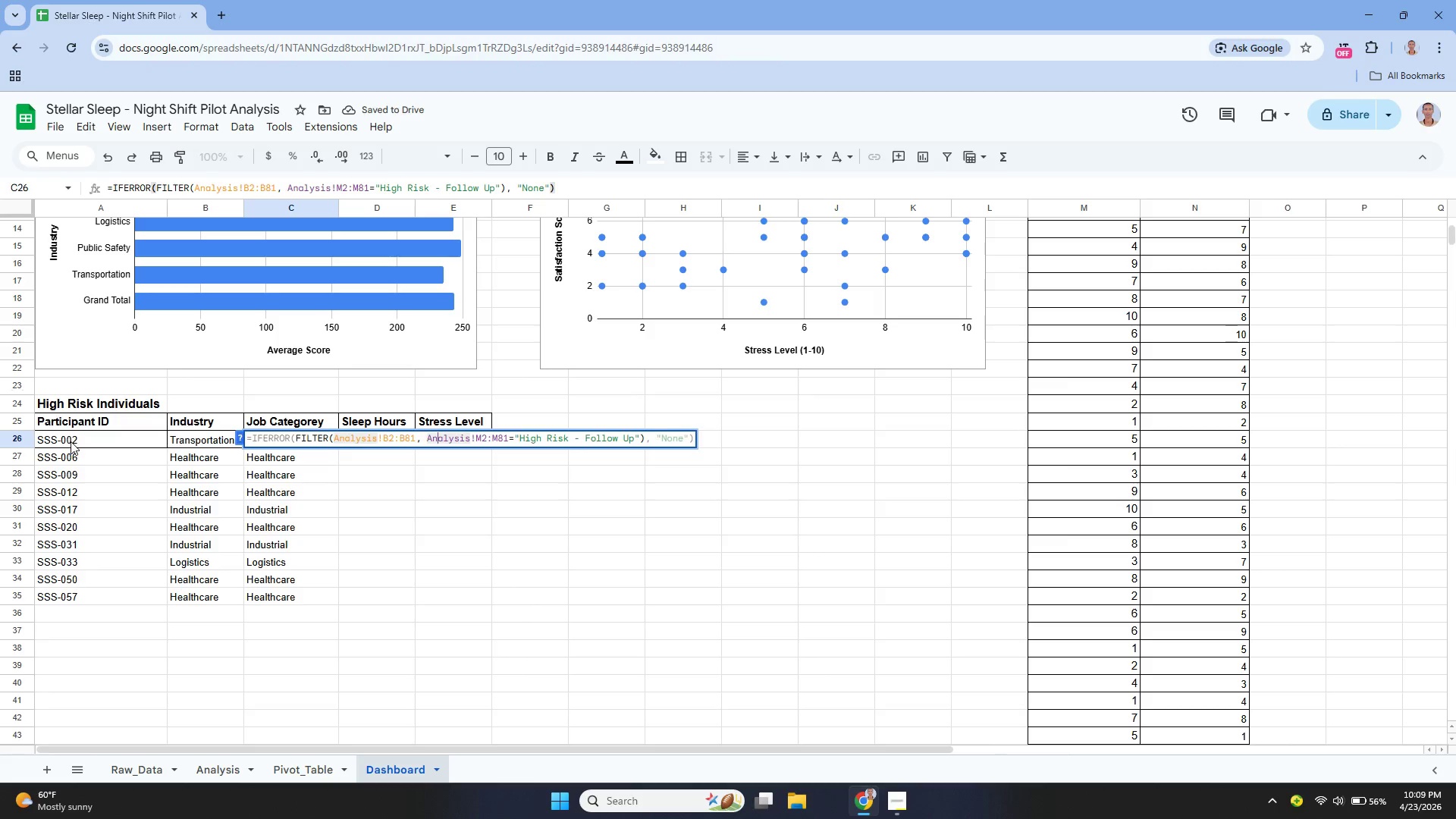 
key(ArrowLeft)
 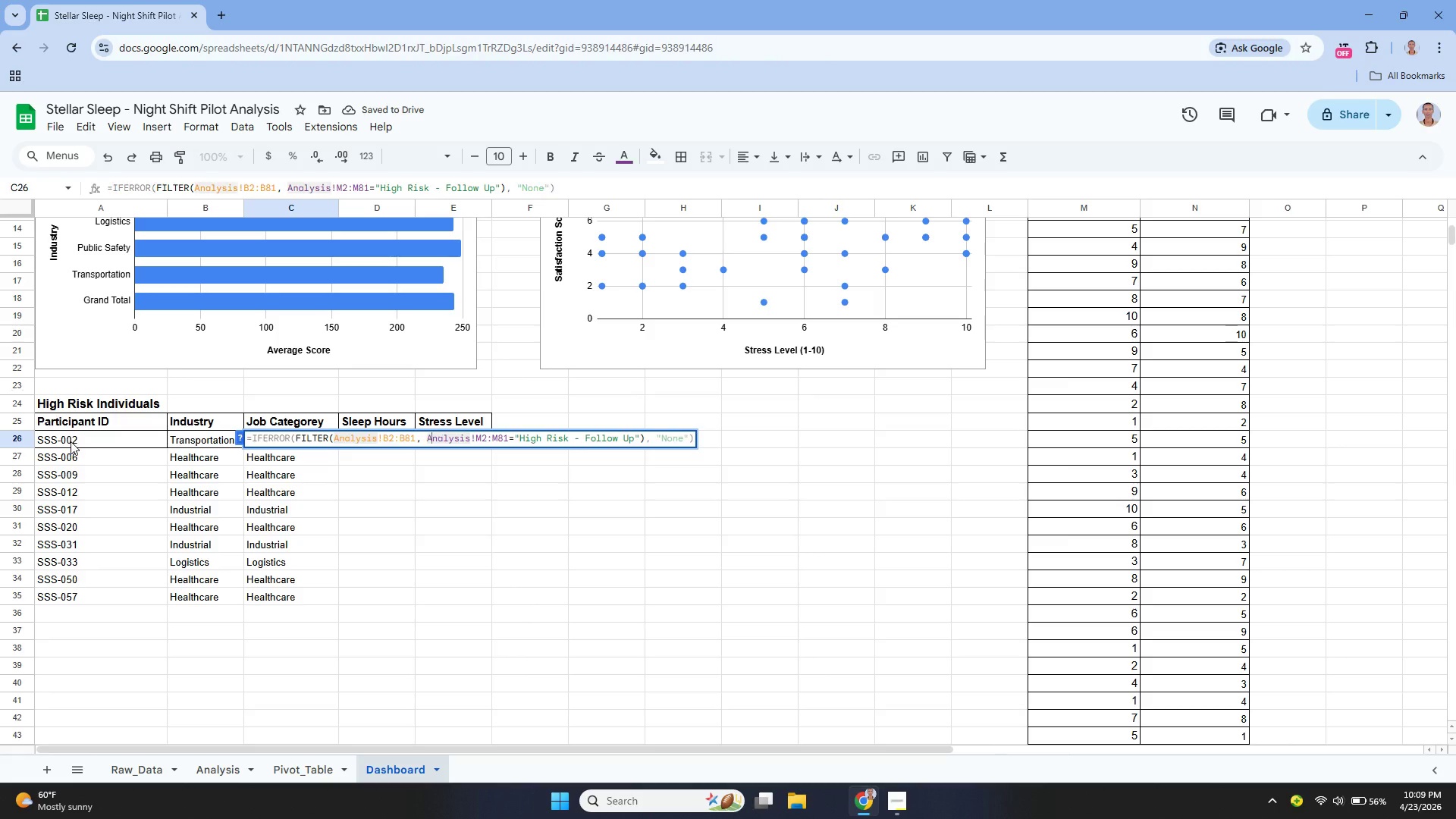 
key(ArrowLeft)
 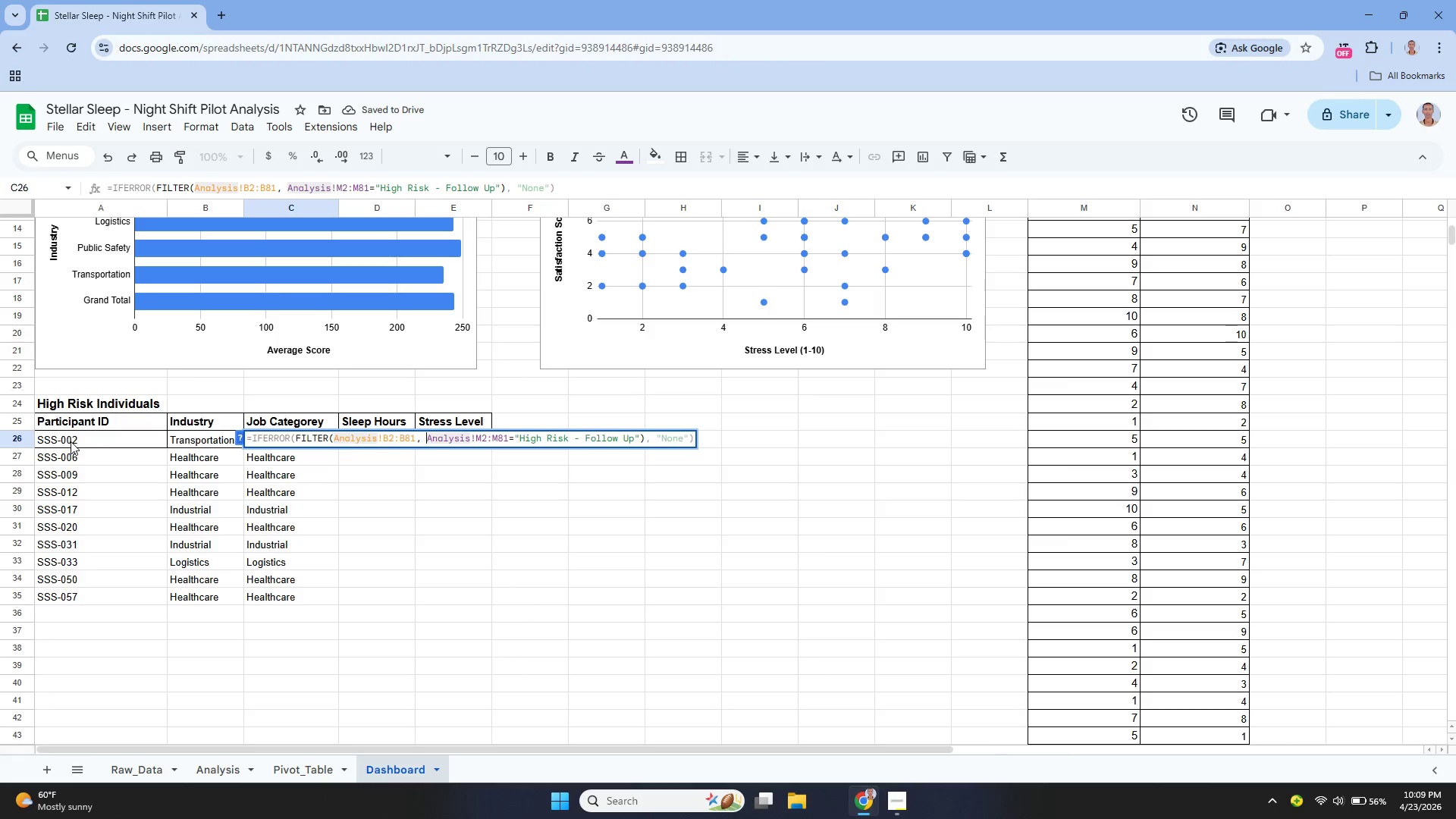 
key(ArrowLeft)
 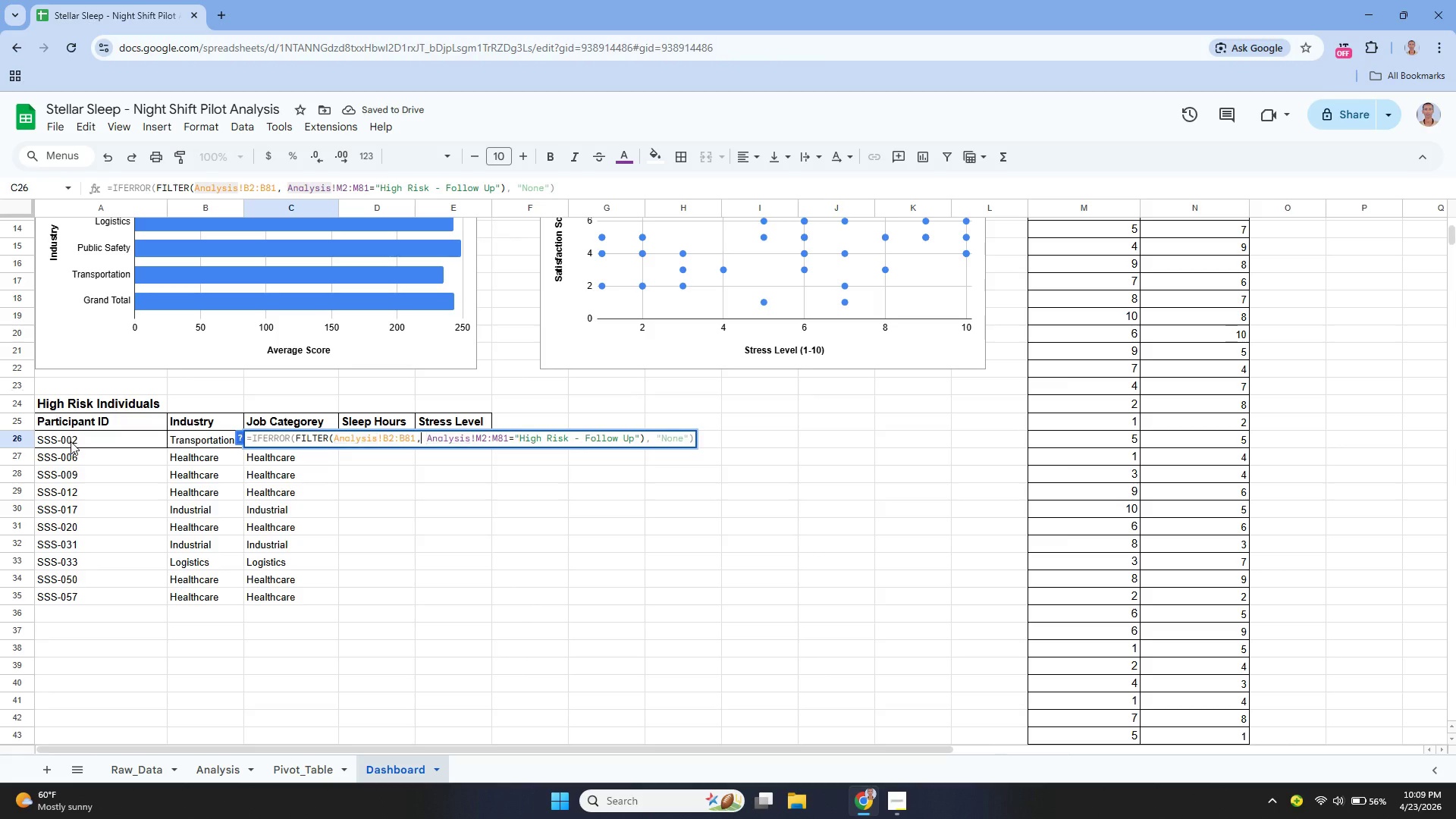 
hold_key(key=ArrowLeft, duration=0.58)
 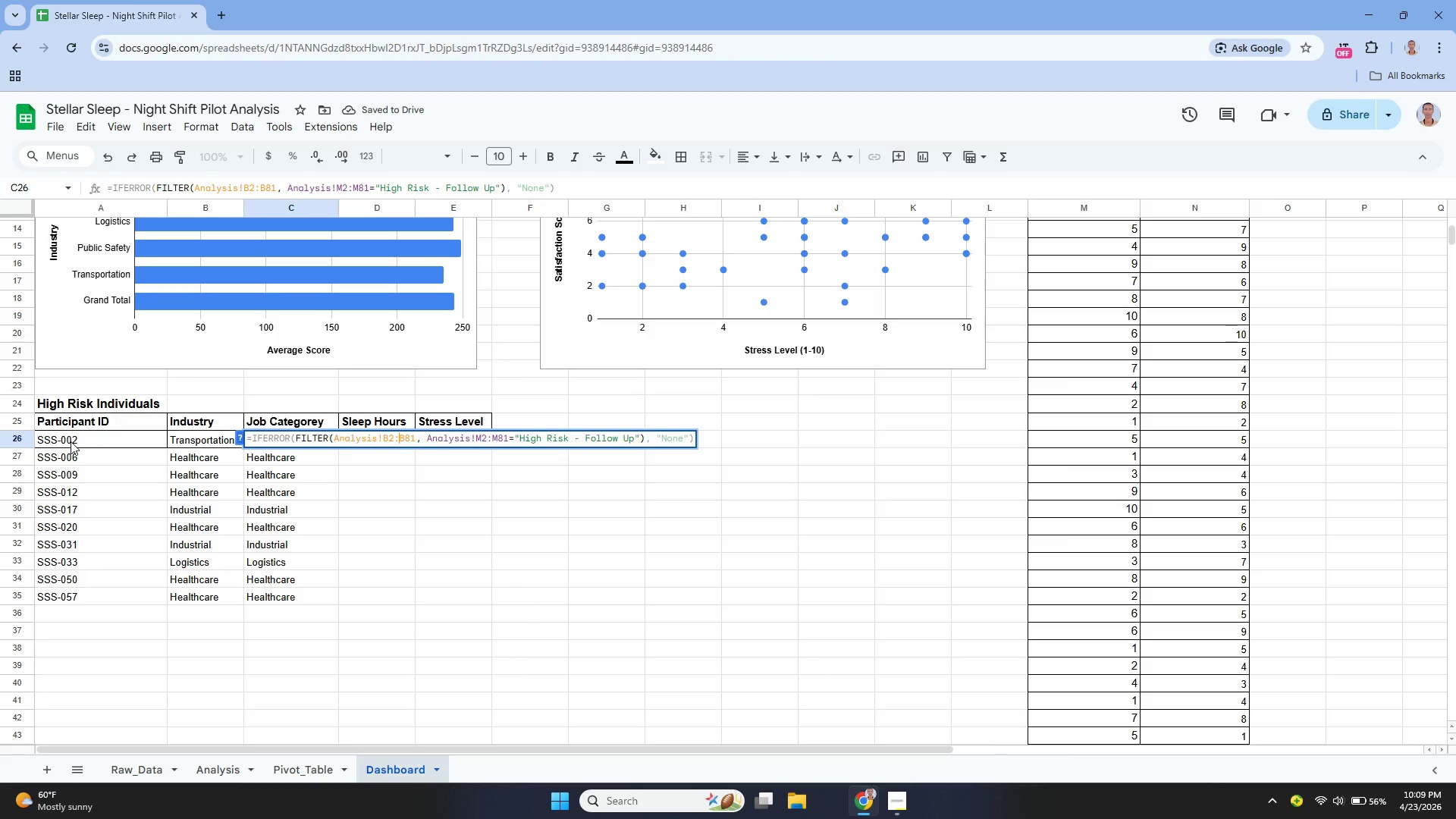 
key(ArrowLeft)
 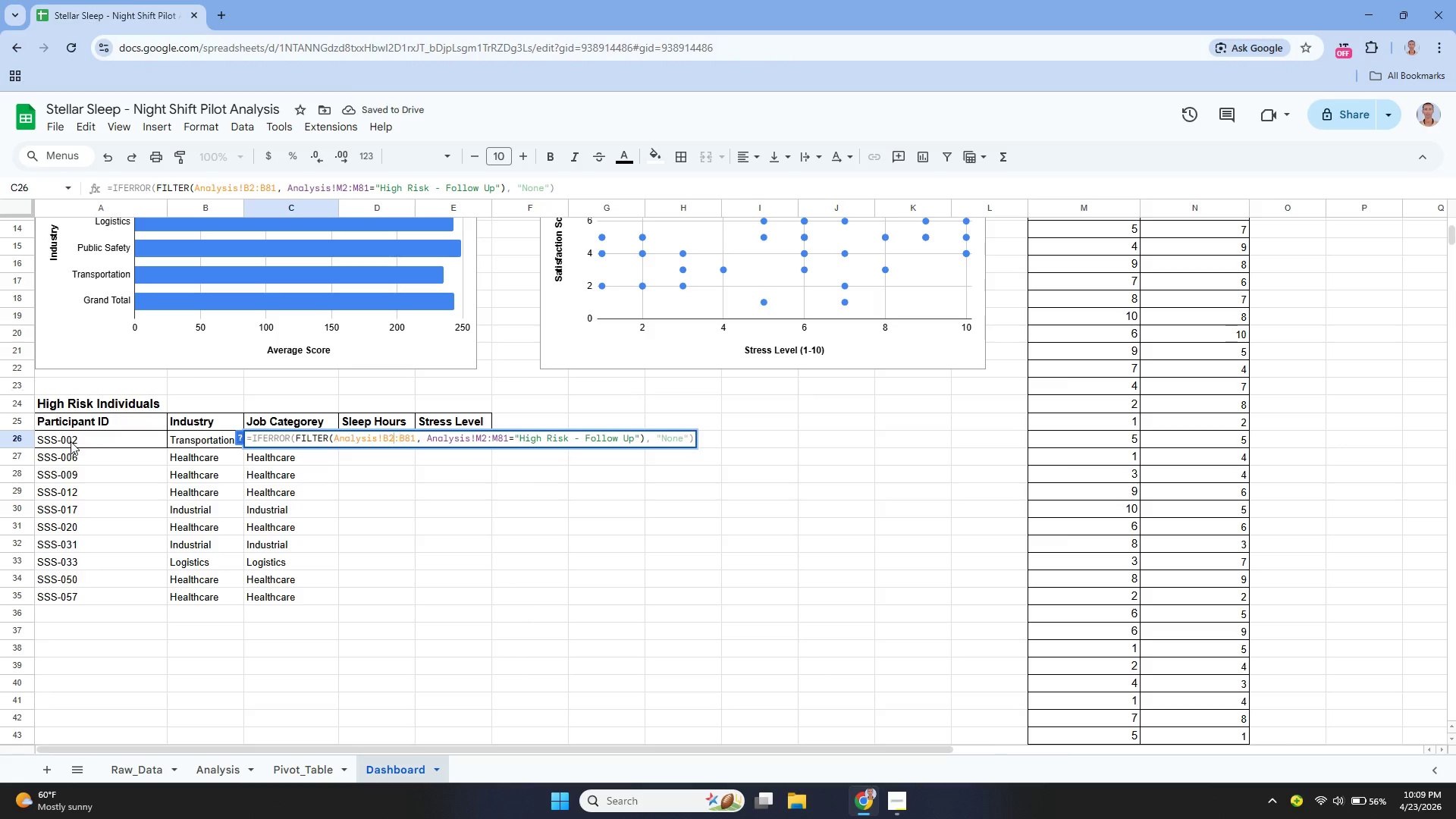 
key(ArrowLeft)
 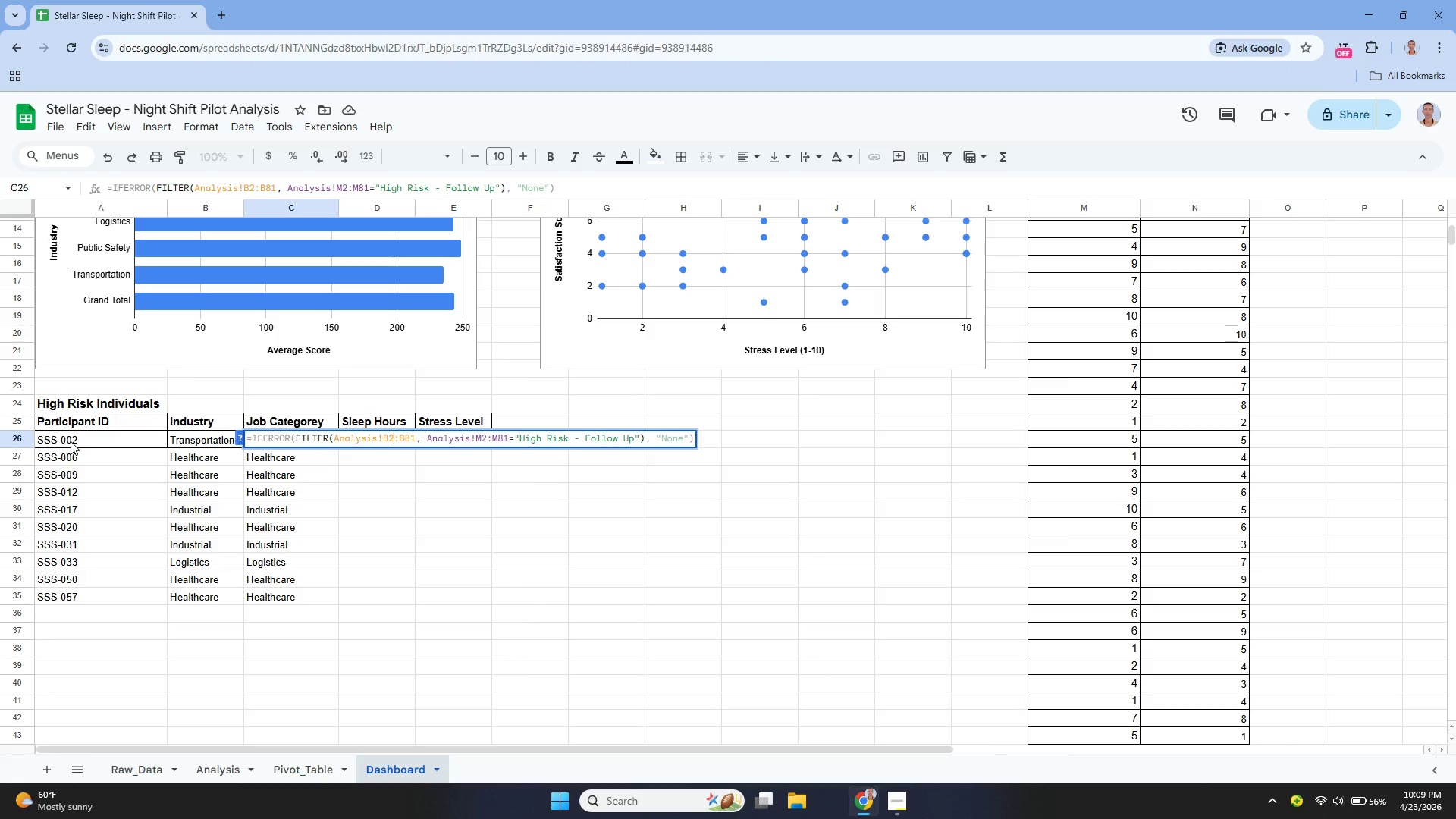 
key(ArrowLeft)
 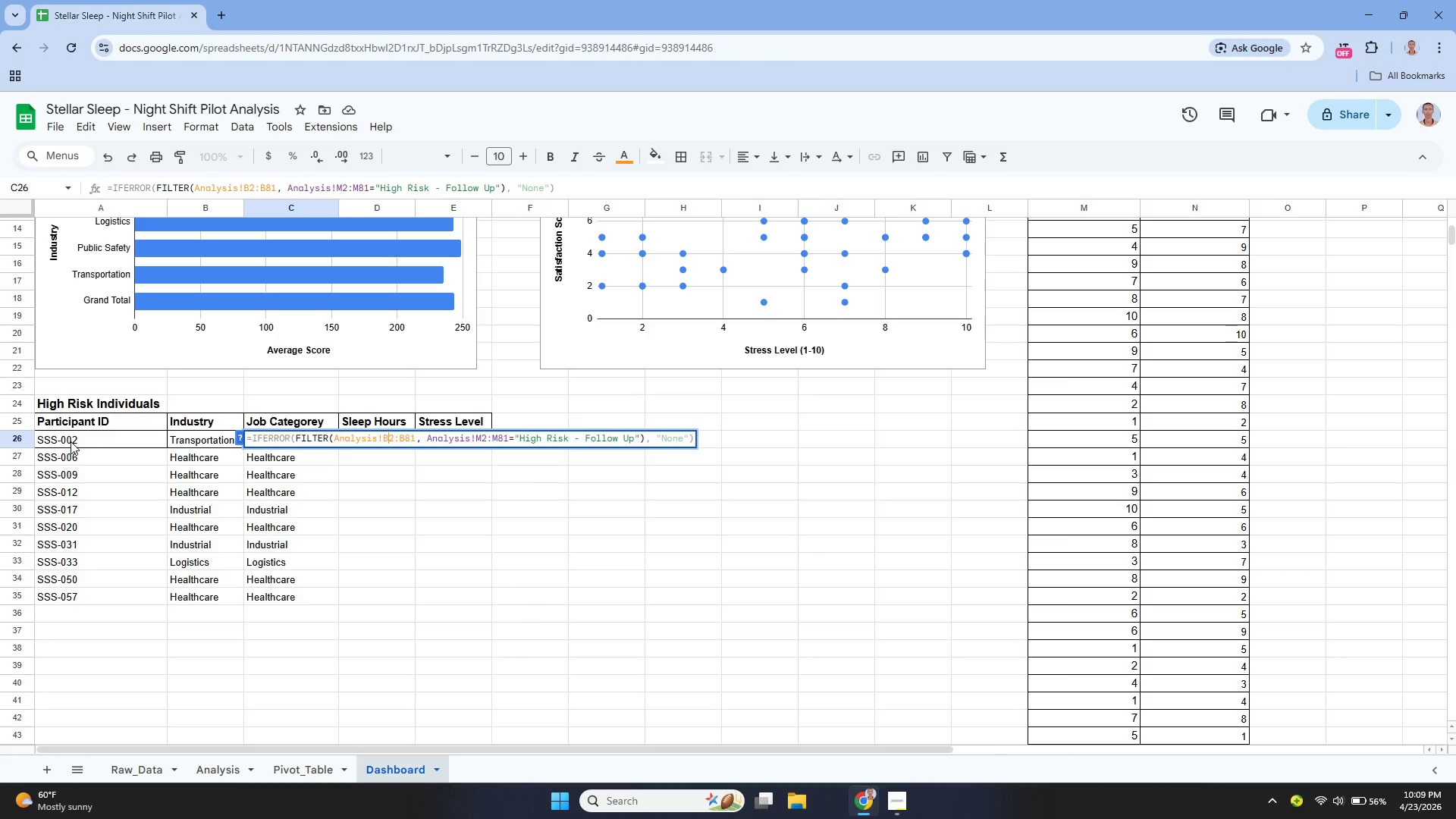 
key(Backspace)
 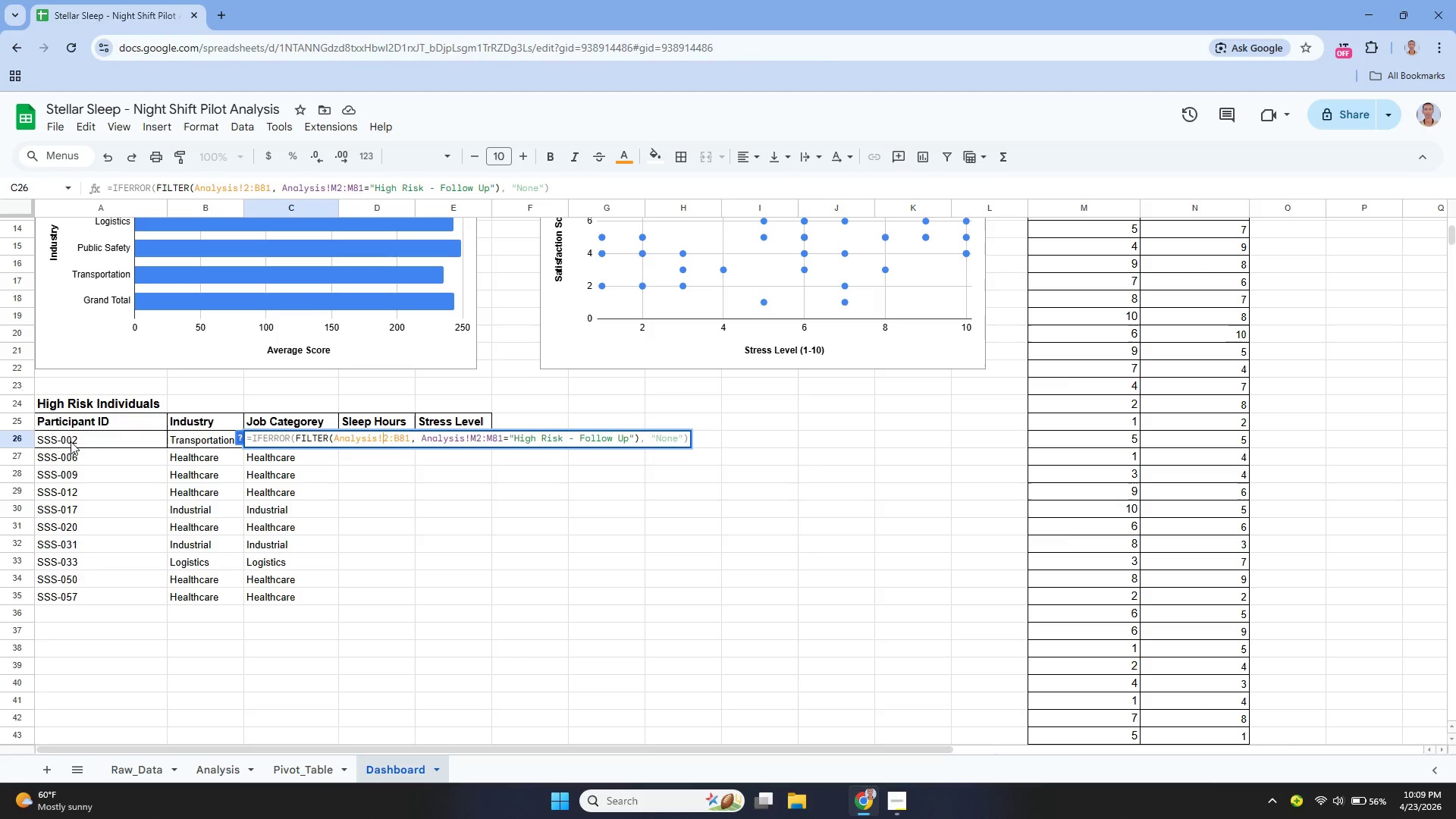 
key(CapsLock)
 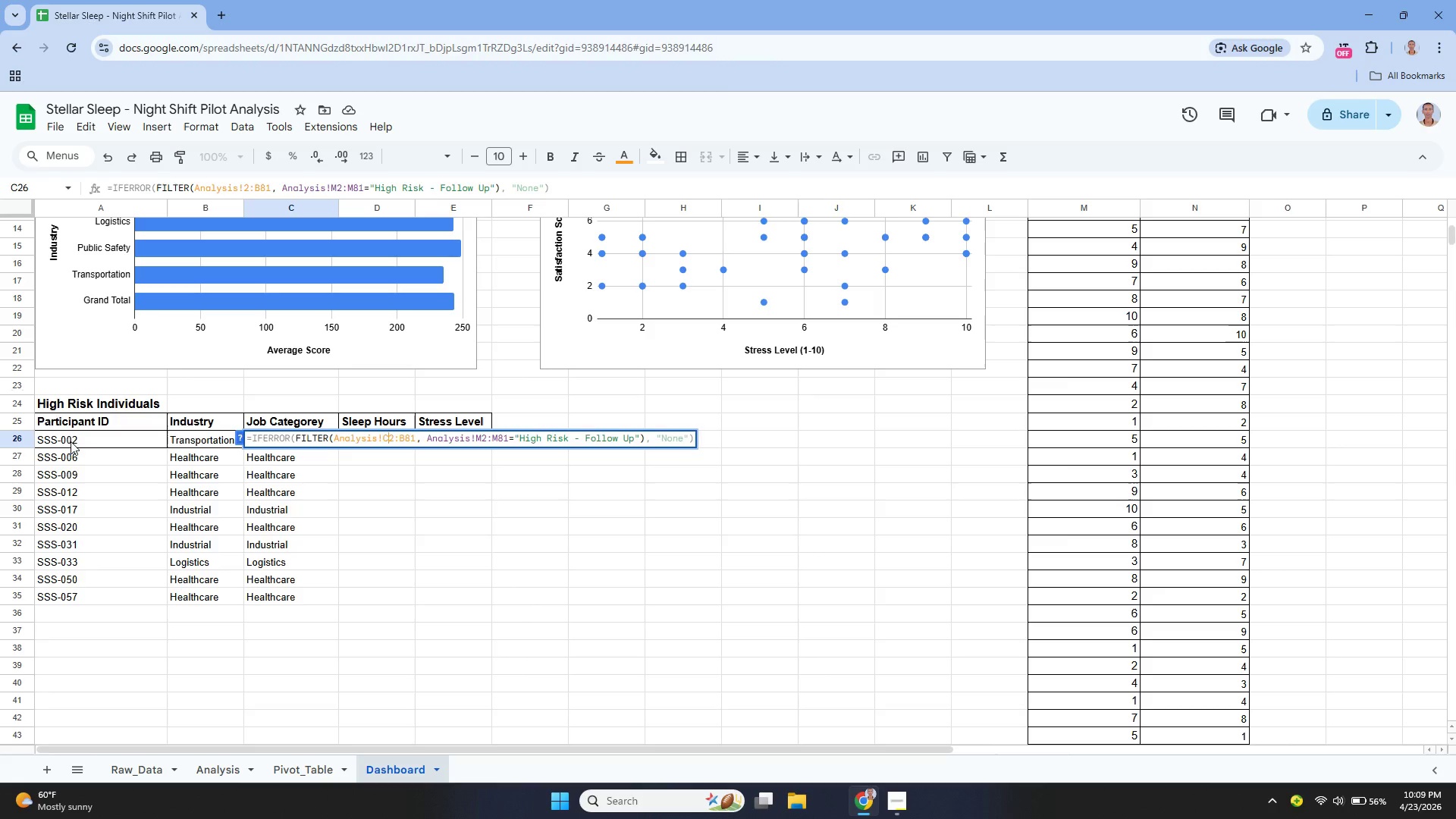 
key(C)
 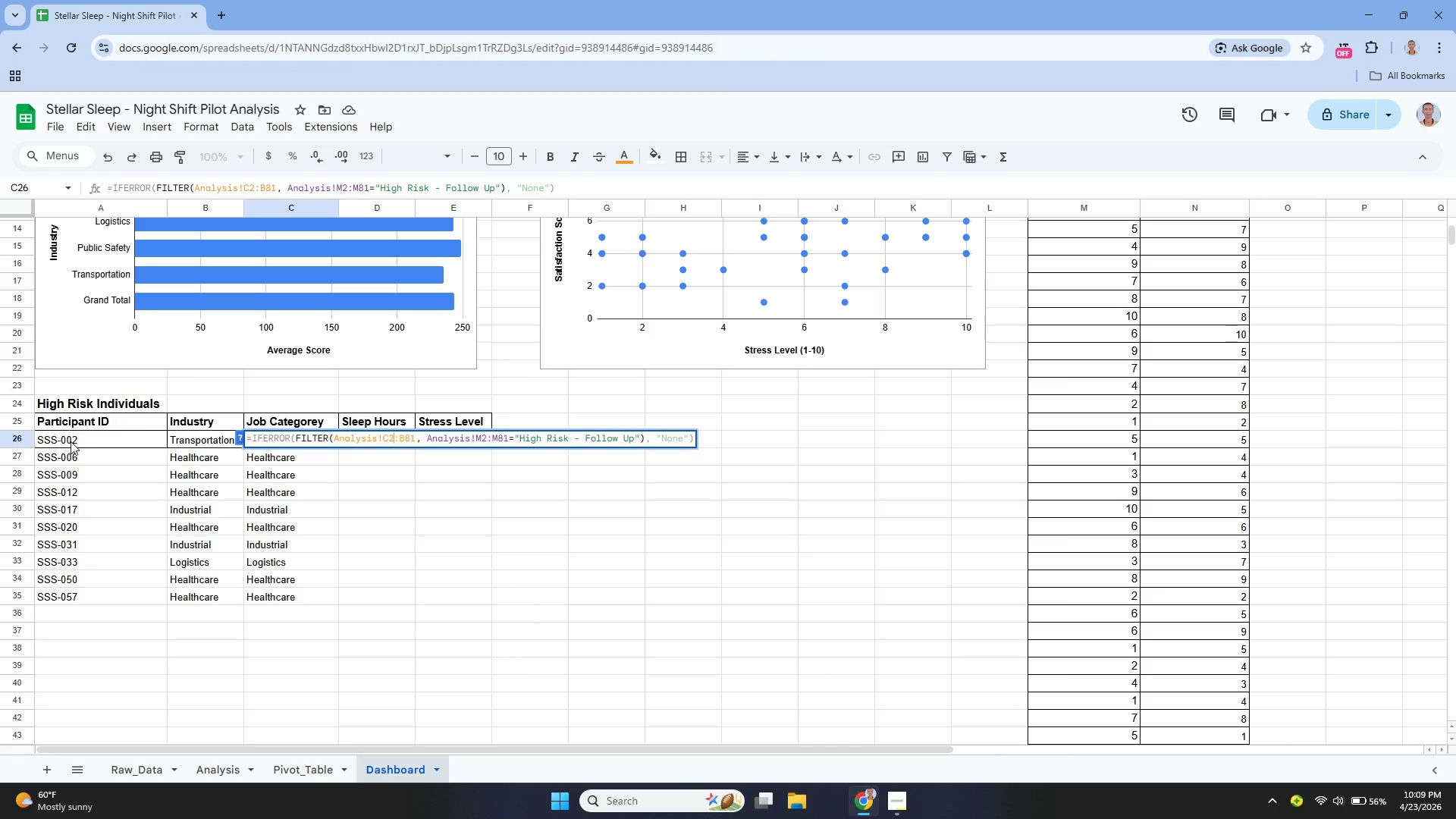 
key(ArrowRight)
 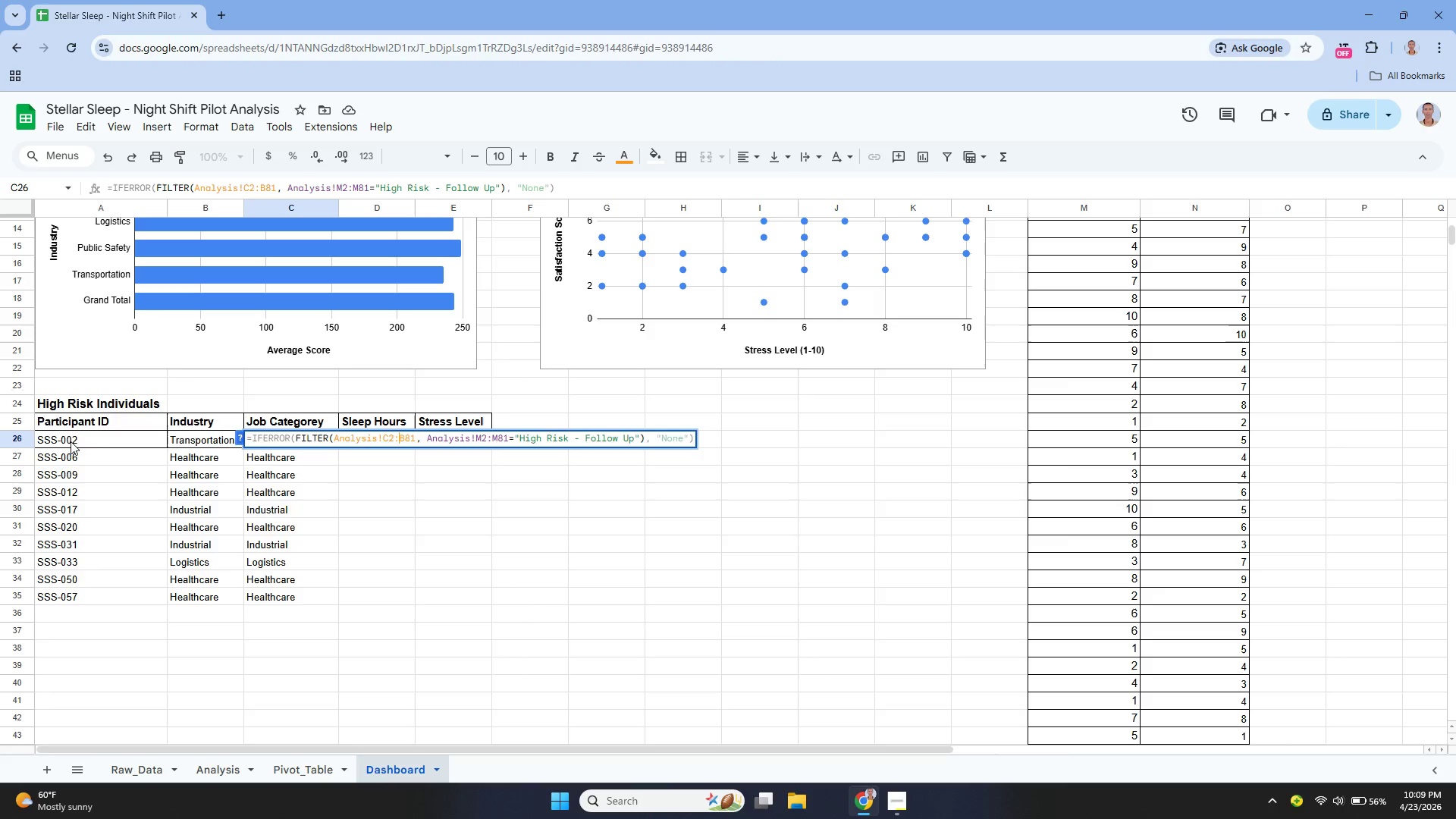 
key(ArrowRight)
 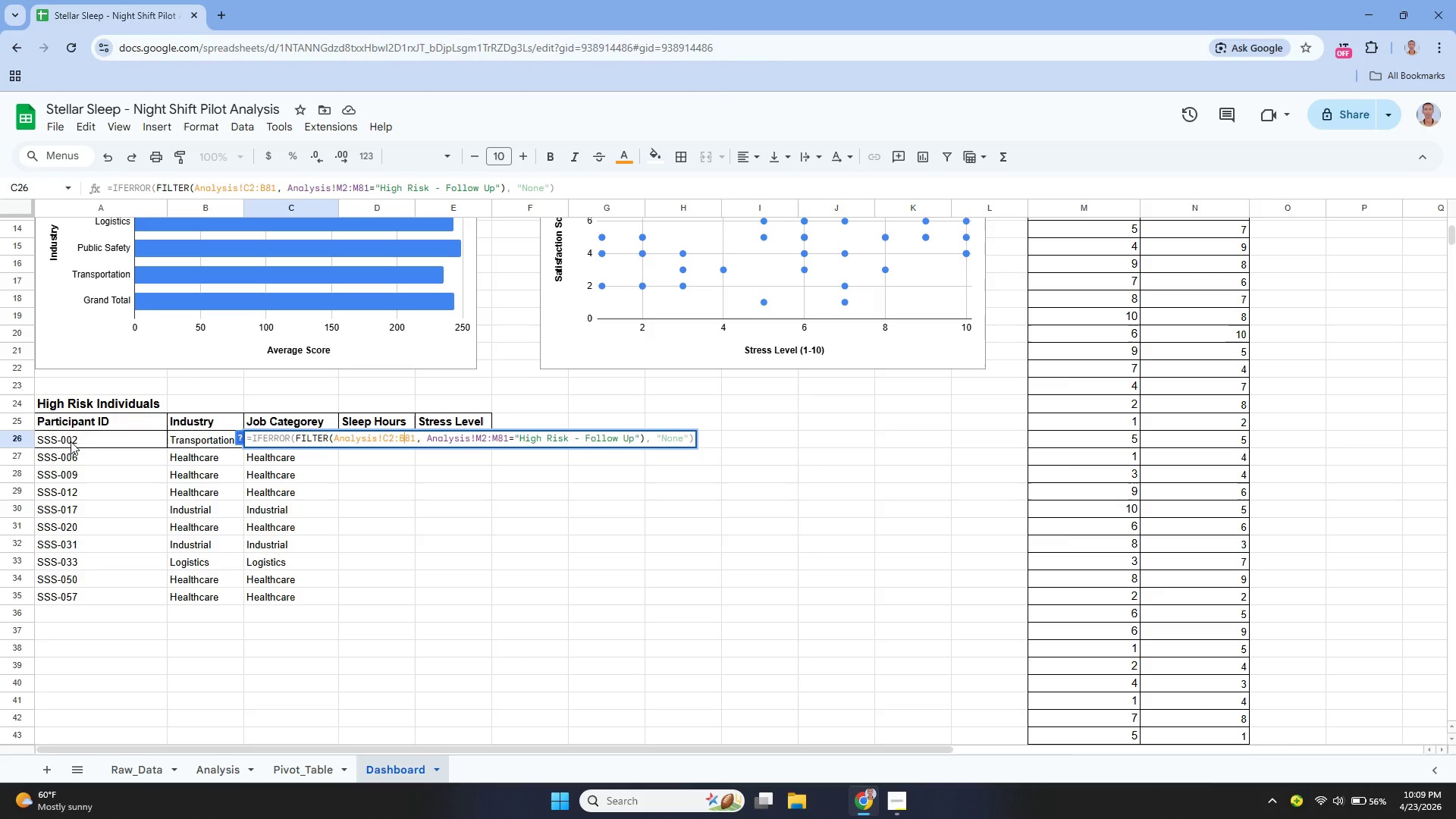 
key(ArrowRight)
 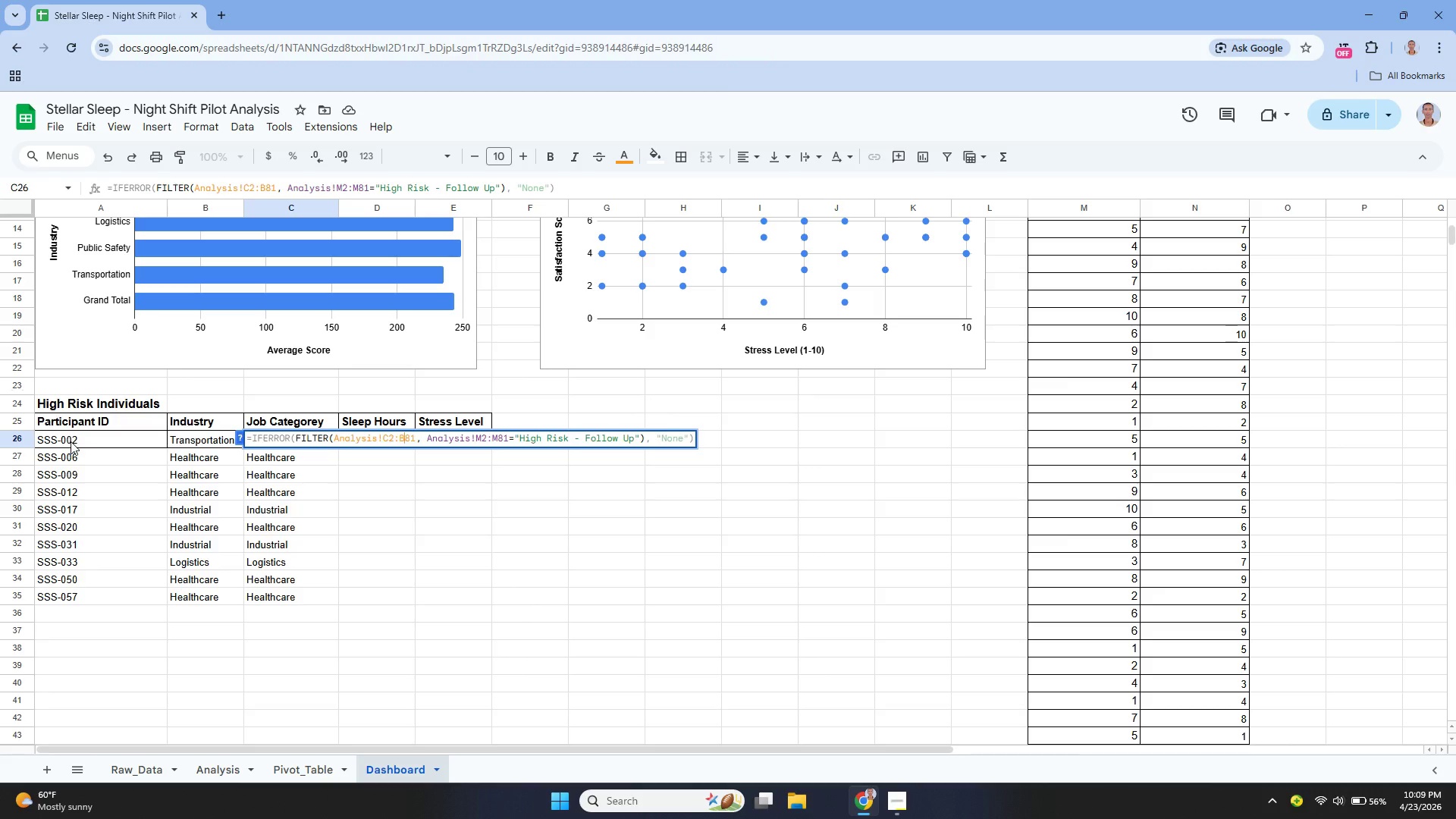 
key(Backspace)
 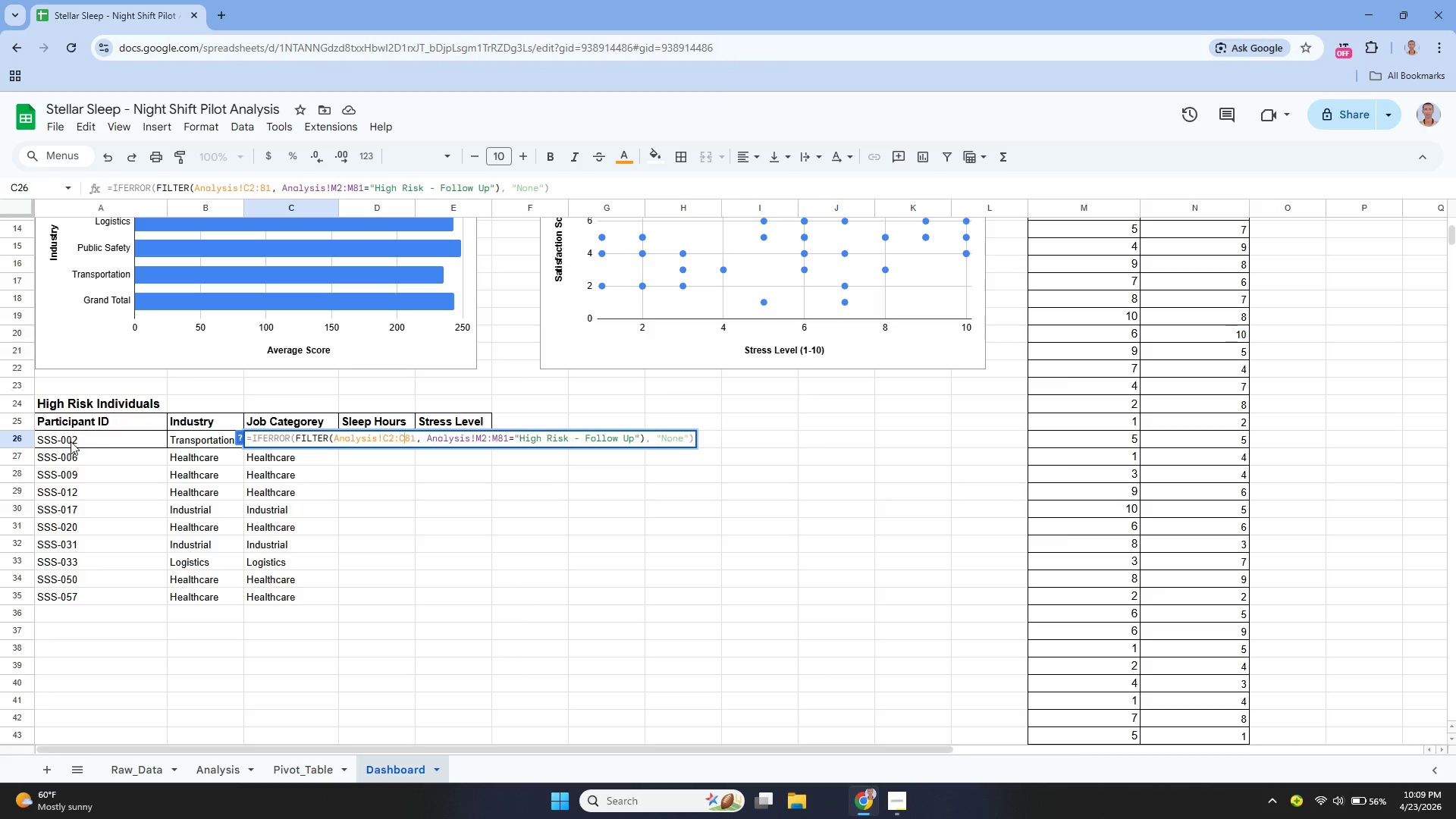 
key(C)
 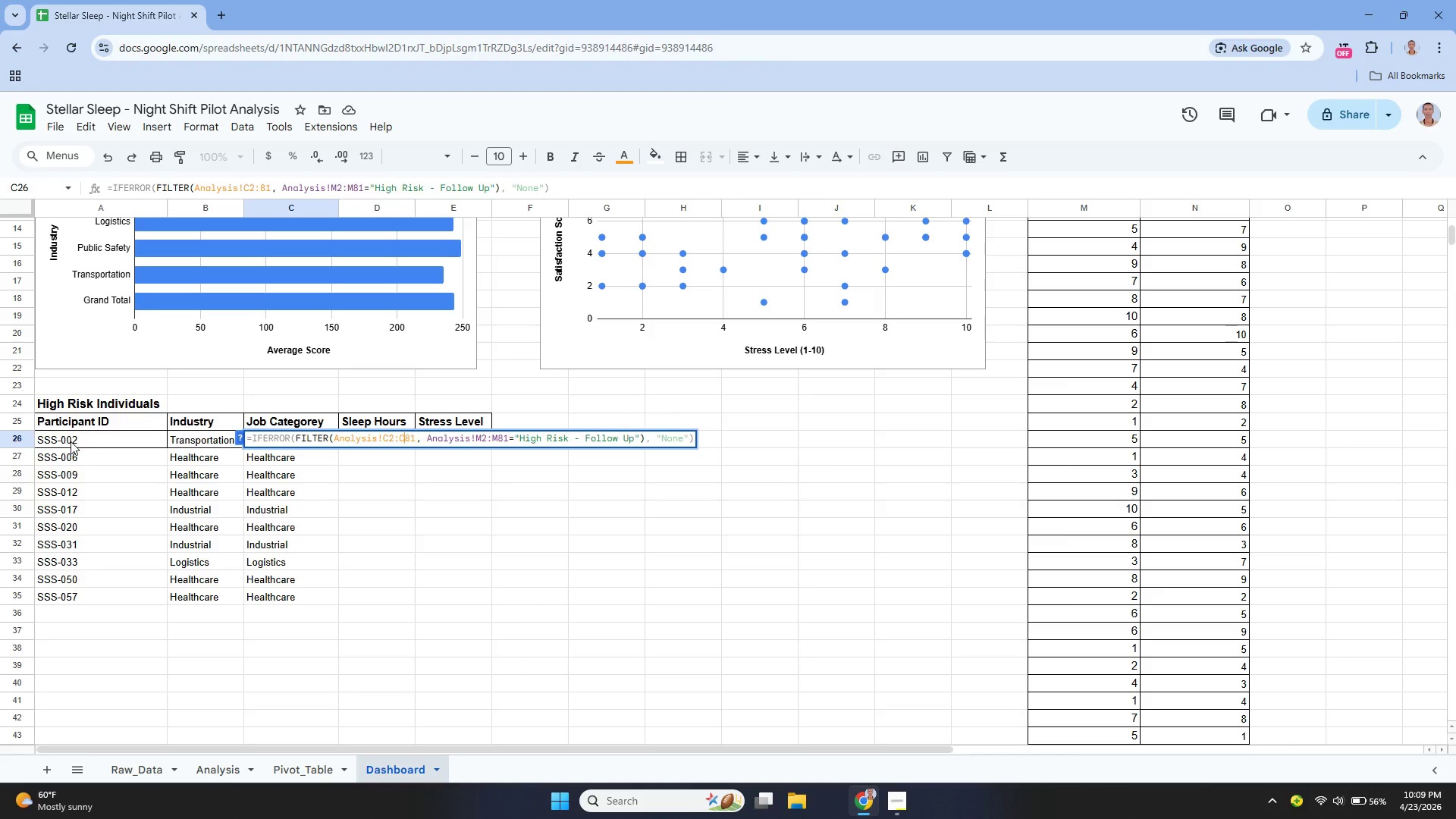 
key(Enter)
 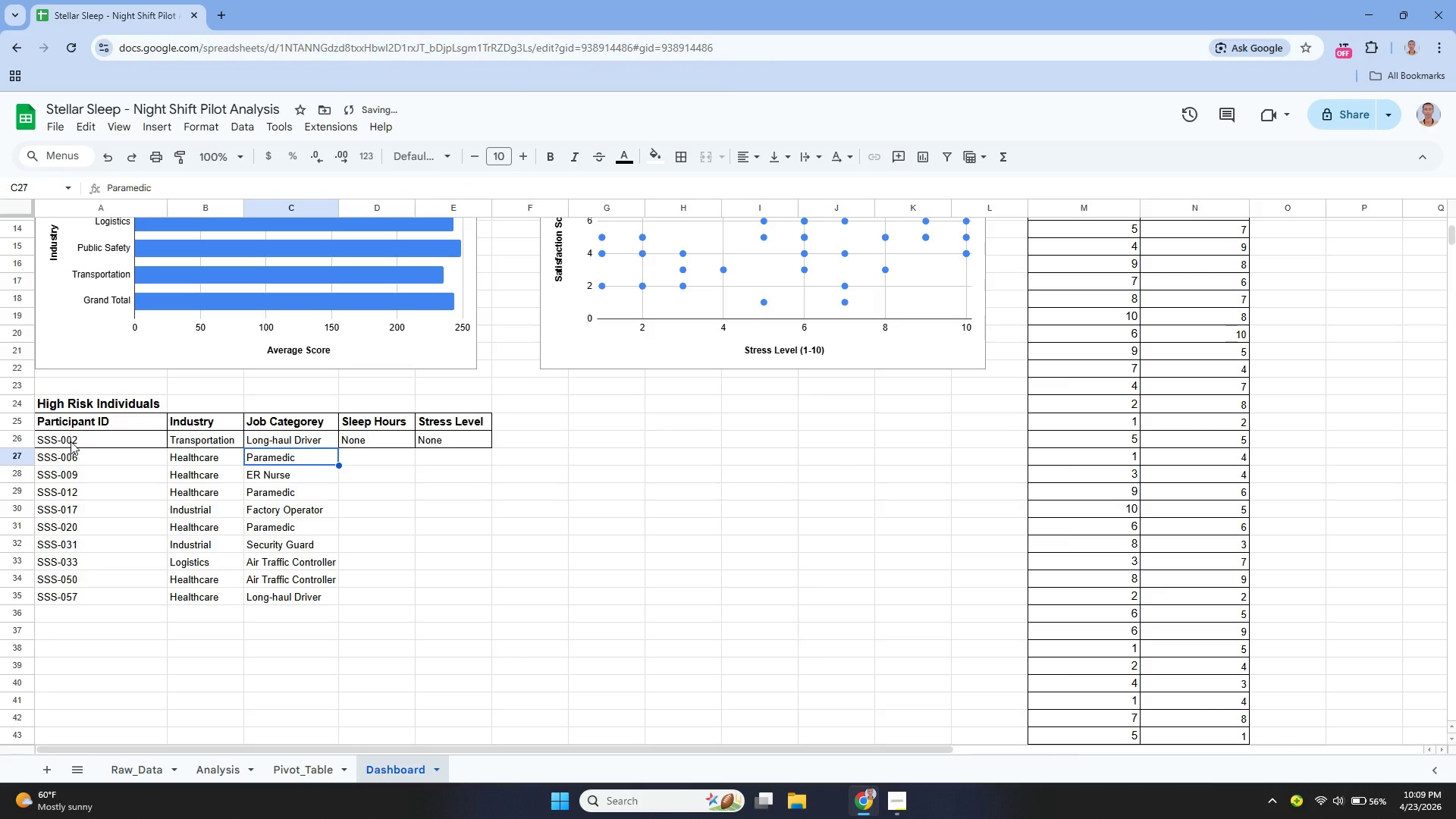 
key(ArrowUp)
 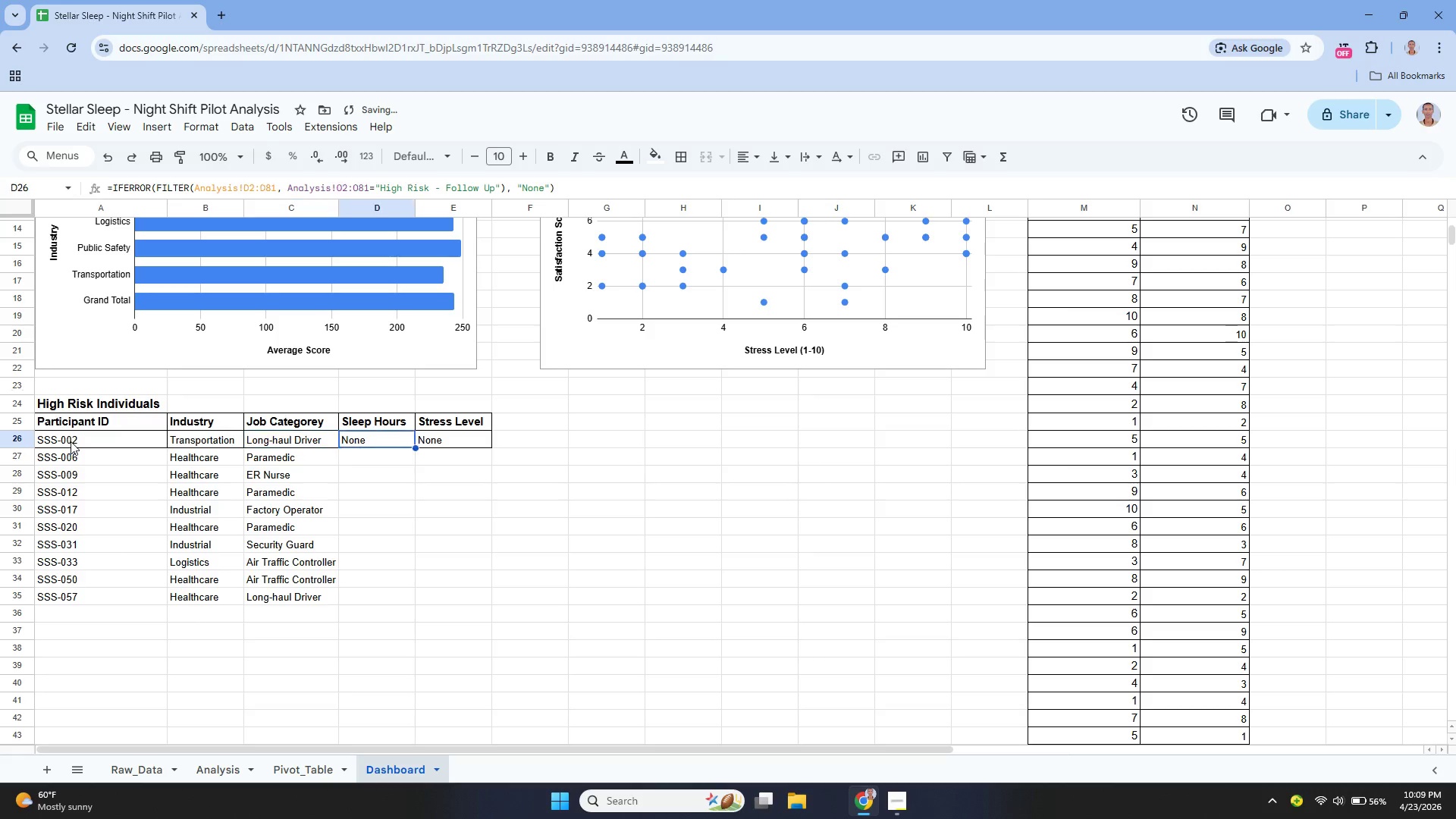 
key(ArrowRight)
 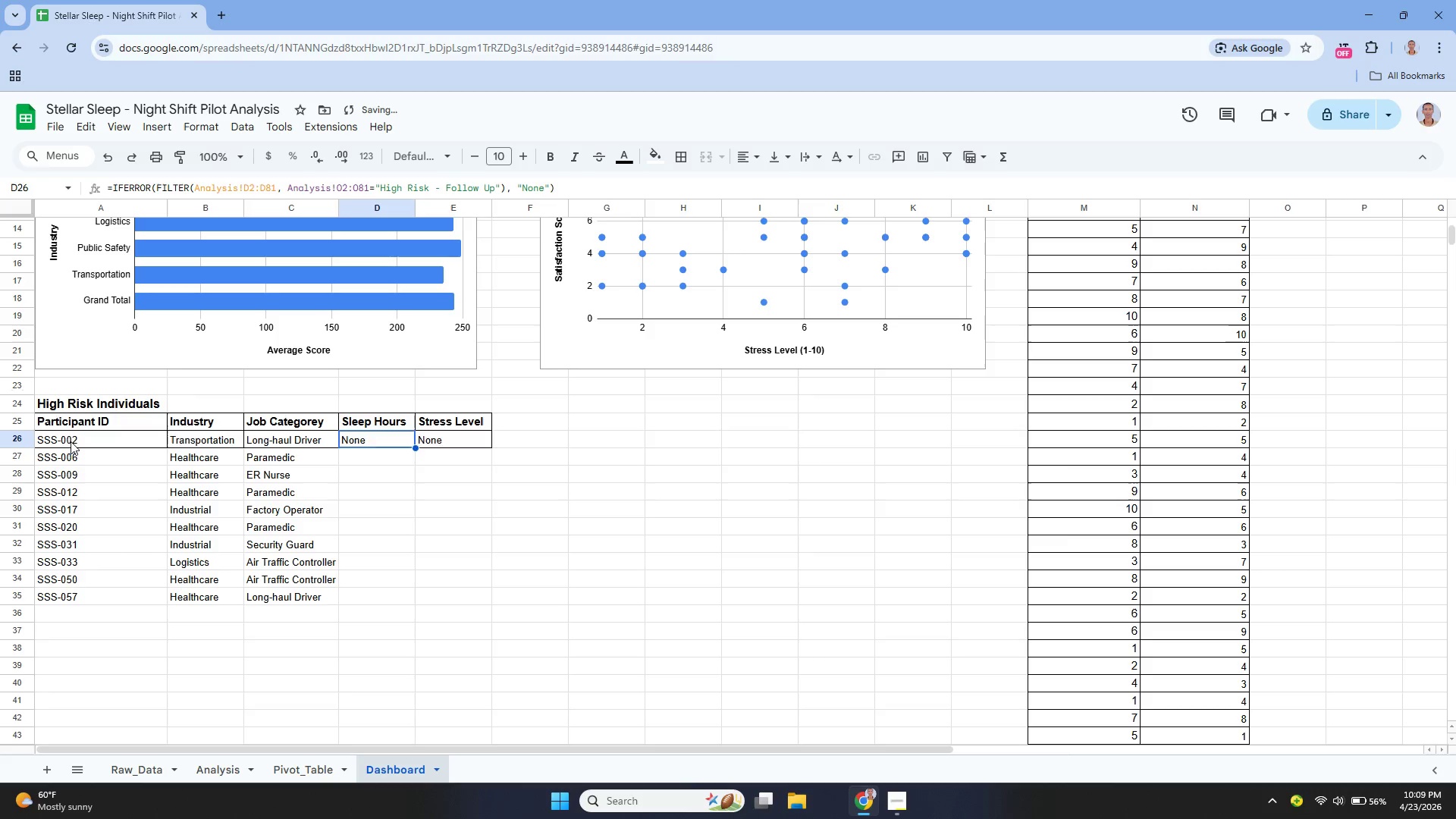 
key(Enter)
 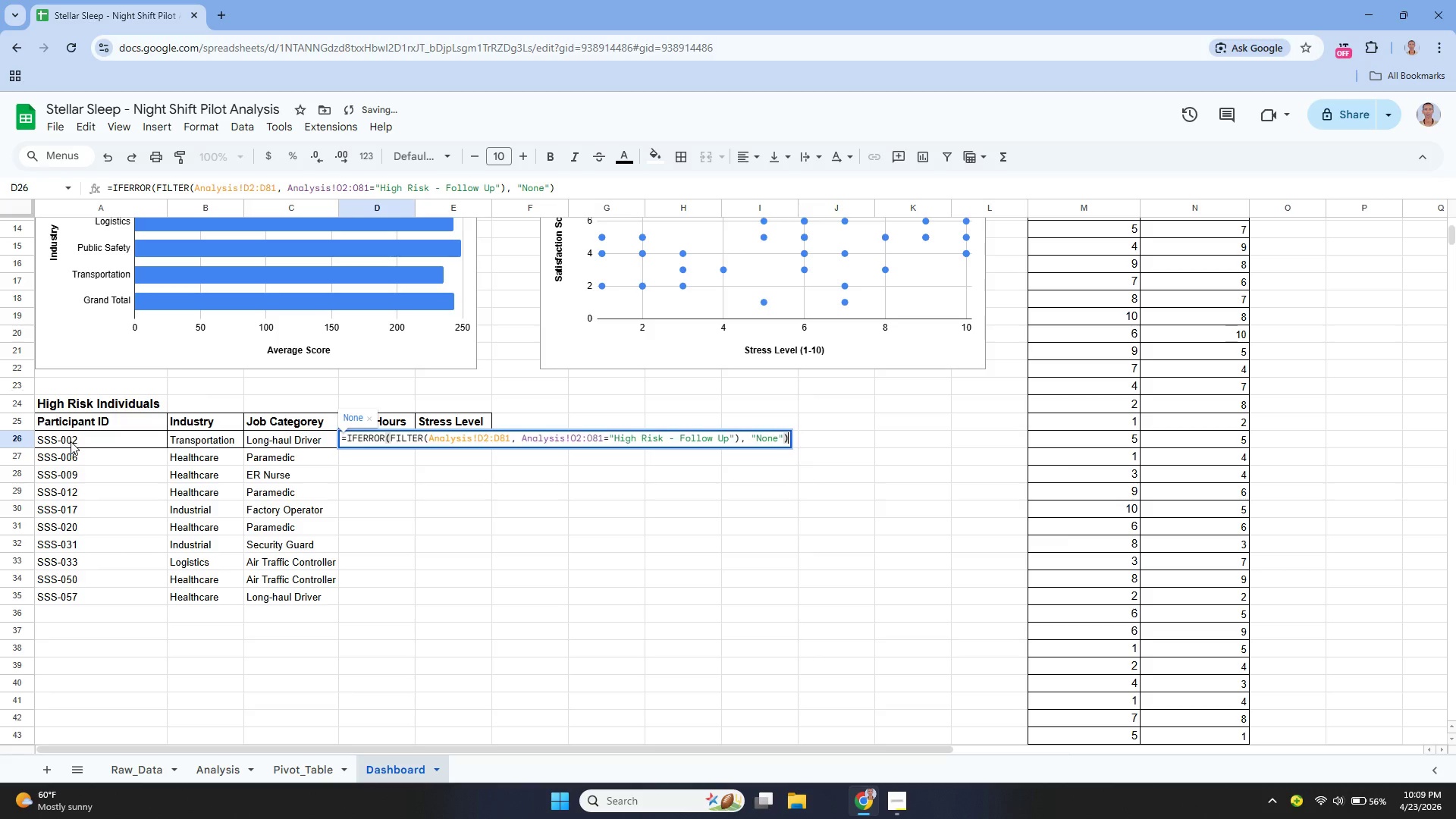 
key(Control+A)
 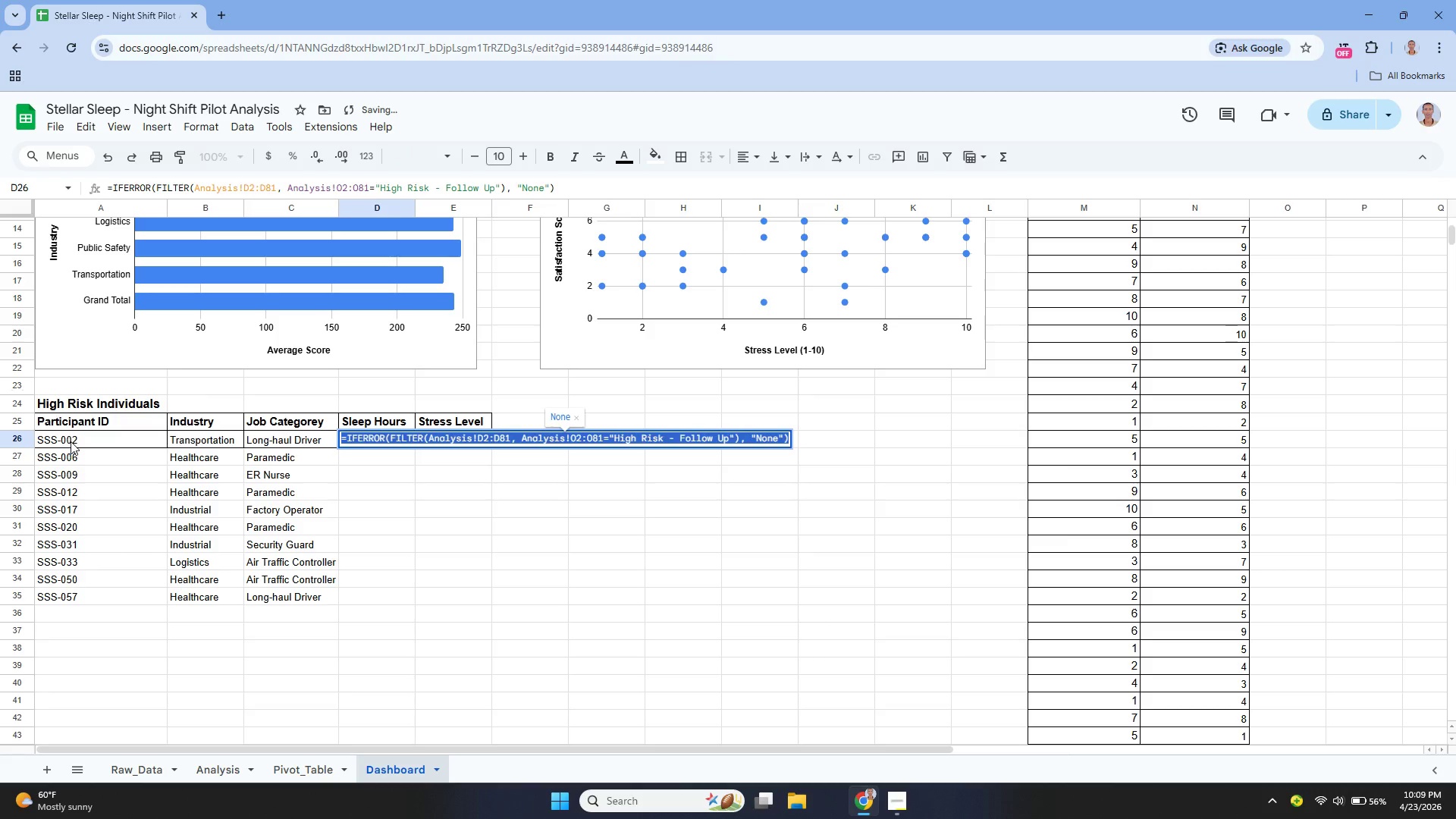 
key(Control+V)
 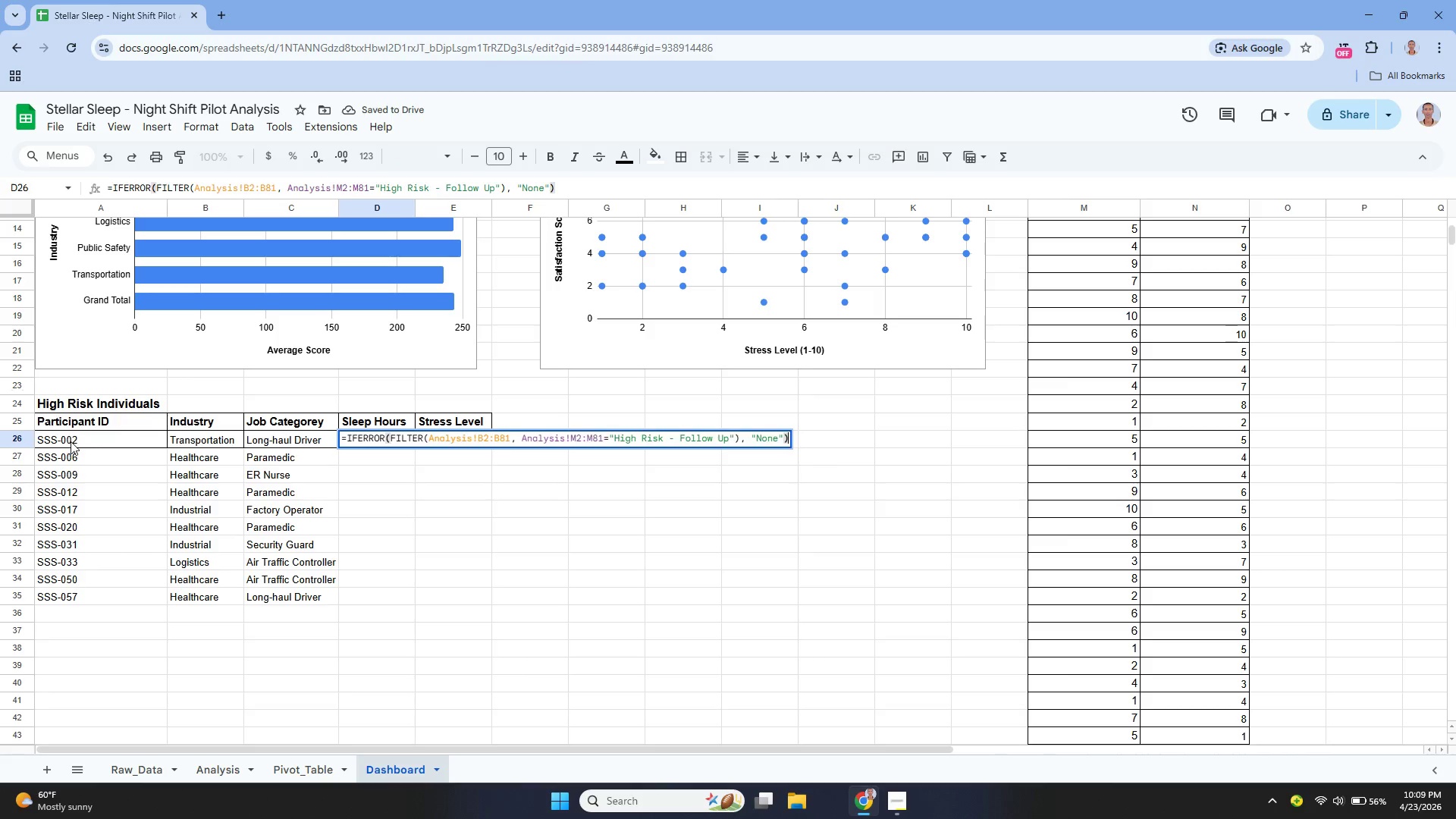 
key(Enter)
 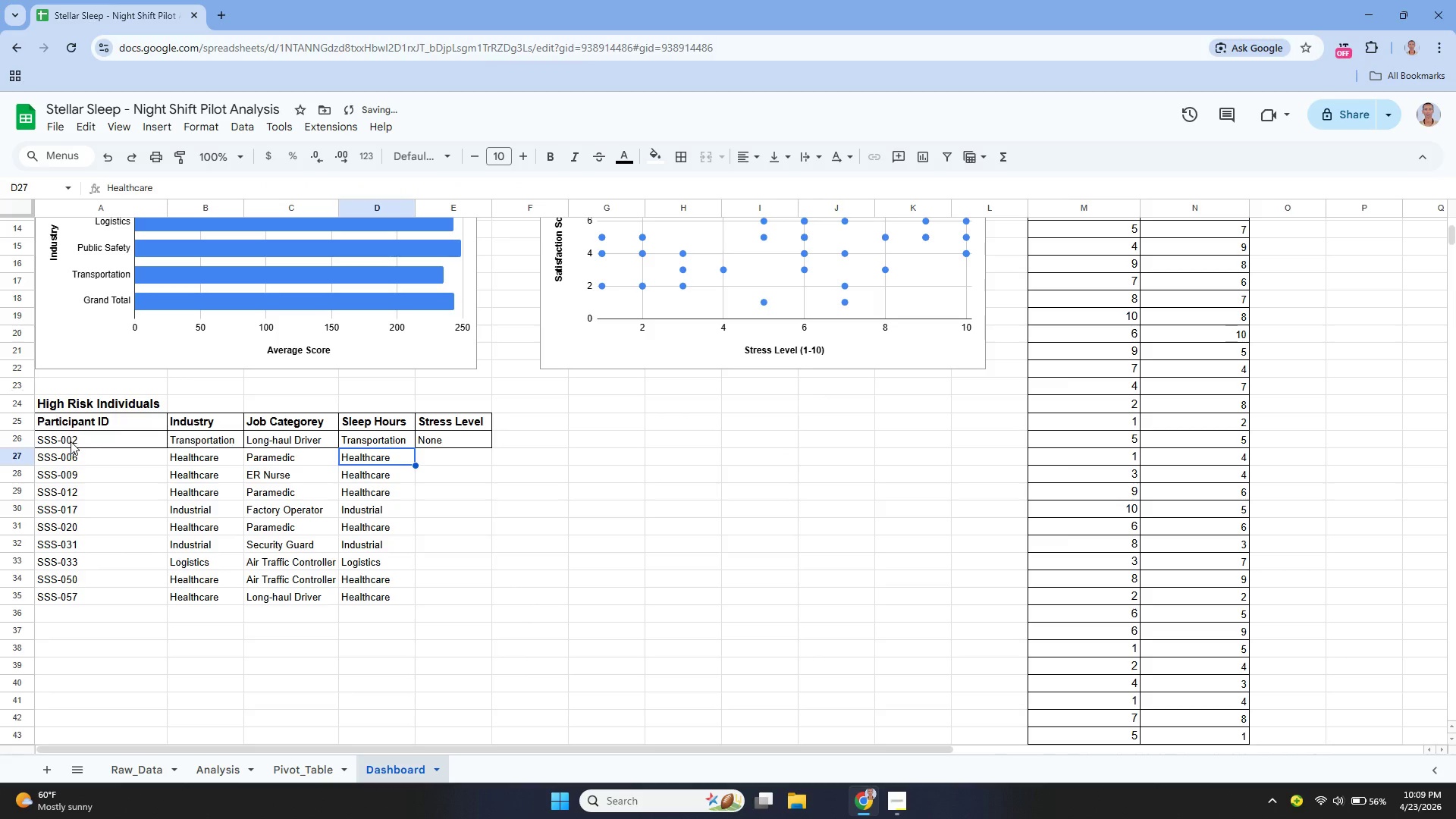 
key(ArrowUp)
 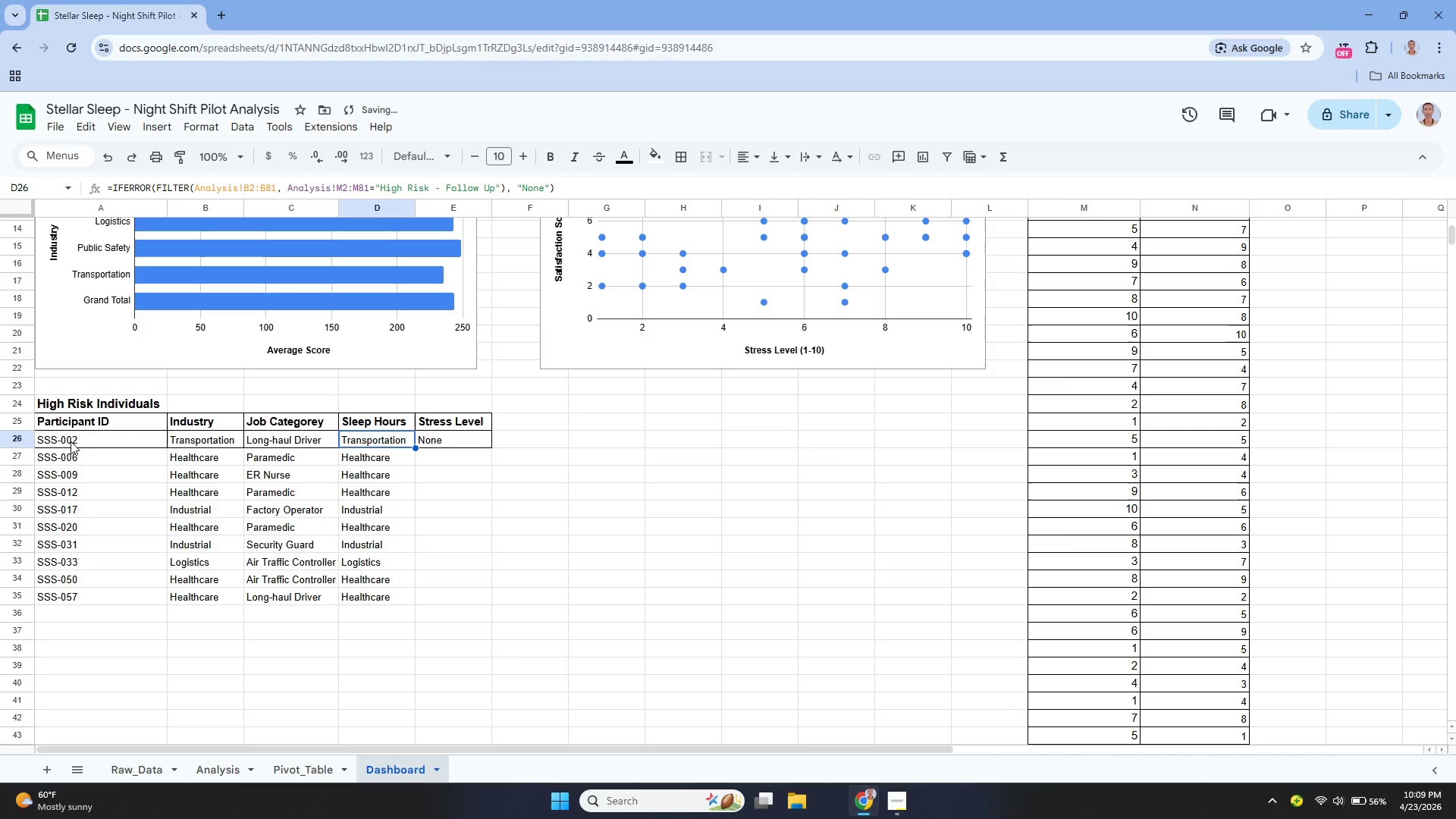 
key(Enter)
 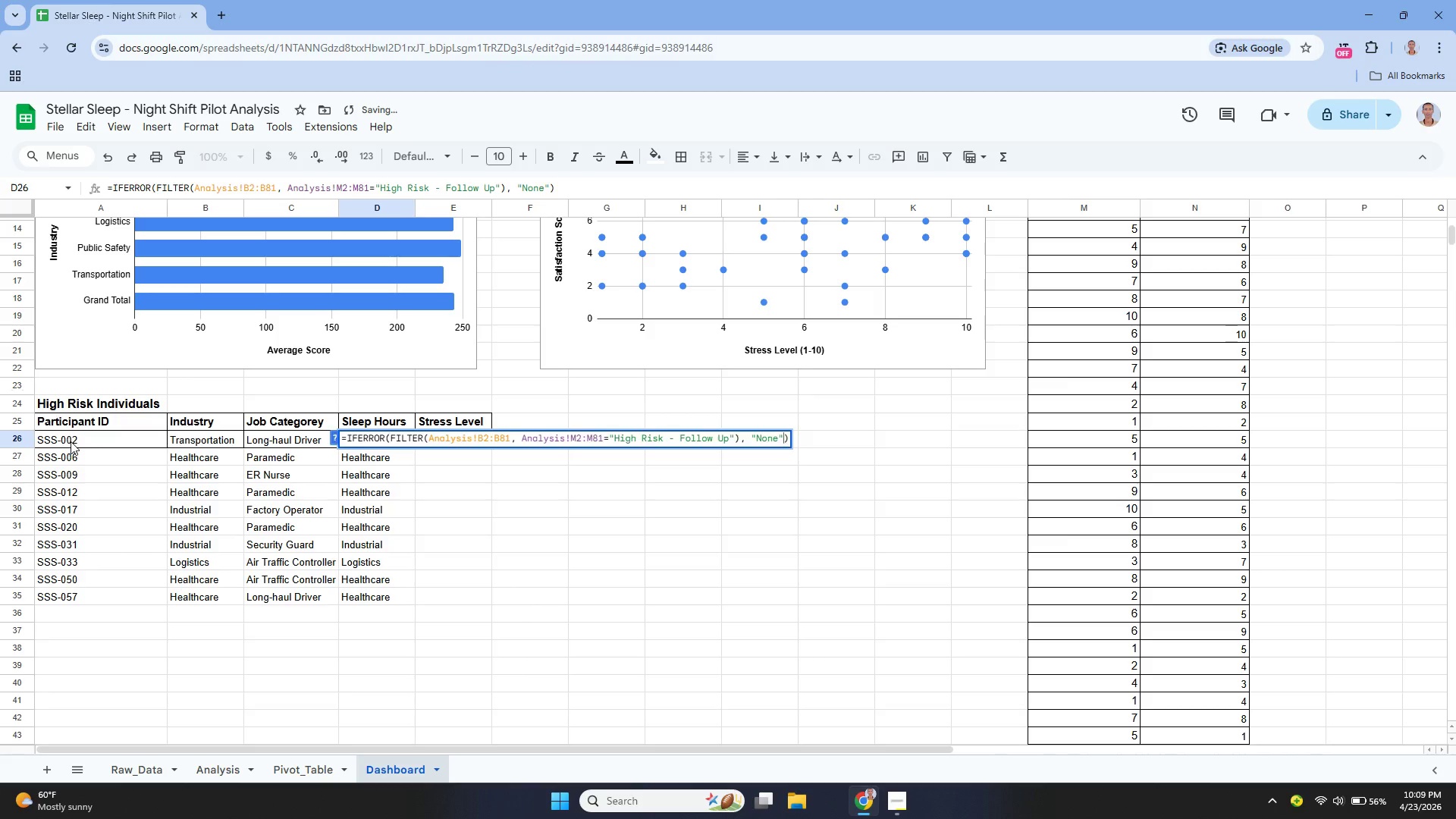 
hold_key(key=ArrowLeft, duration=1.51)
 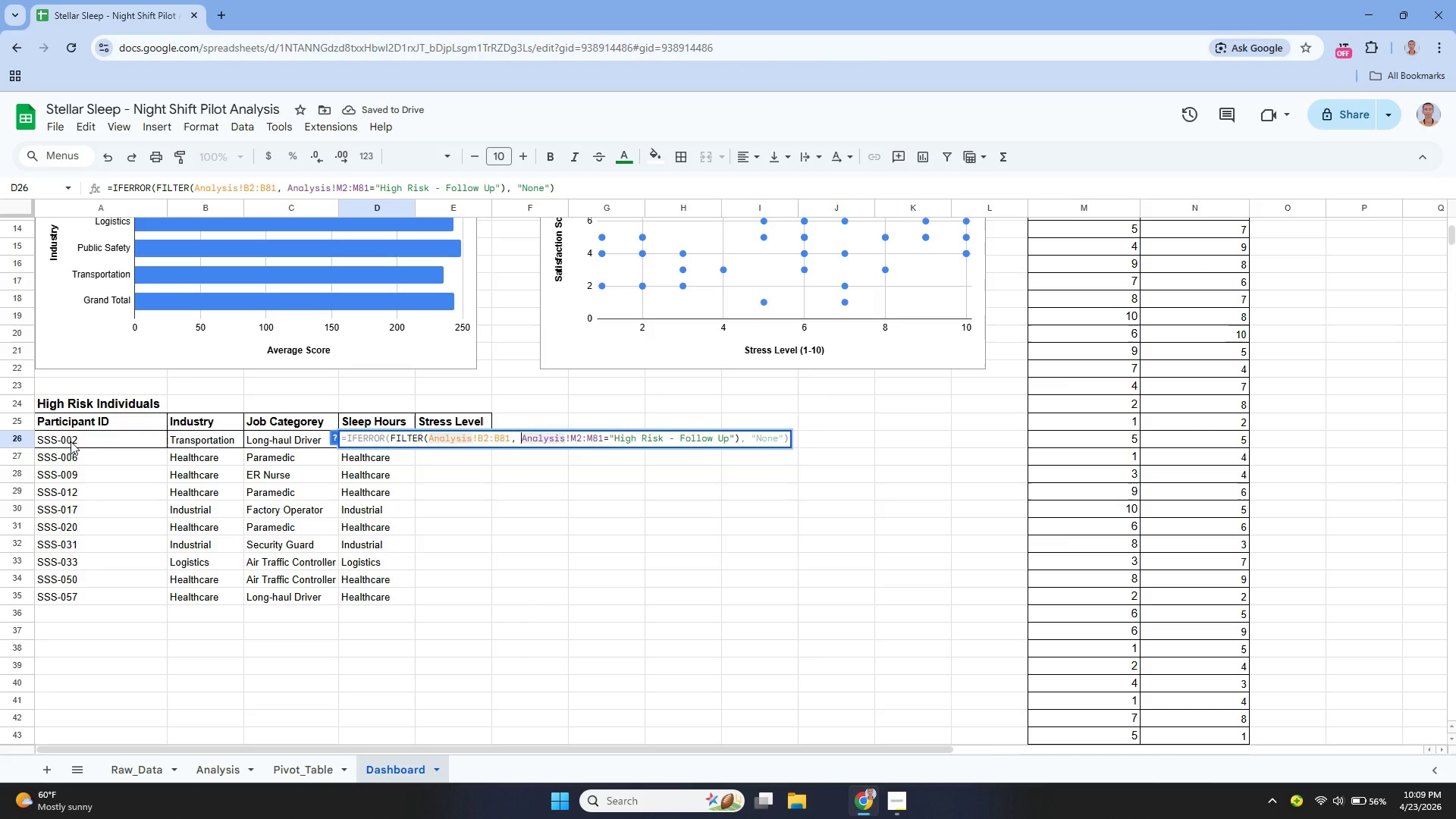 
hold_key(key=ArrowLeft, duration=0.58)
 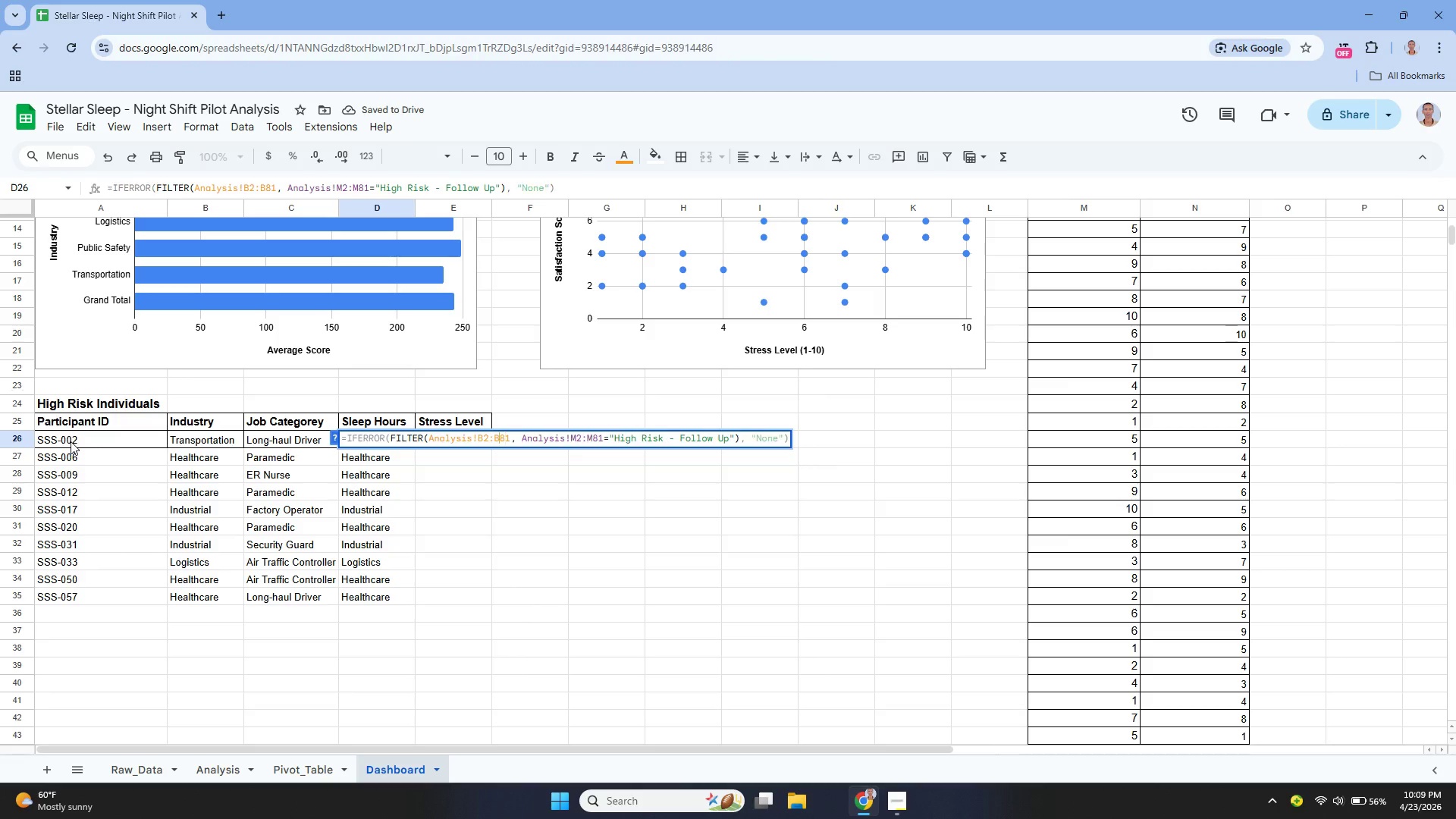 
key(ArrowLeft)
 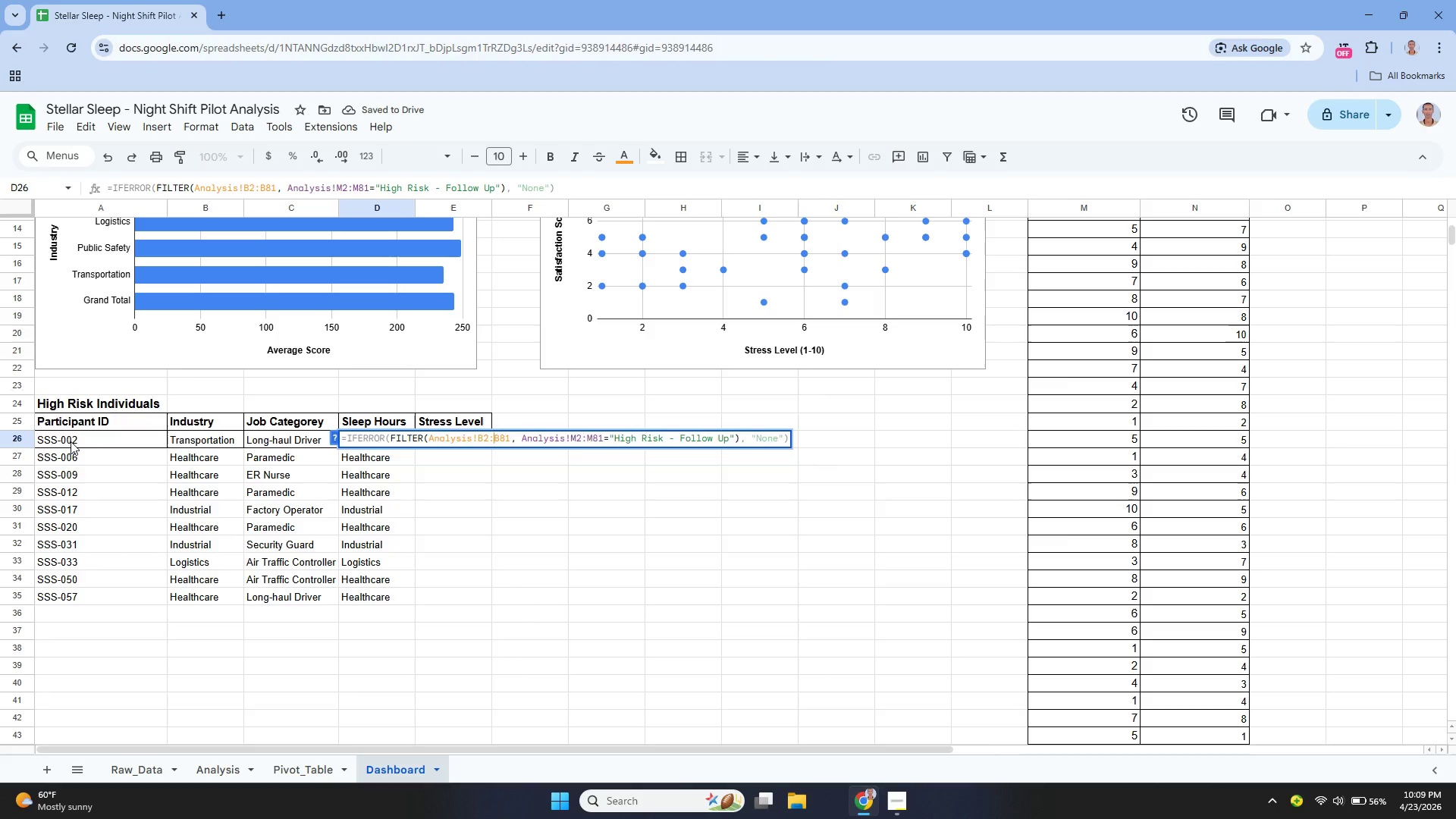 
key(ArrowLeft)
 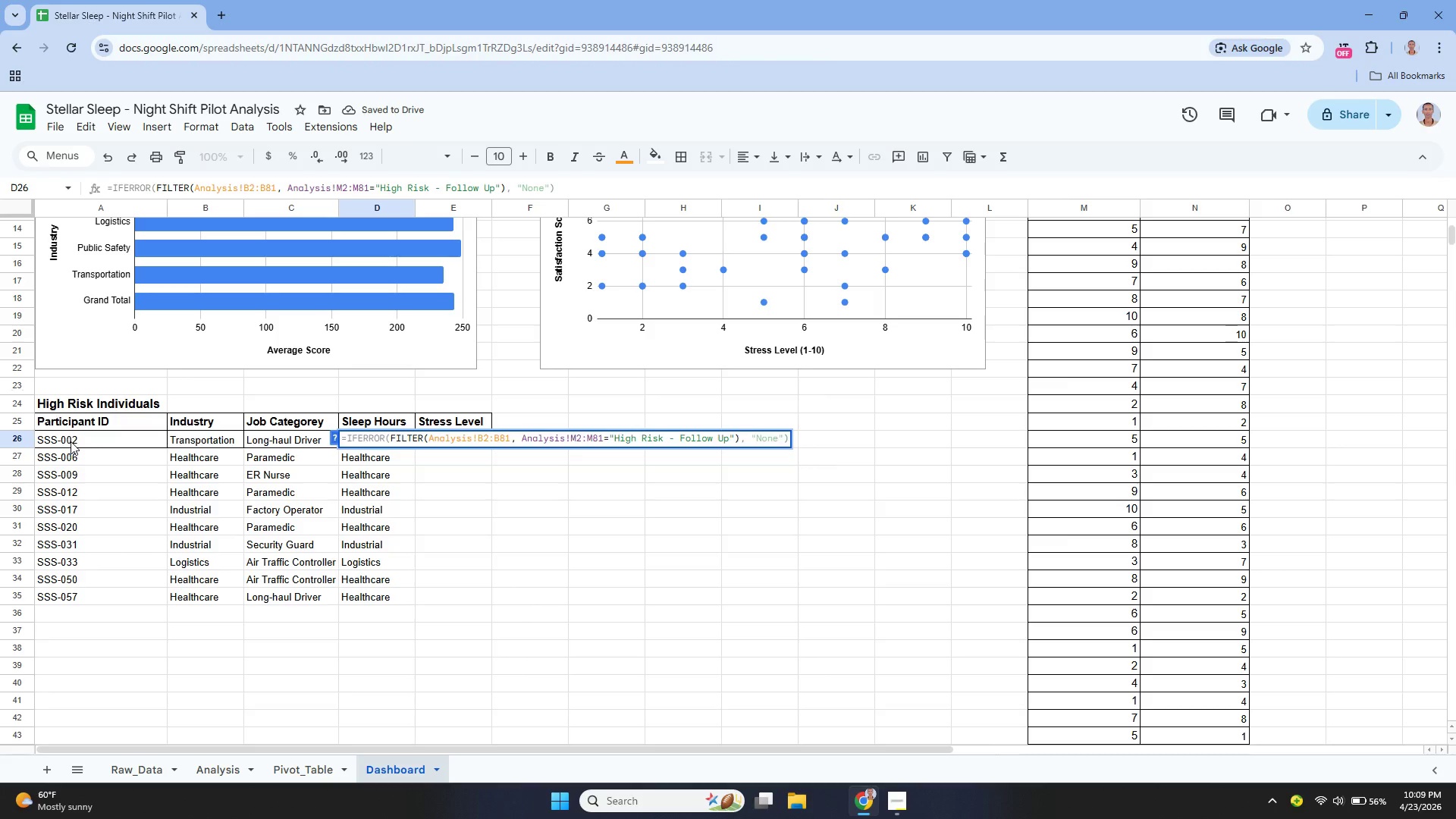 
key(ArrowLeft)
 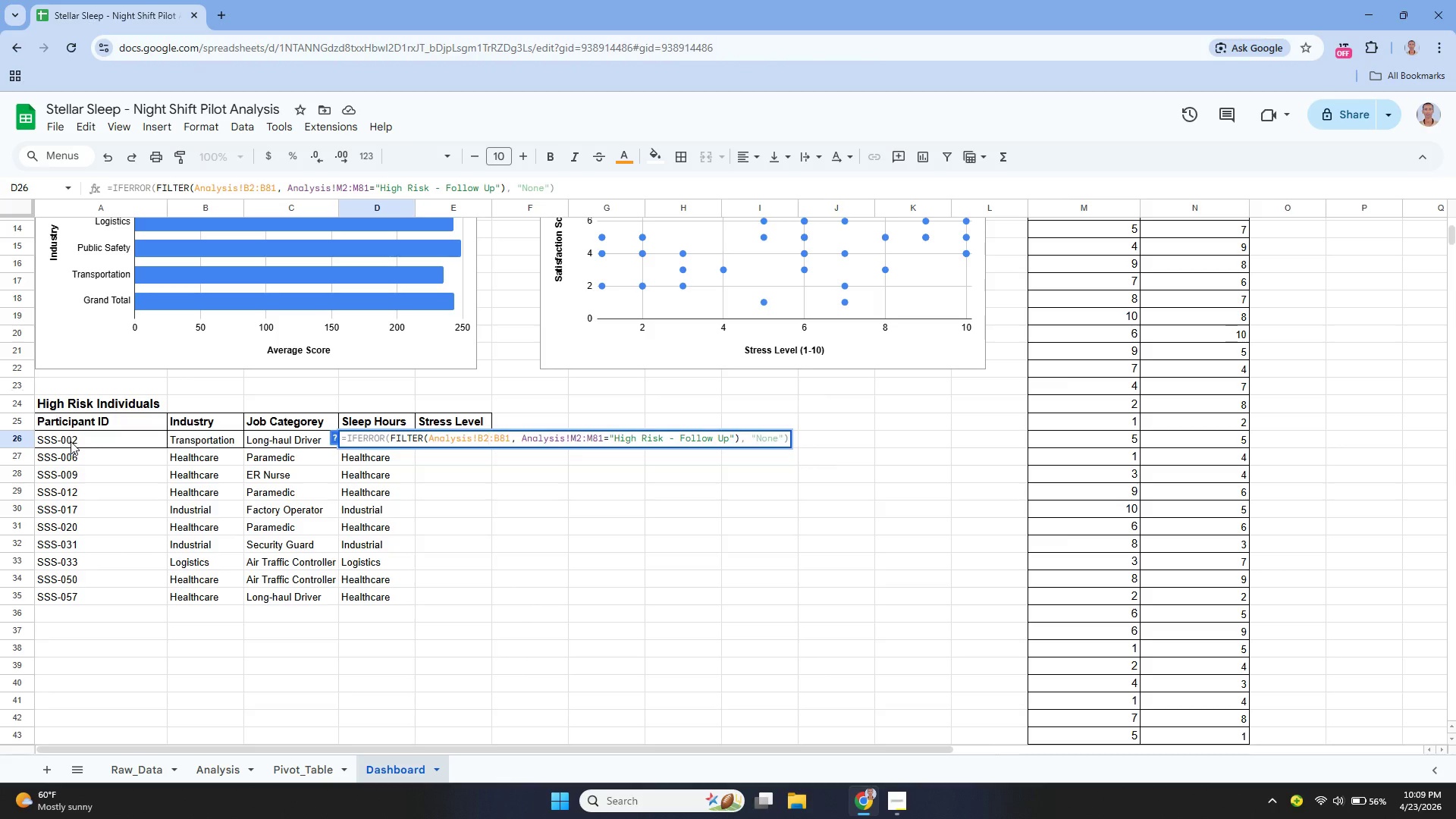 
key(ArrowLeft)
 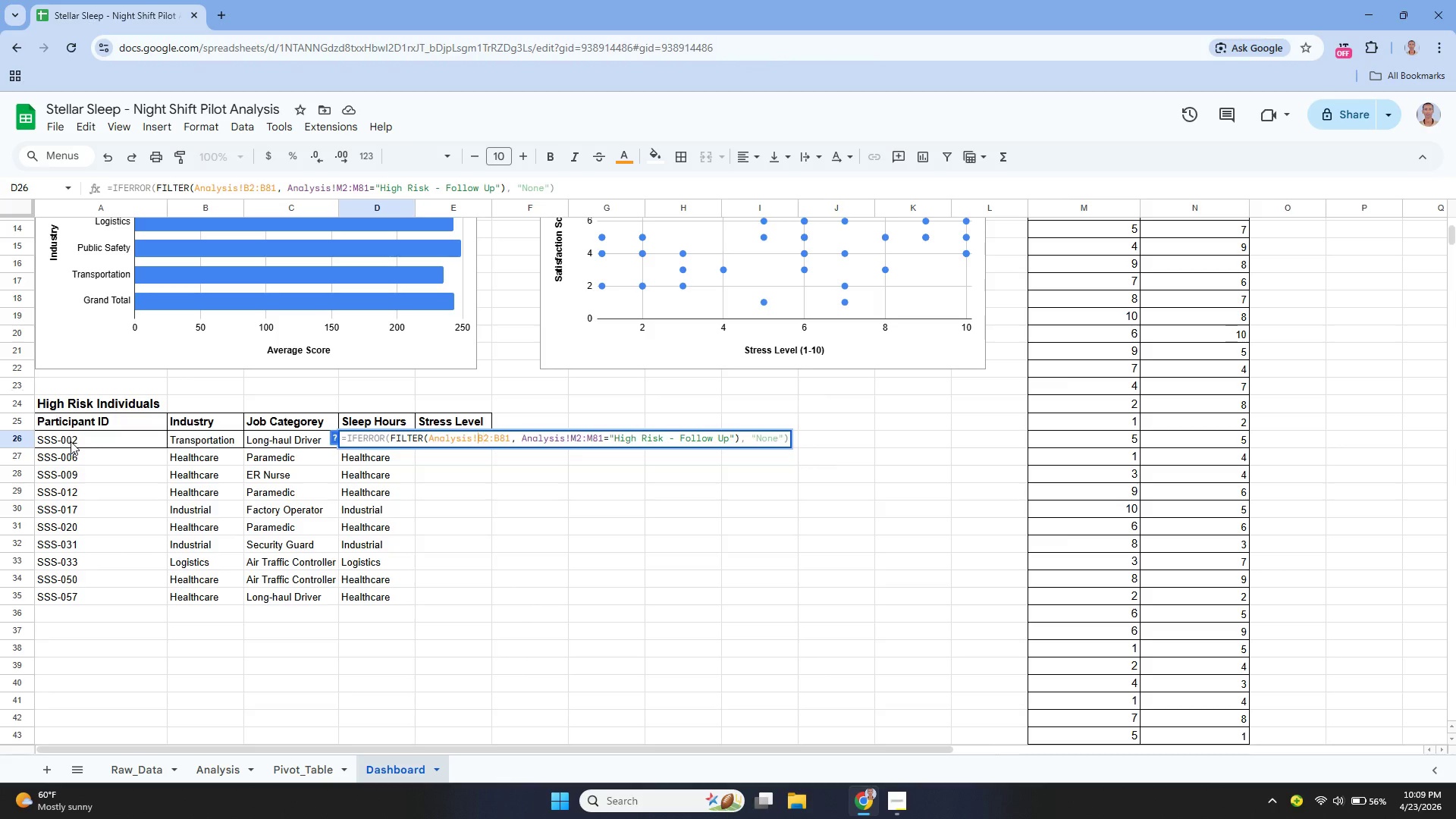 
key(ArrowLeft)
 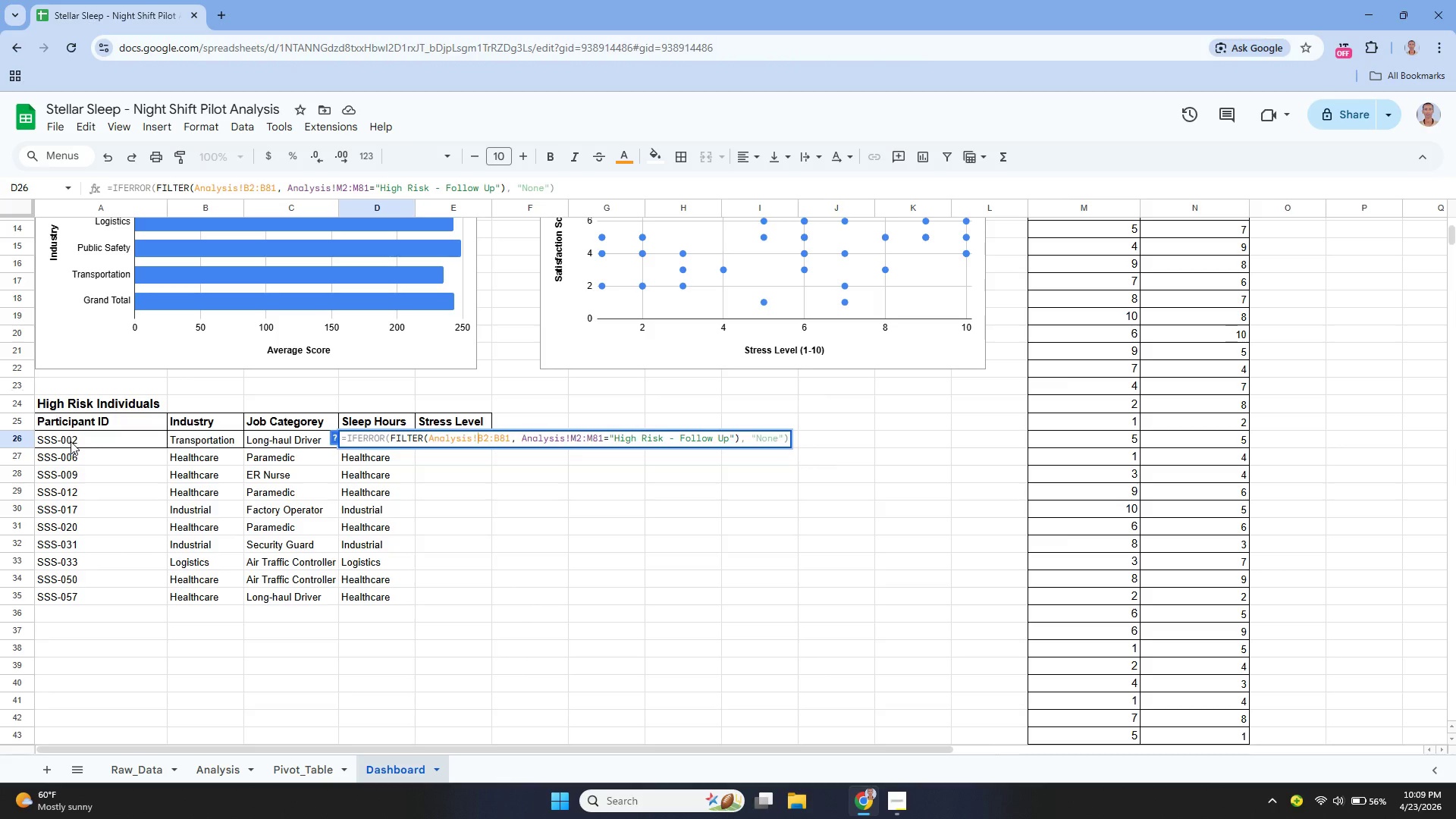 
key(ArrowLeft)
 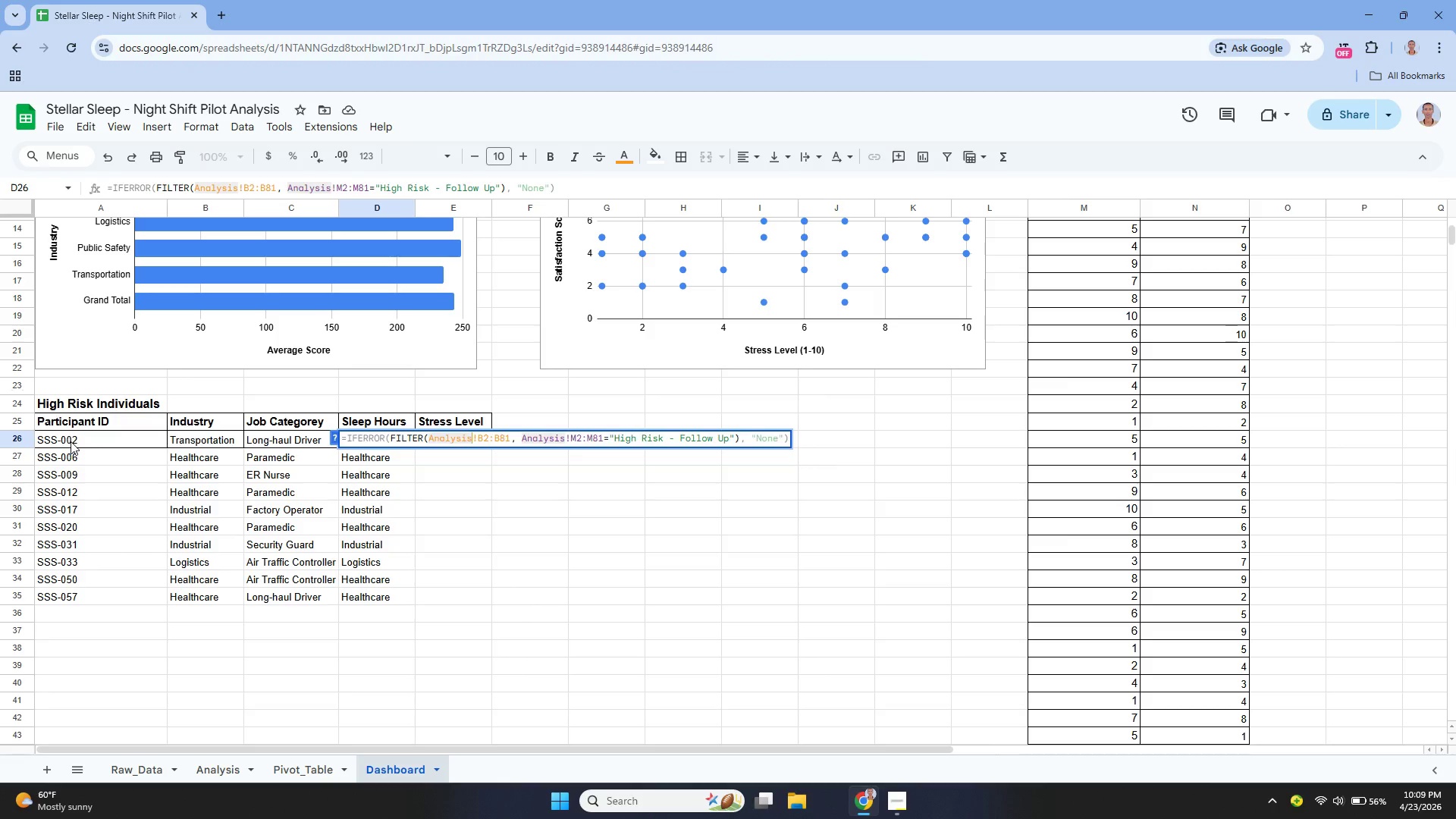 
key(ArrowRight)
 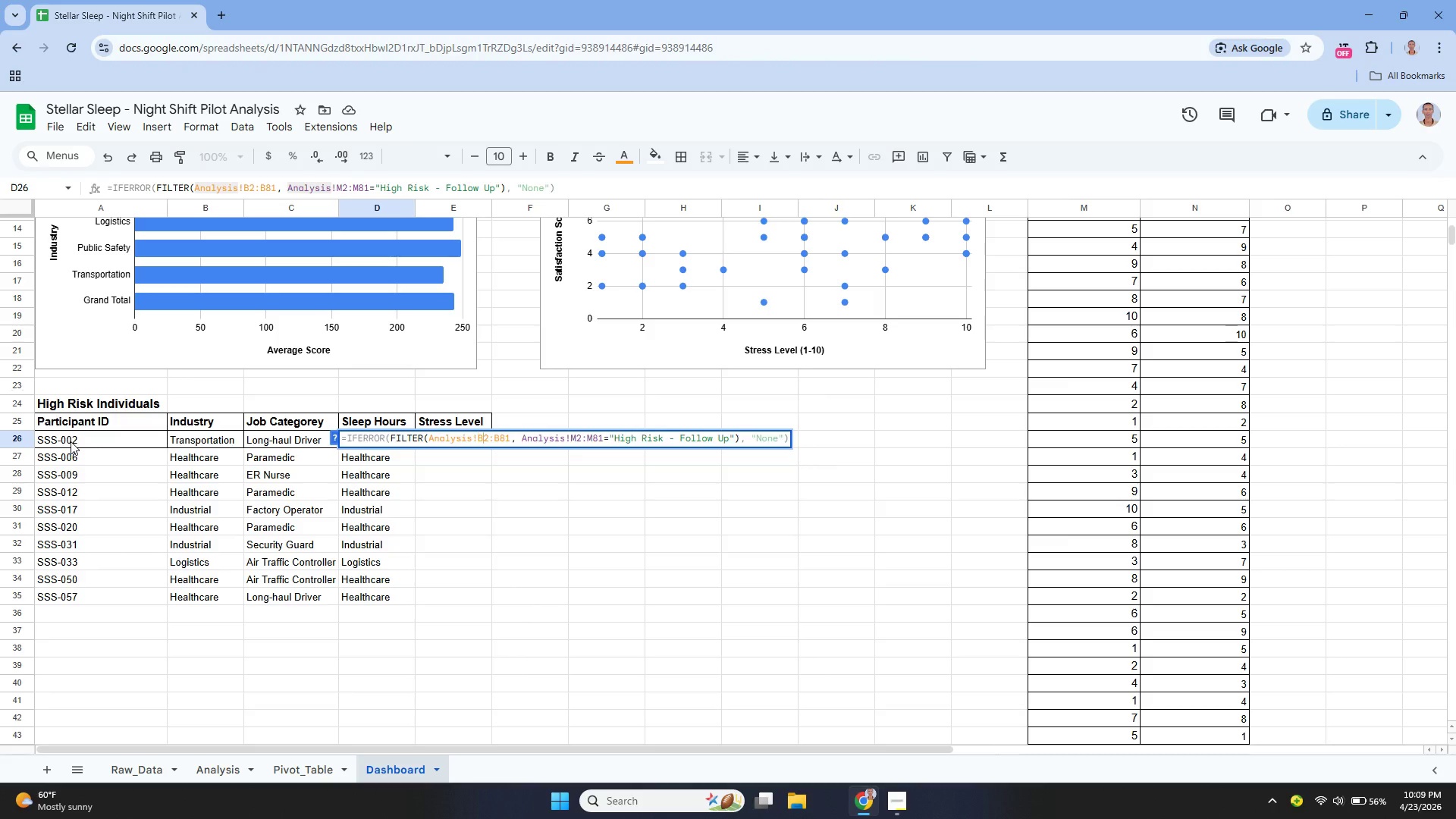 
key(ArrowRight)
 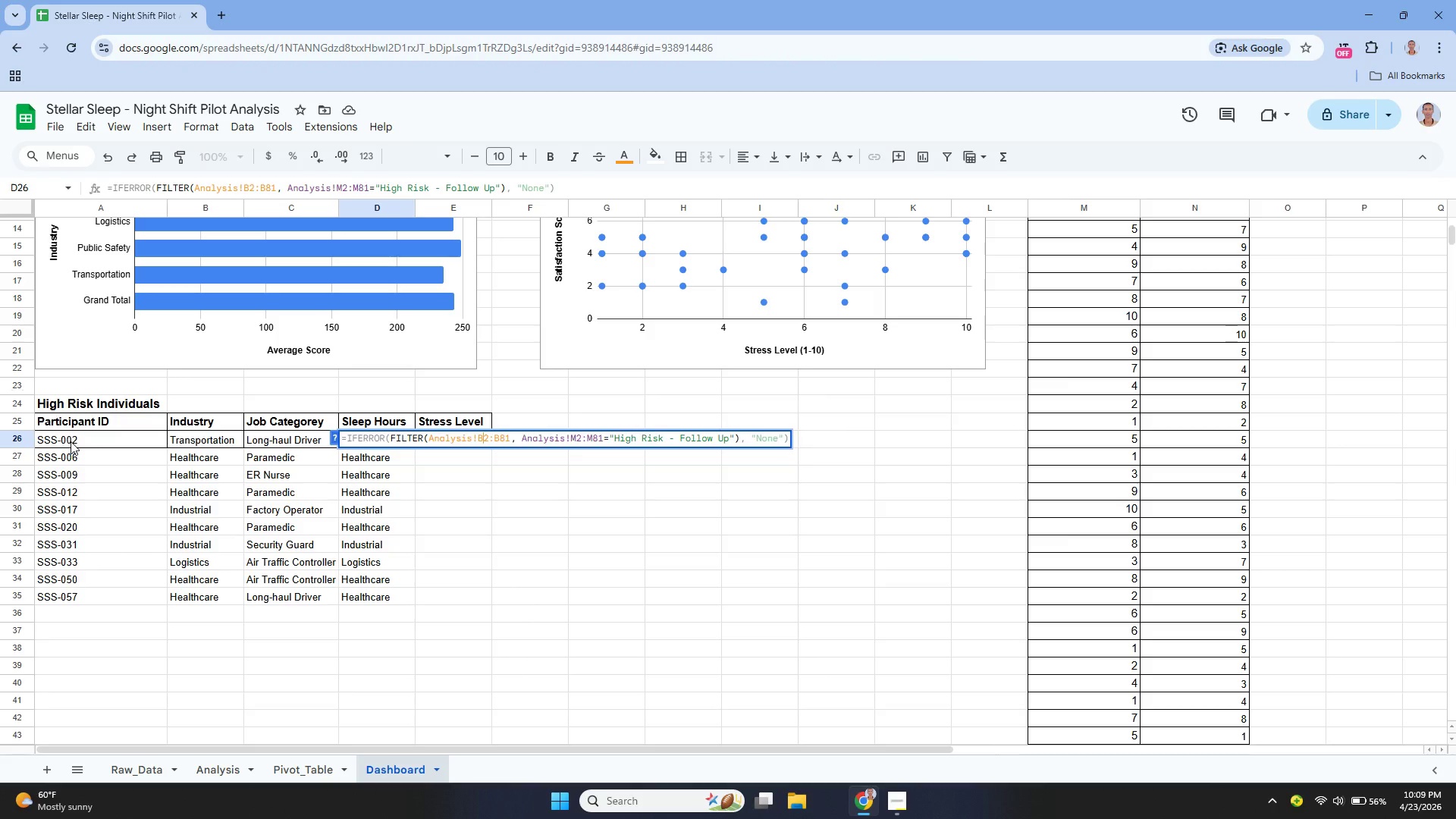 
key(Backspace)
 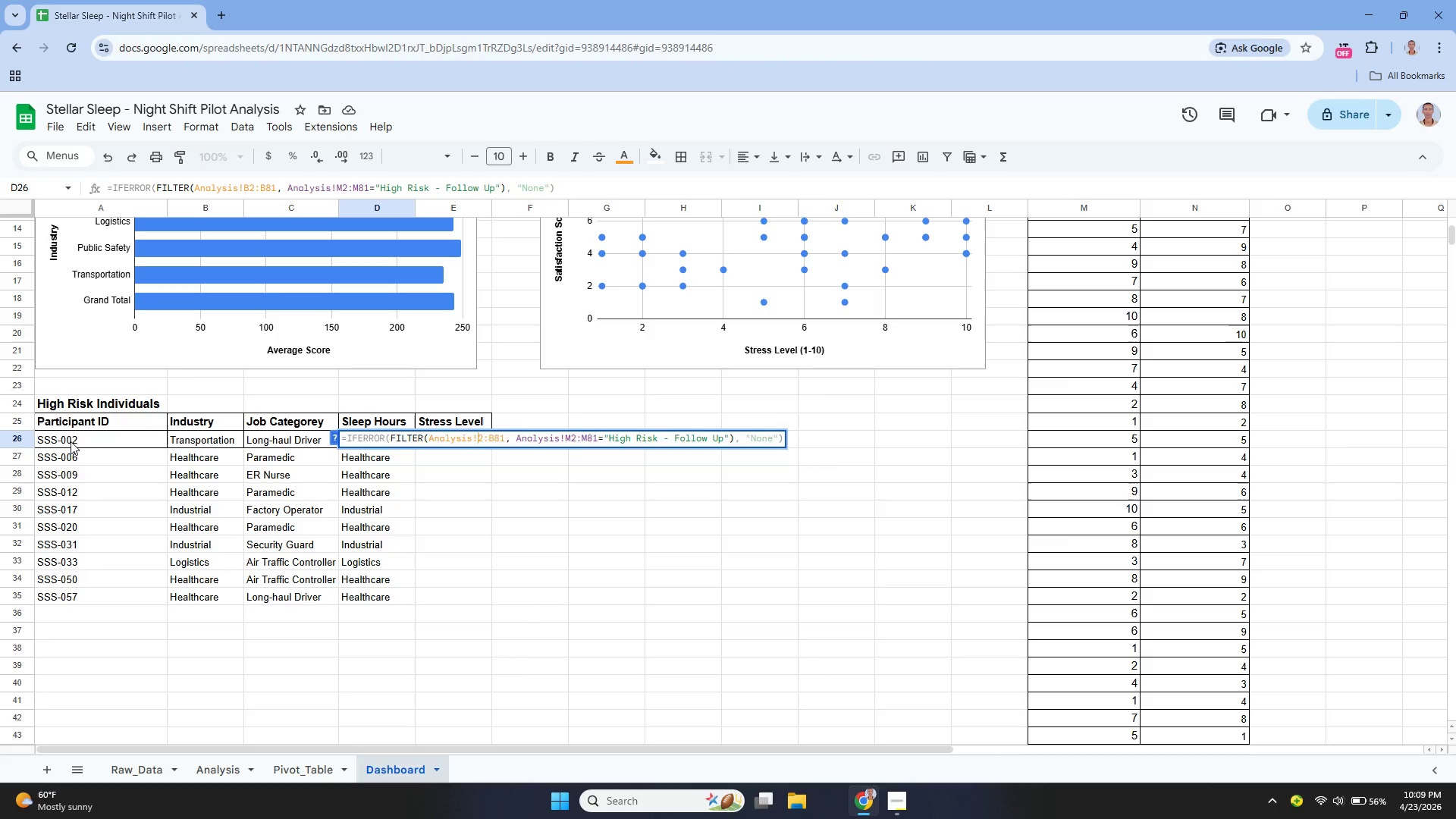 
key(F)
 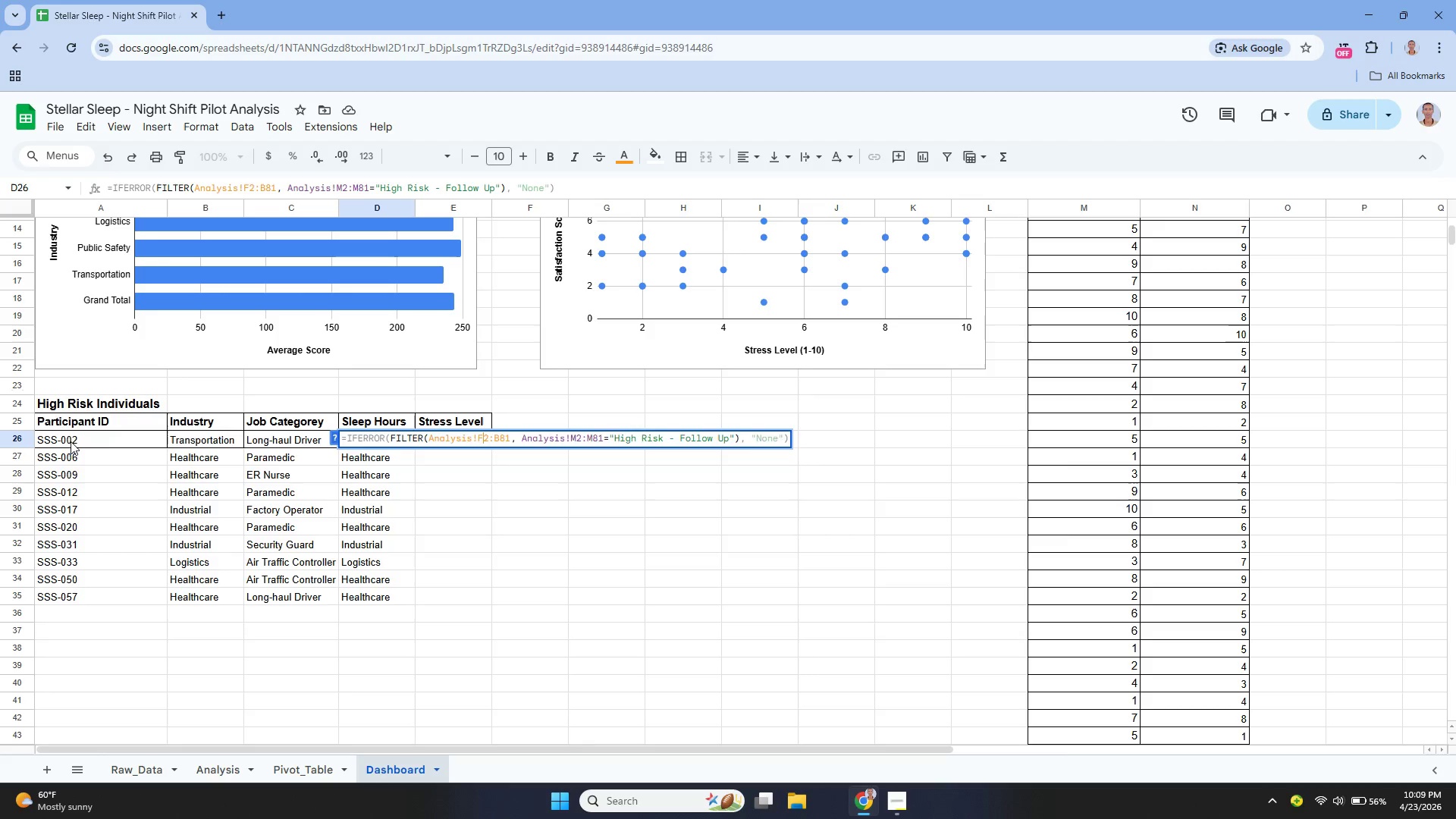 
key(ArrowRight)
 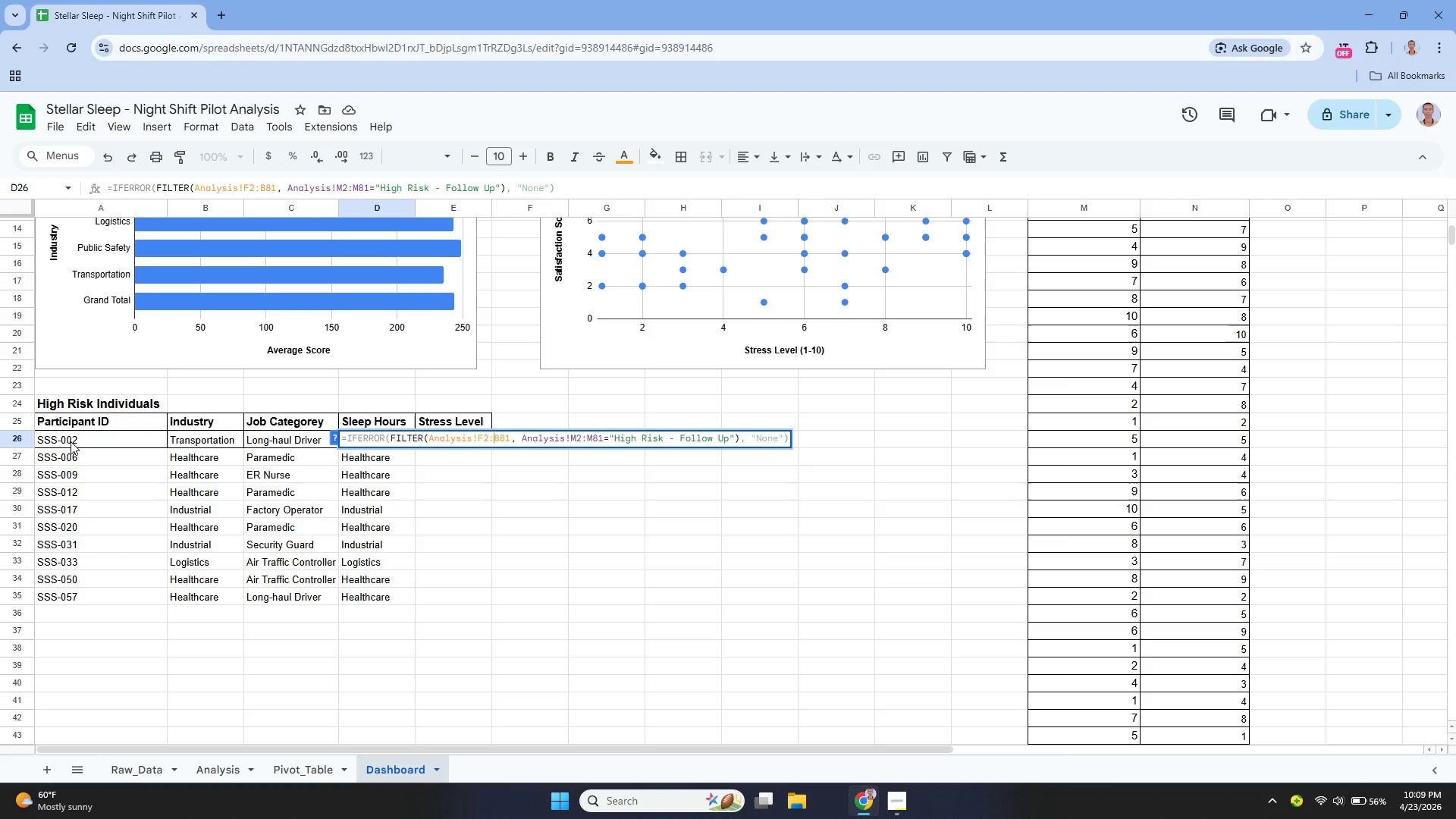 
key(ArrowRight)
 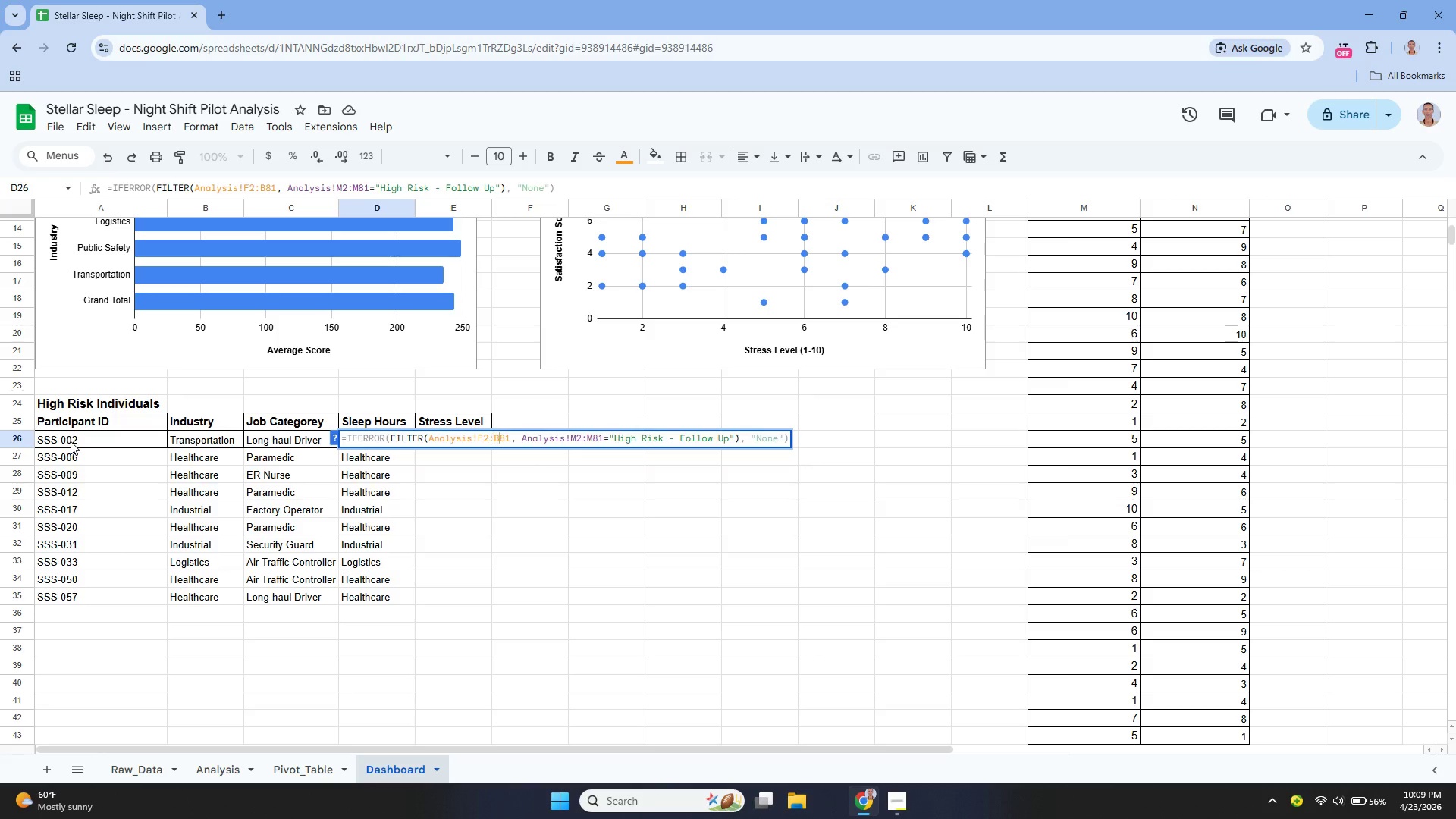 
key(ArrowRight)
 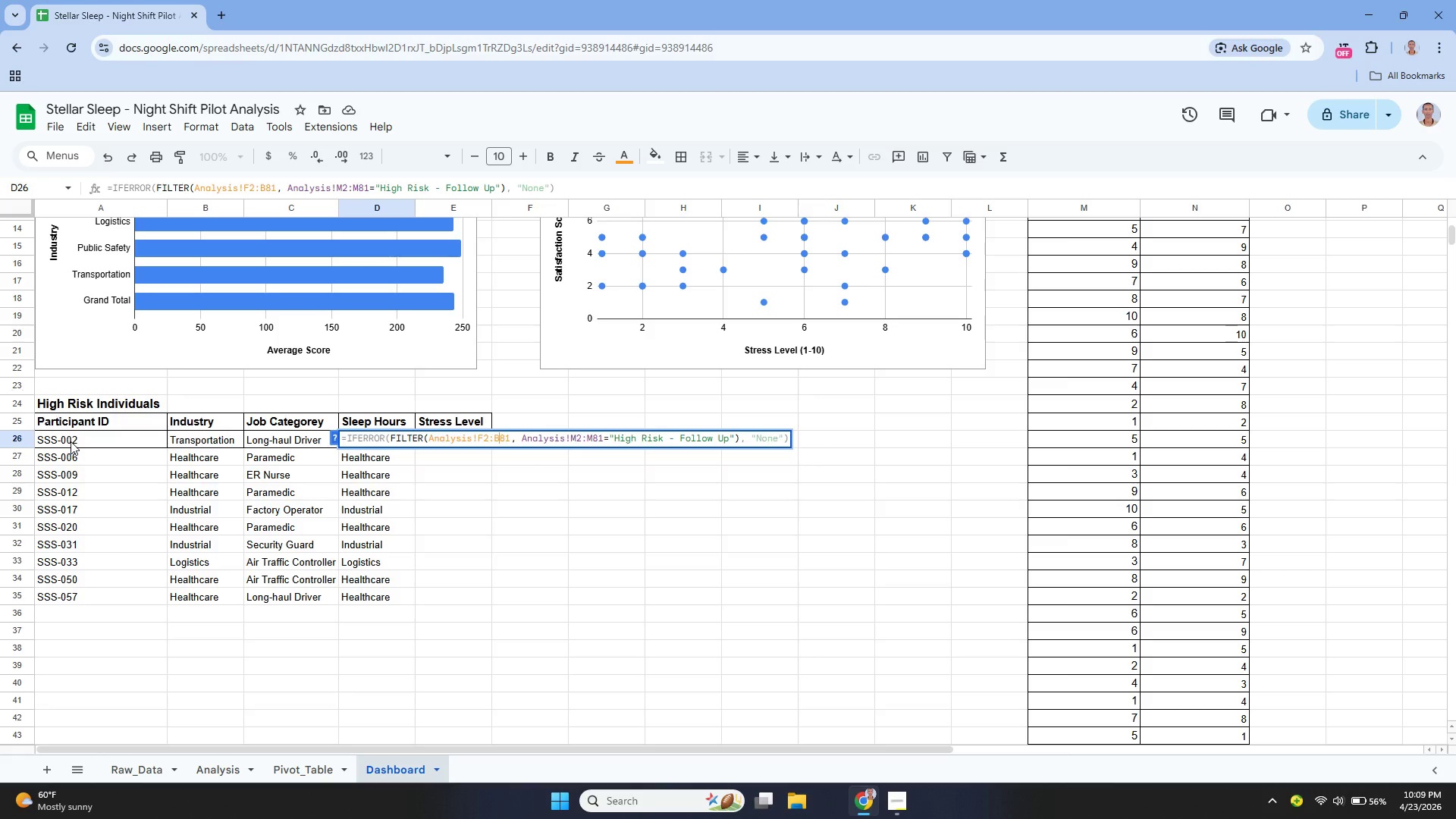 
key(Backspace)
 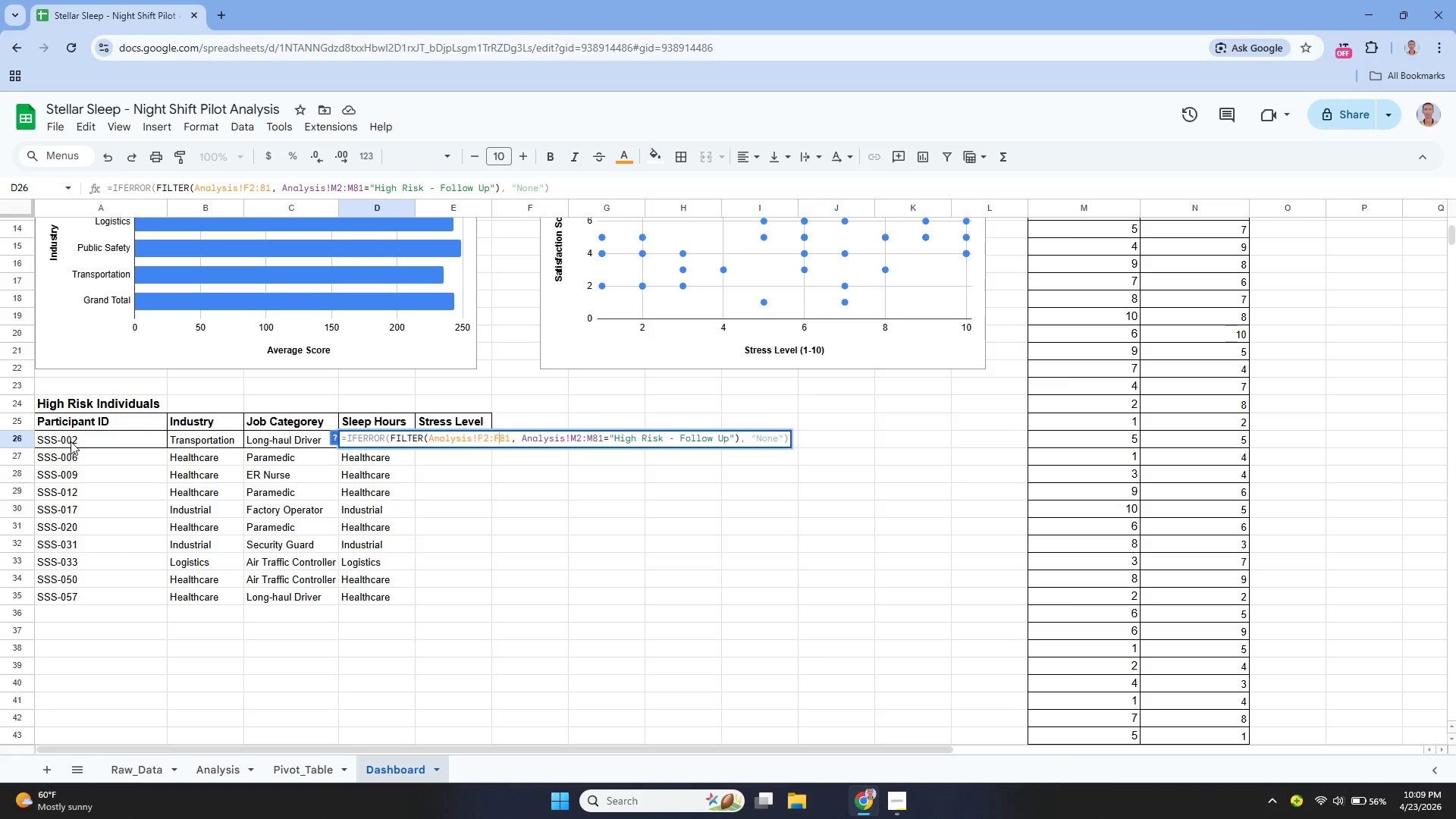 
key(F)
 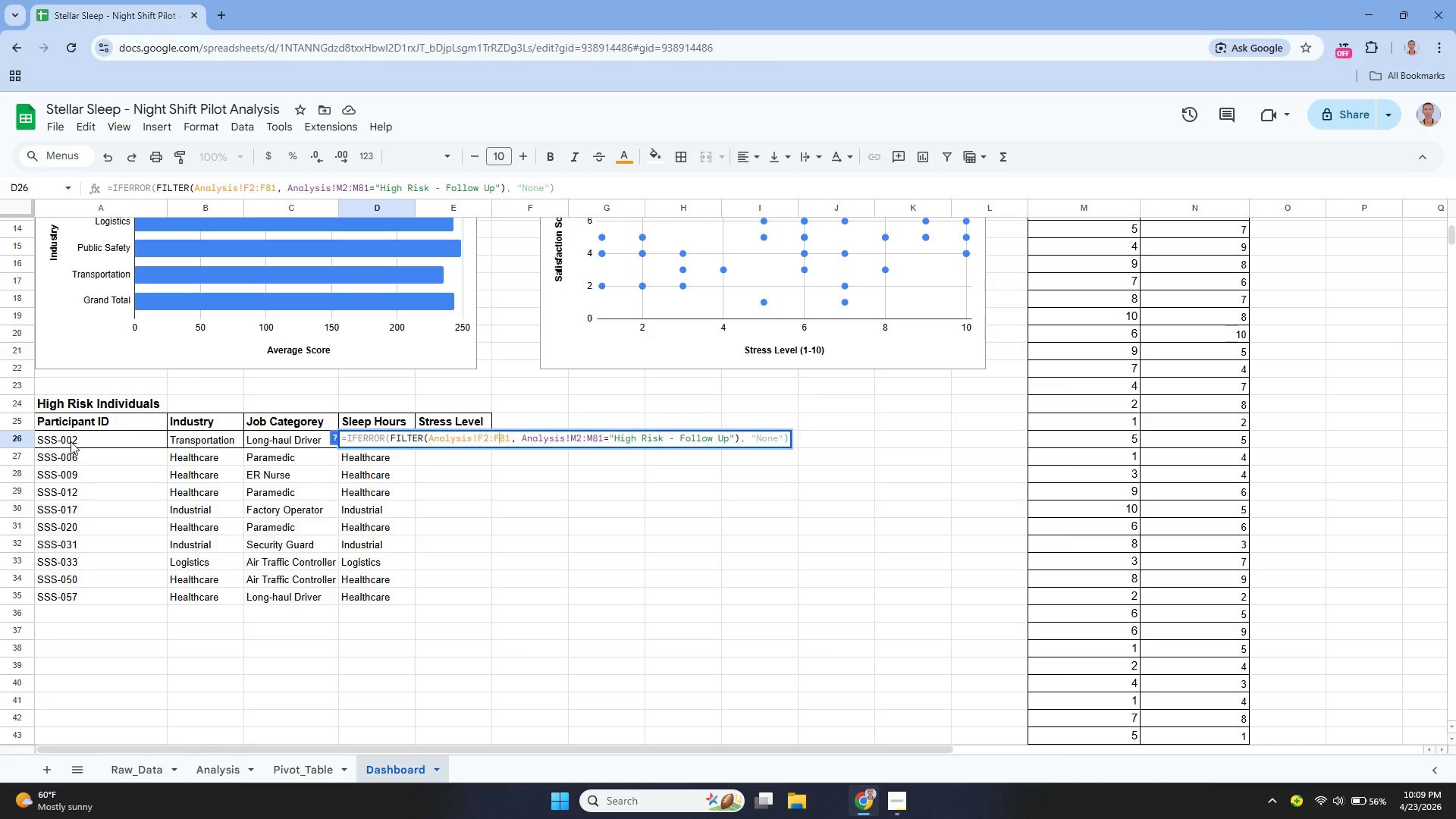 
key(Enter)
 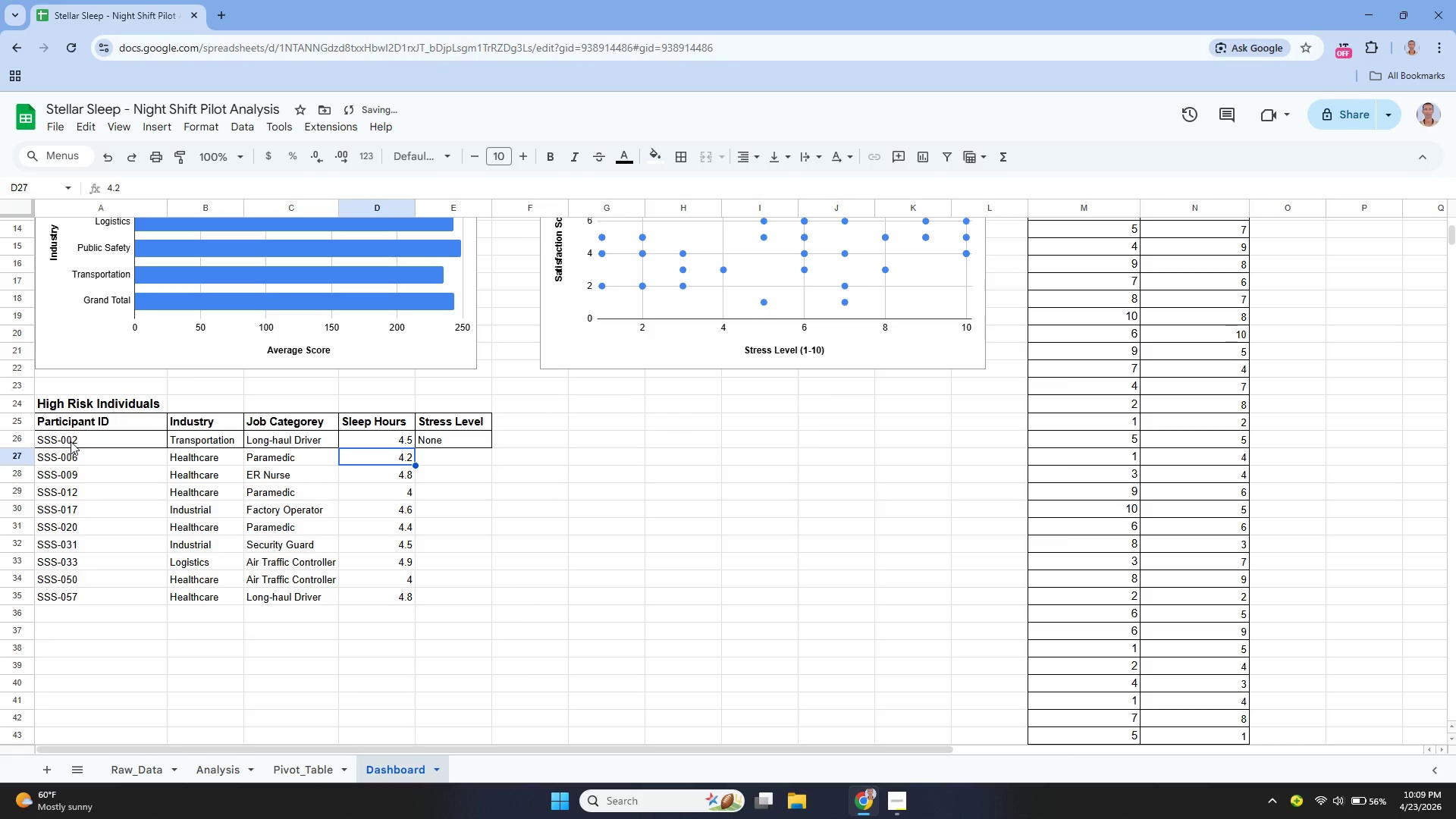 
key(ArrowUp)
 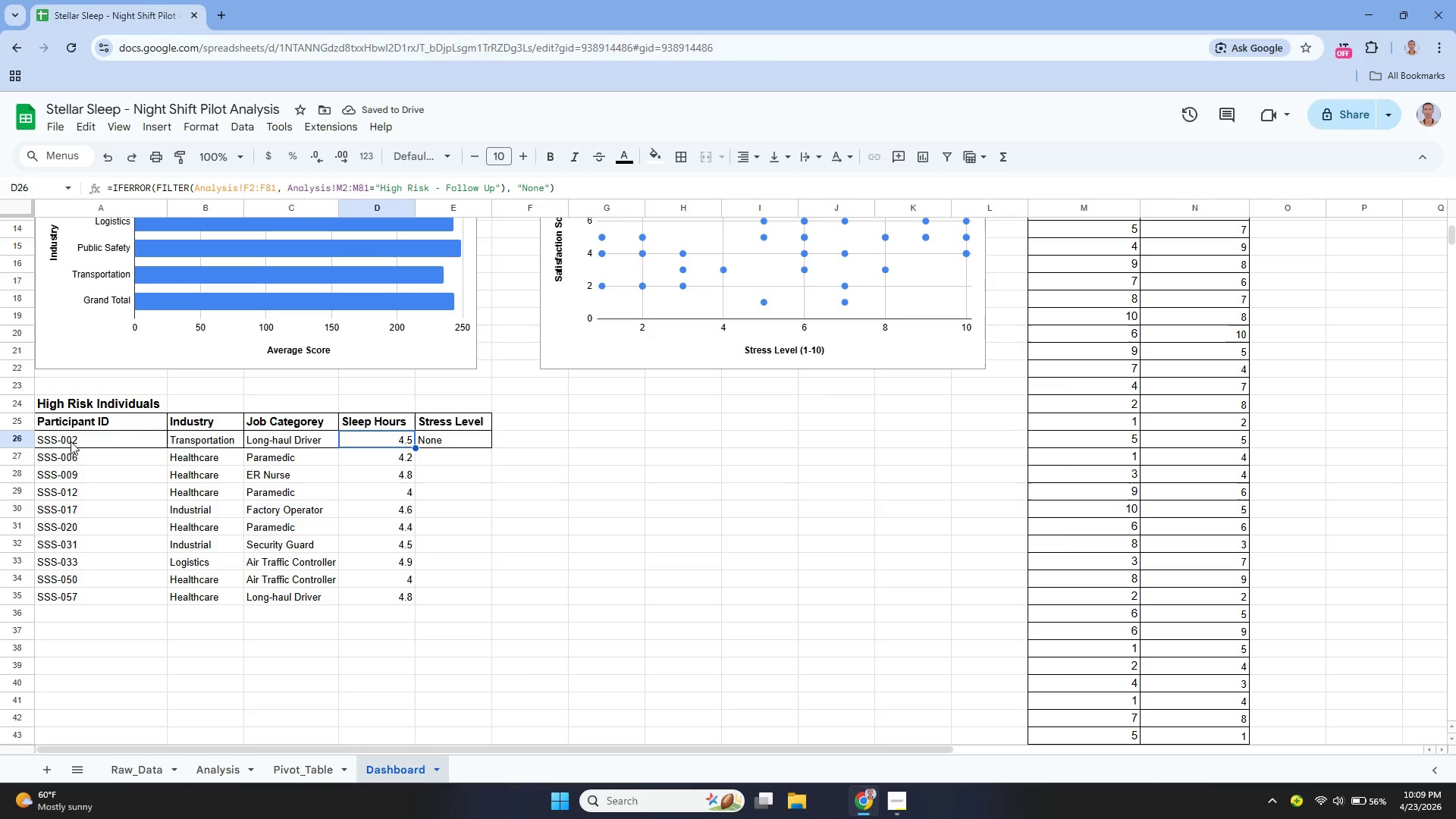 
wait(5.02)
 